 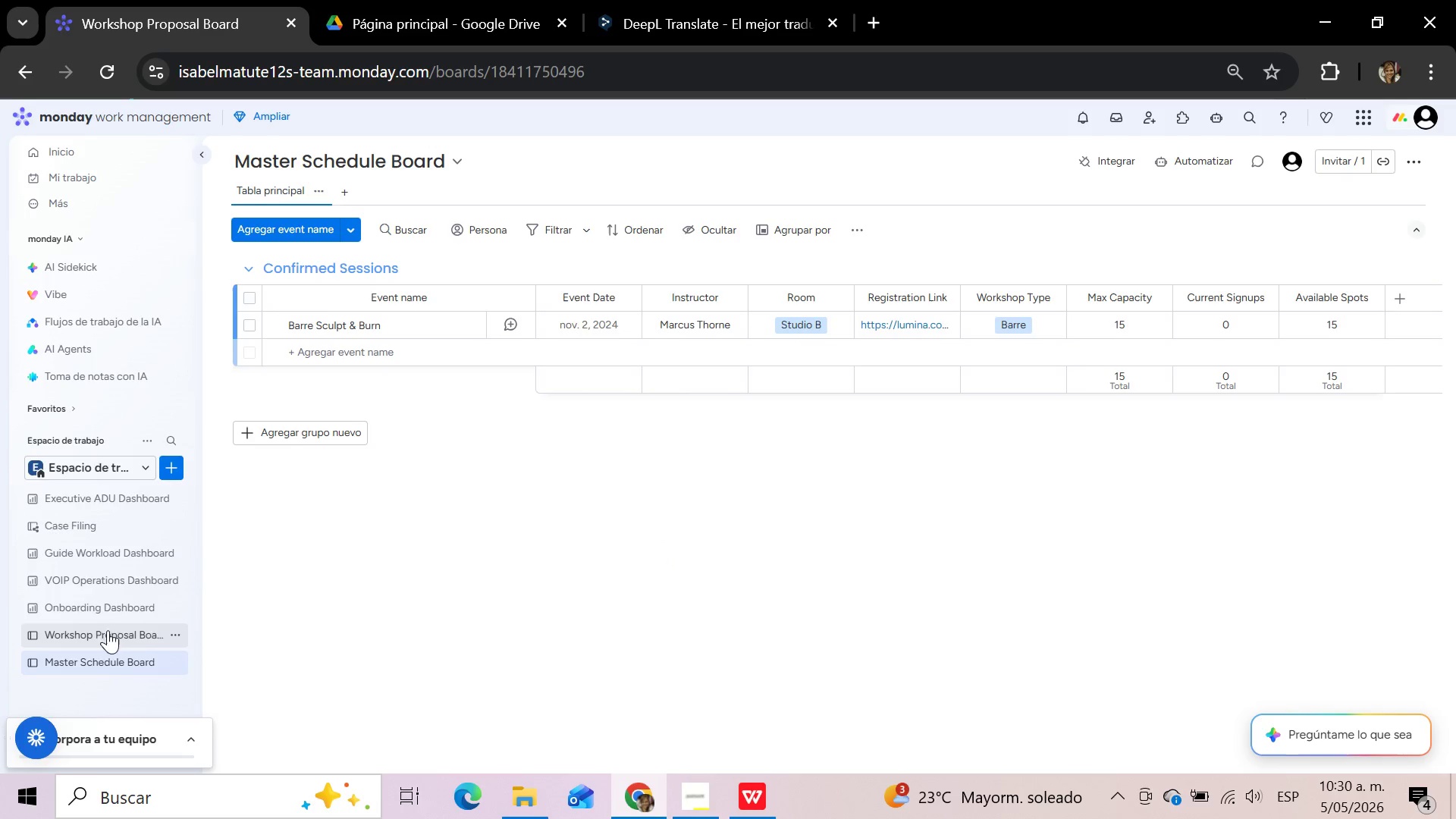 
mouse_move([873, 509])
 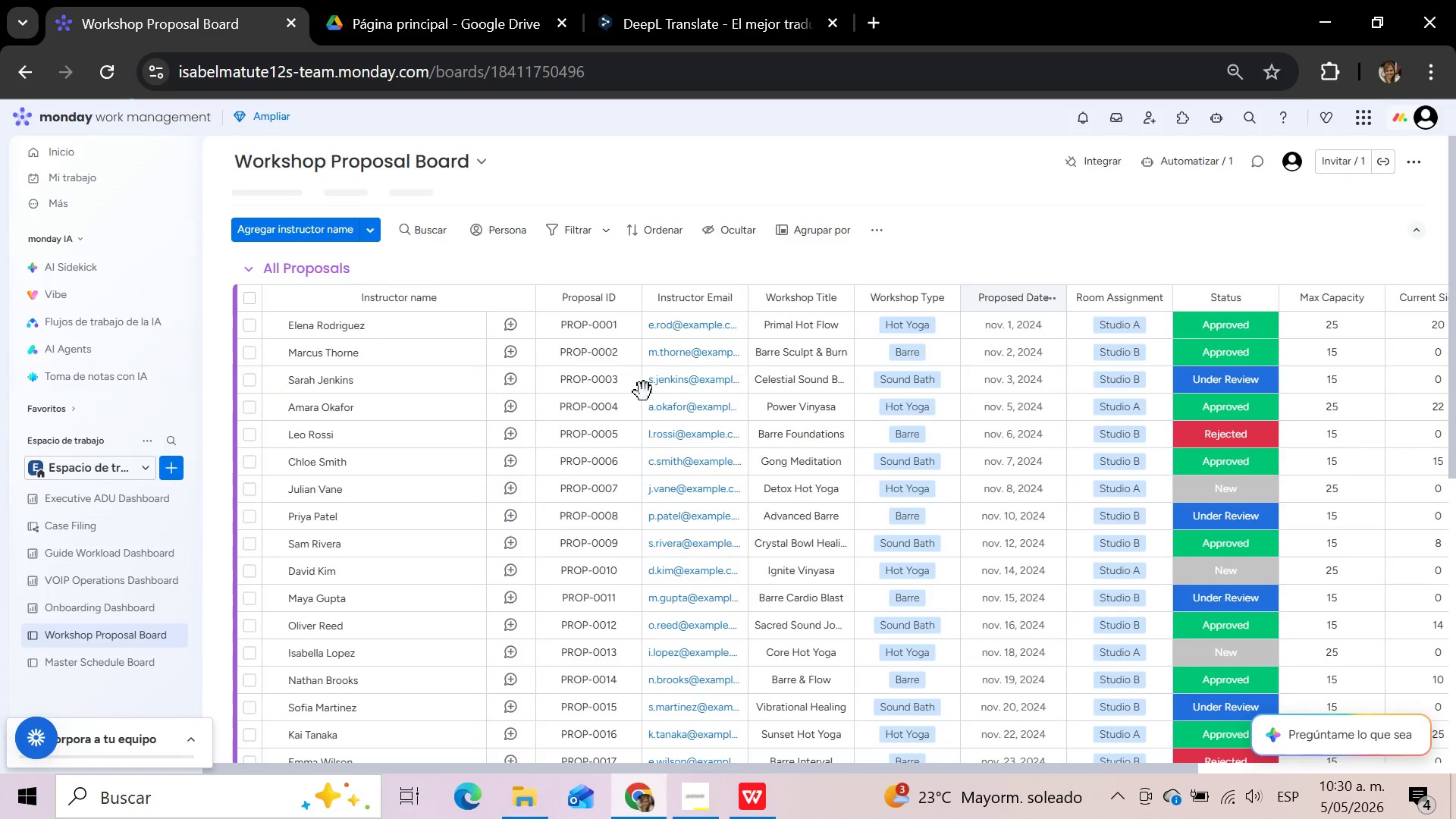 
scroll: coordinate [644, 392], scroll_direction: down, amount: 4.0
 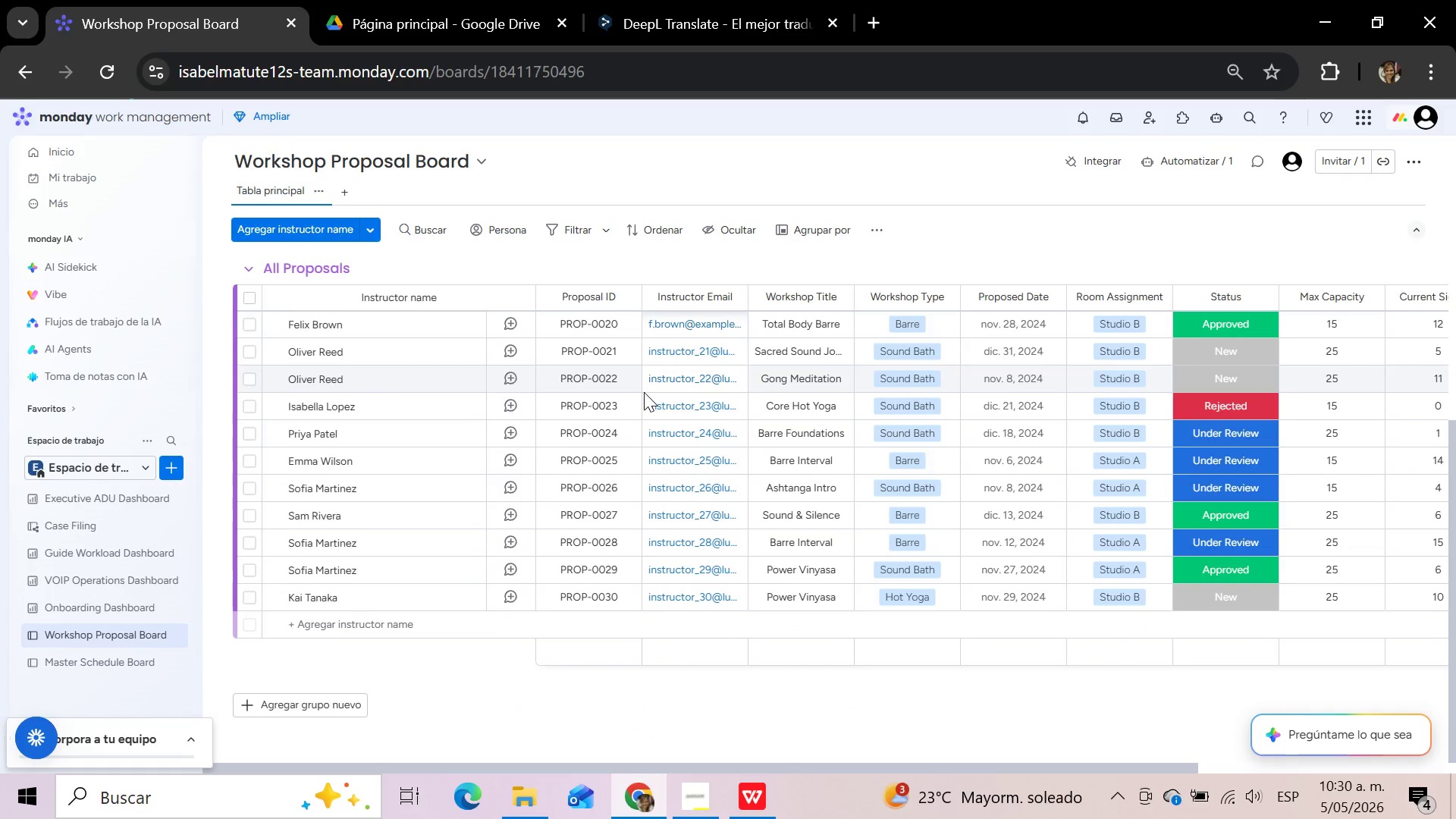 
scroll: coordinate [644, 393], scroll_direction: up, amount: 12.0
 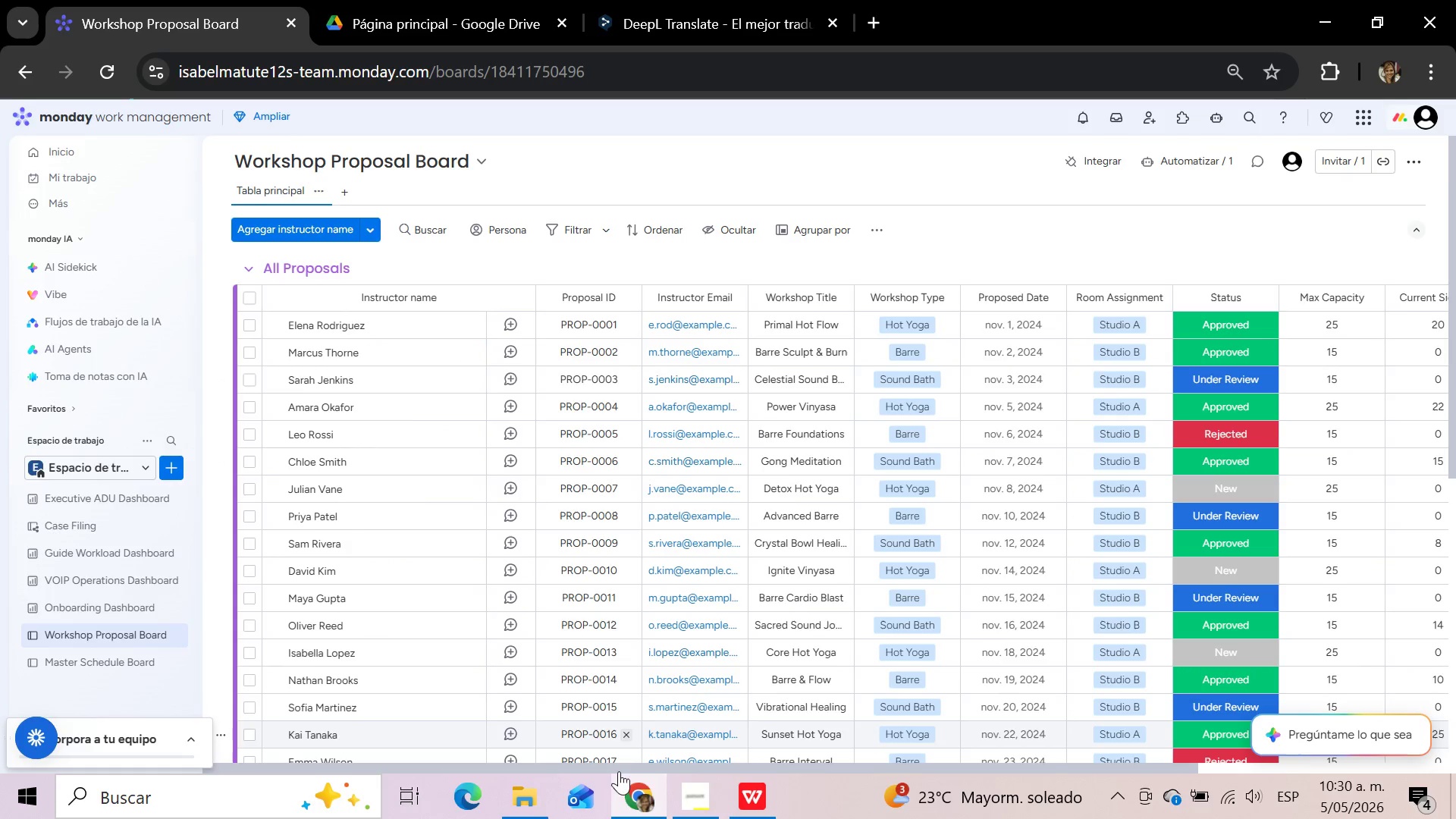 
left_click_drag(start_coordinate=[618, 767], to_coordinate=[300, 722])
 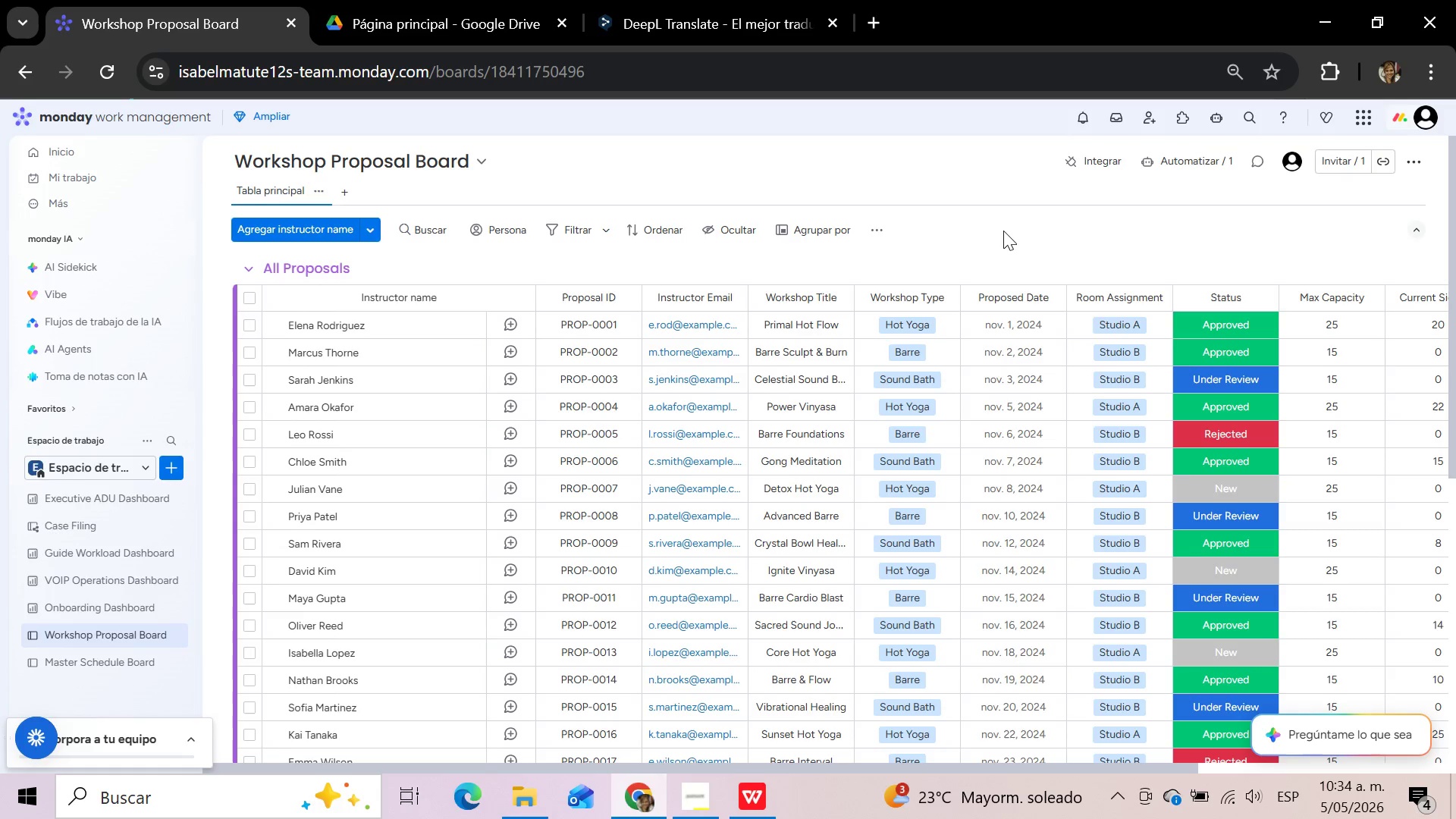 
wait(229.64)
 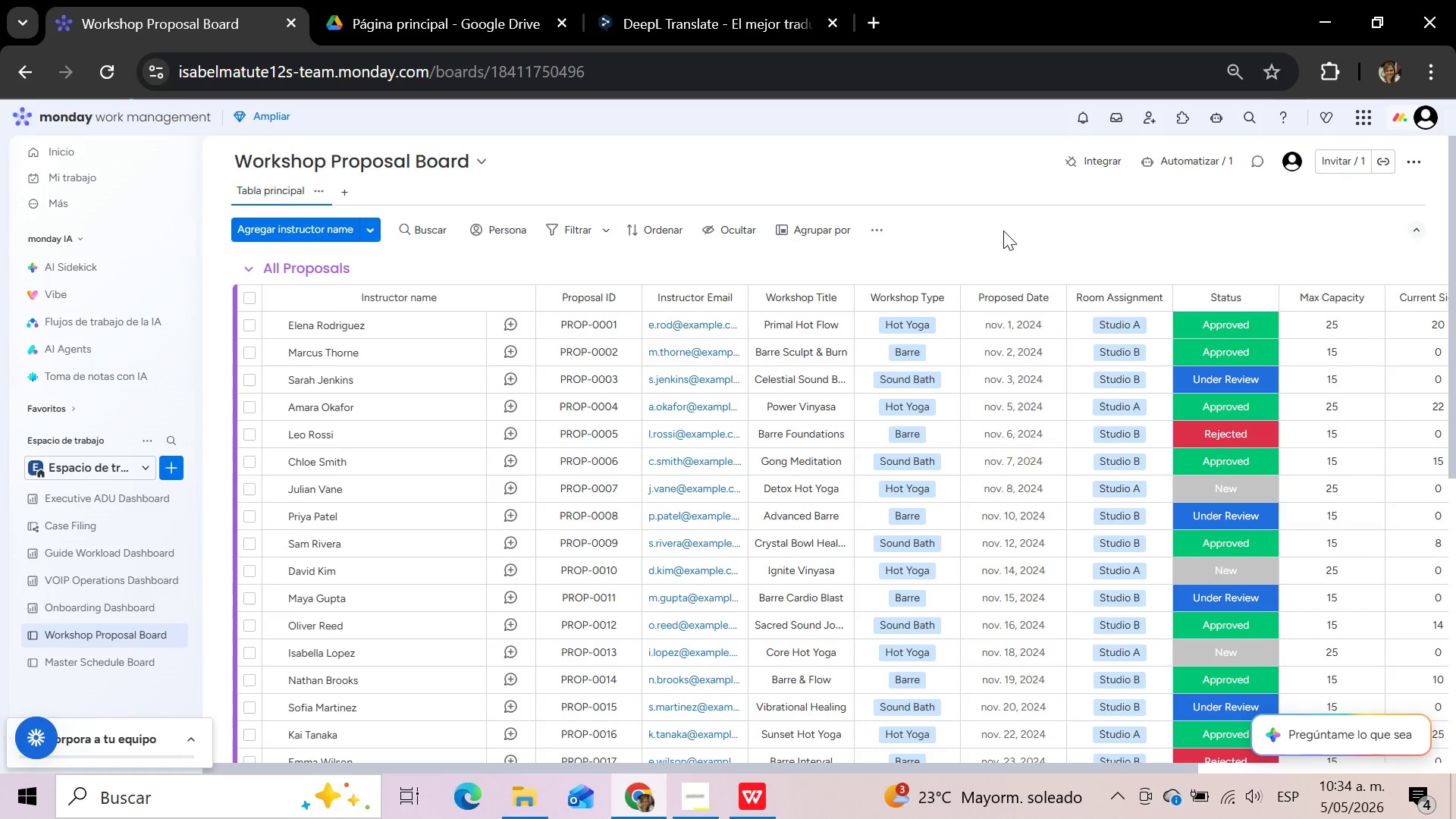 
left_click([347, 192])
 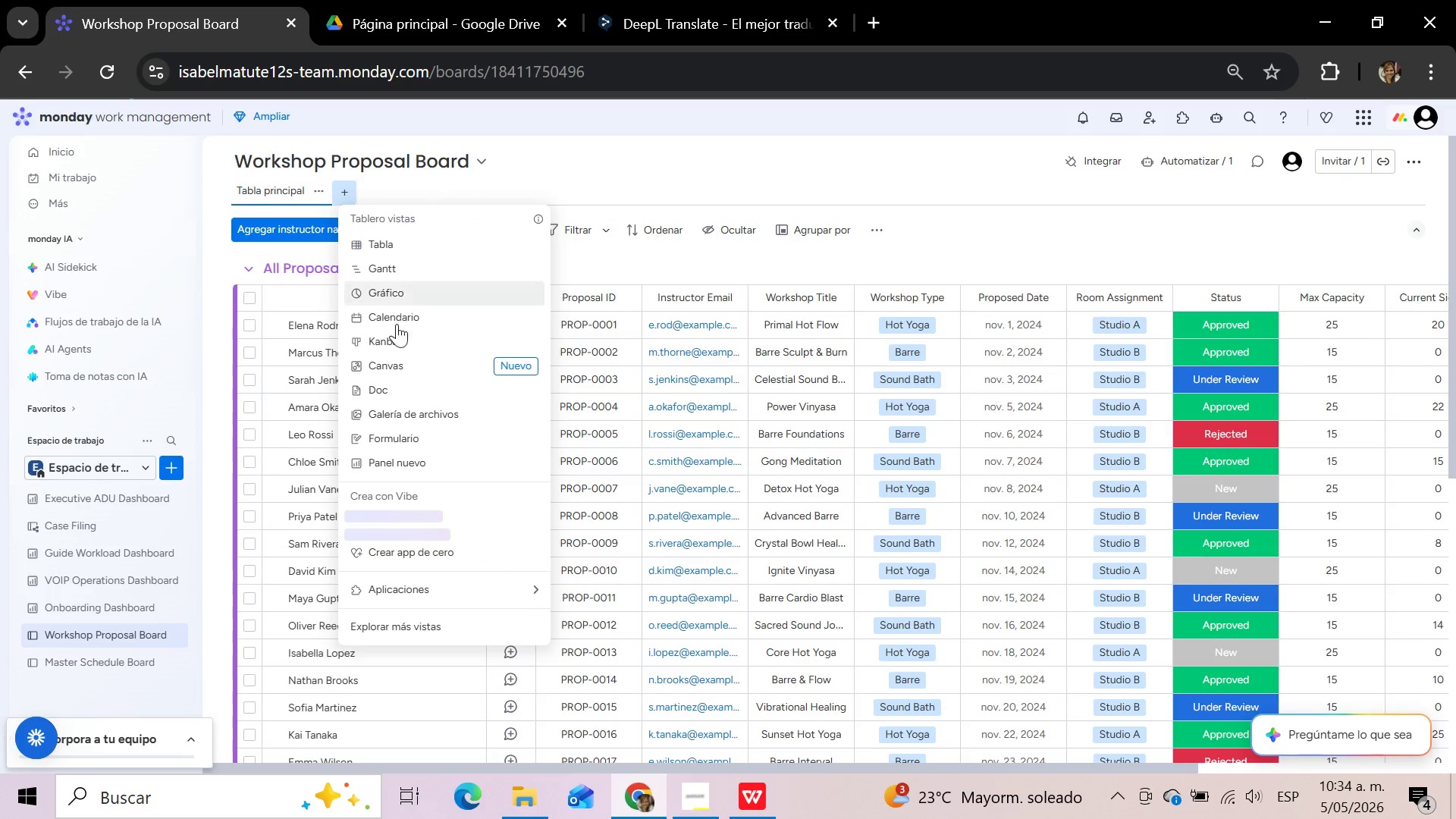 
left_click([397, 334])
 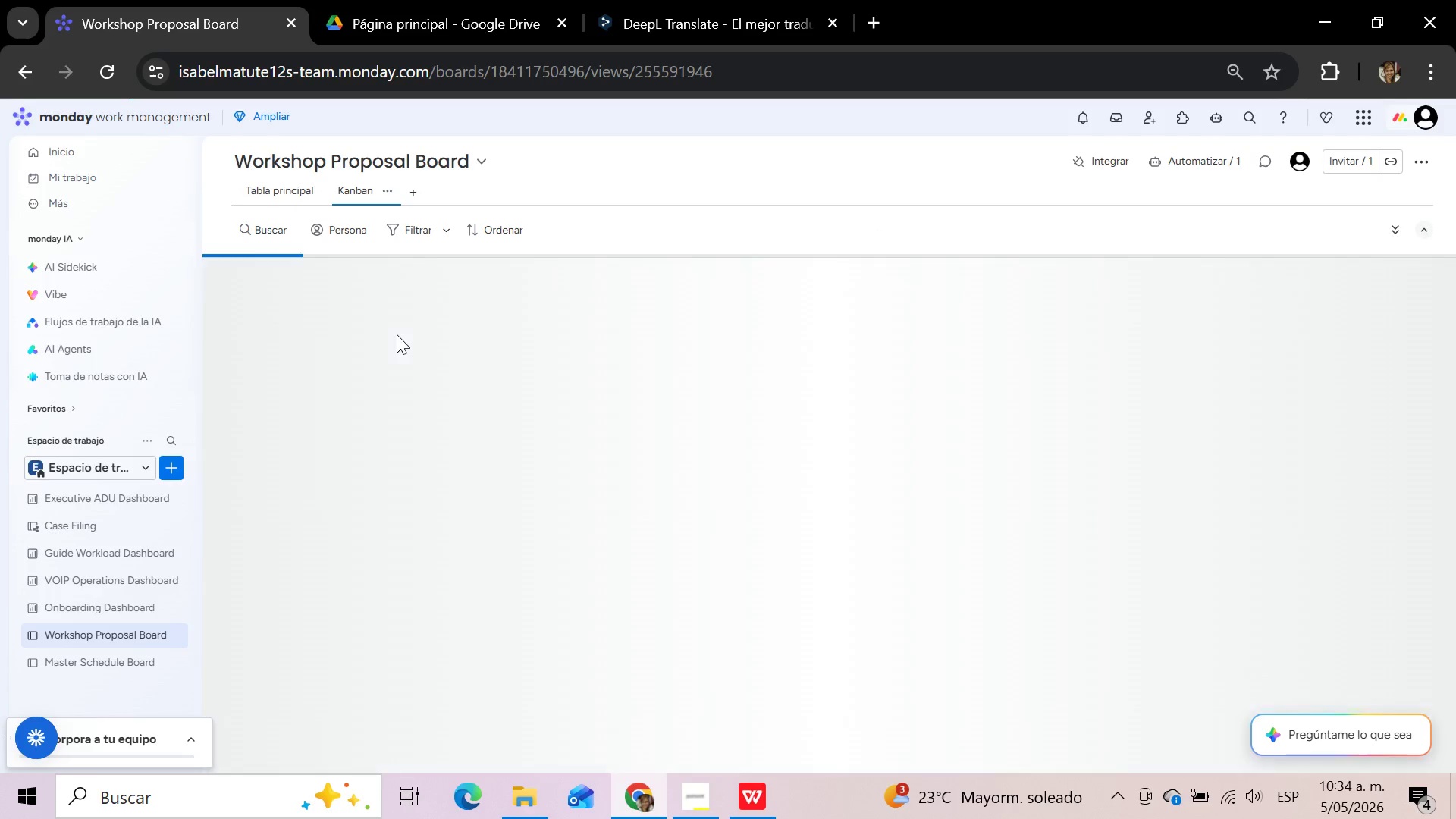 
wait(9.27)
 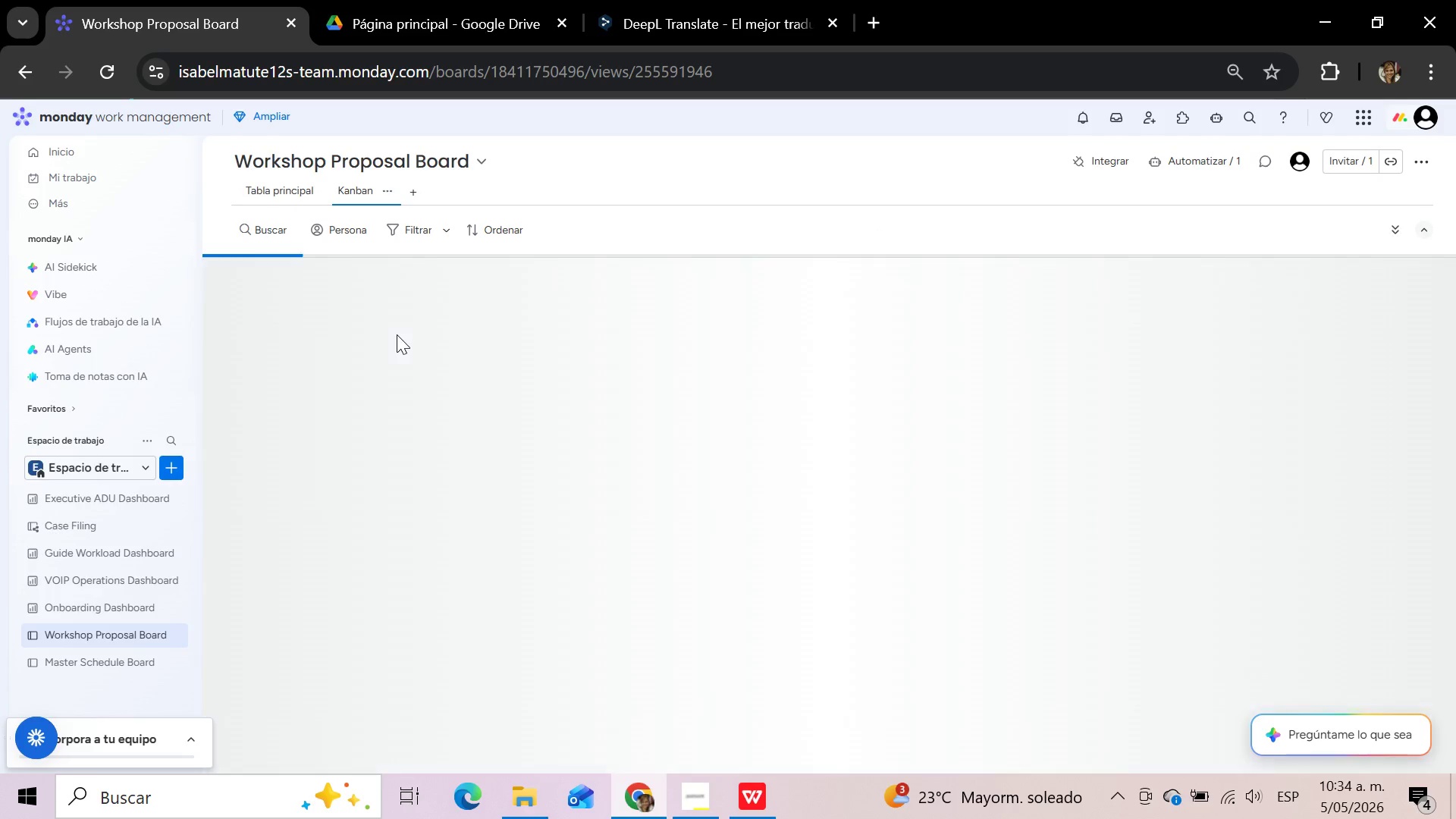 
left_click([387, 193])
 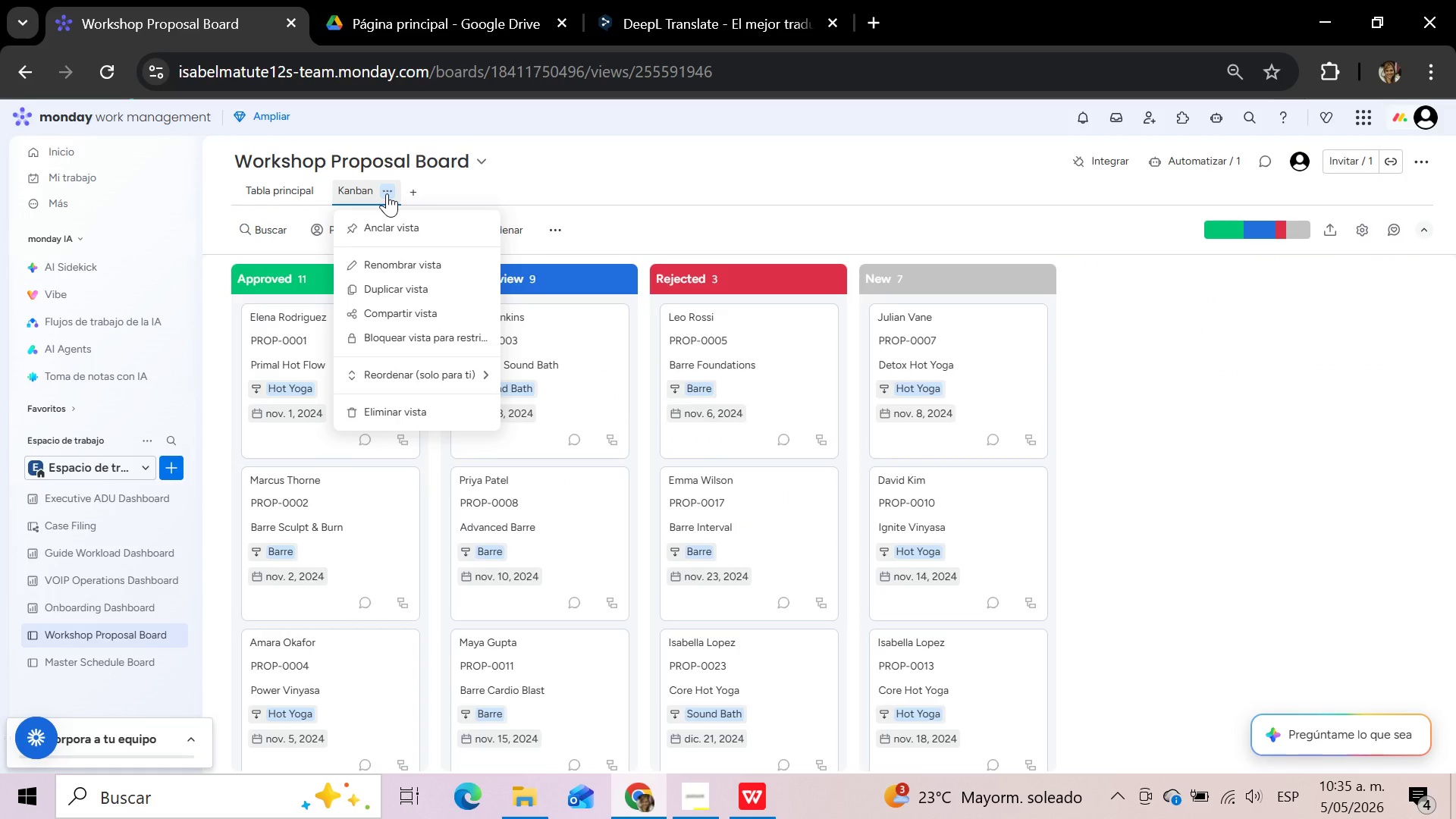 
wait(29.09)
 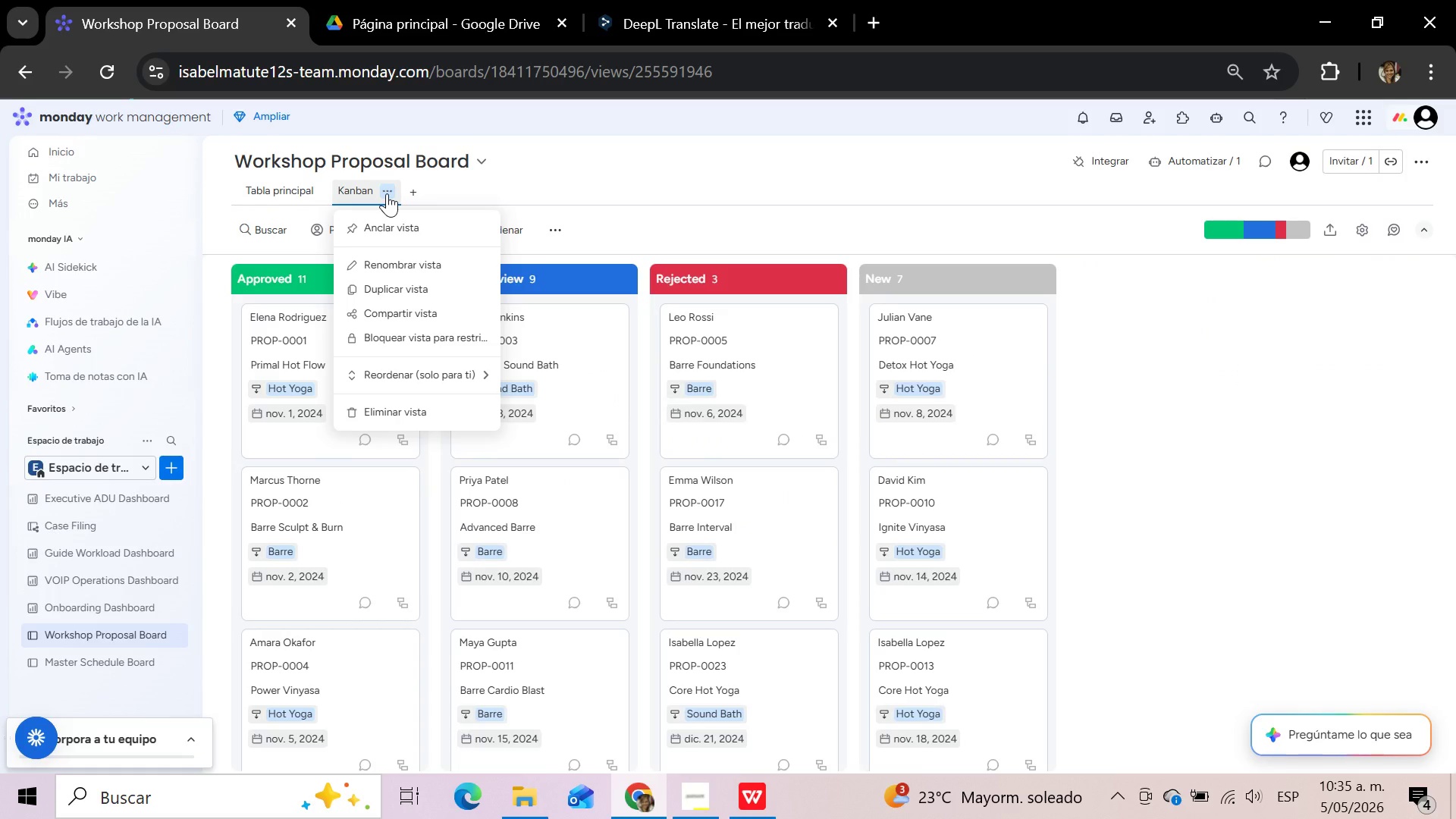 
left_click([369, 259])
 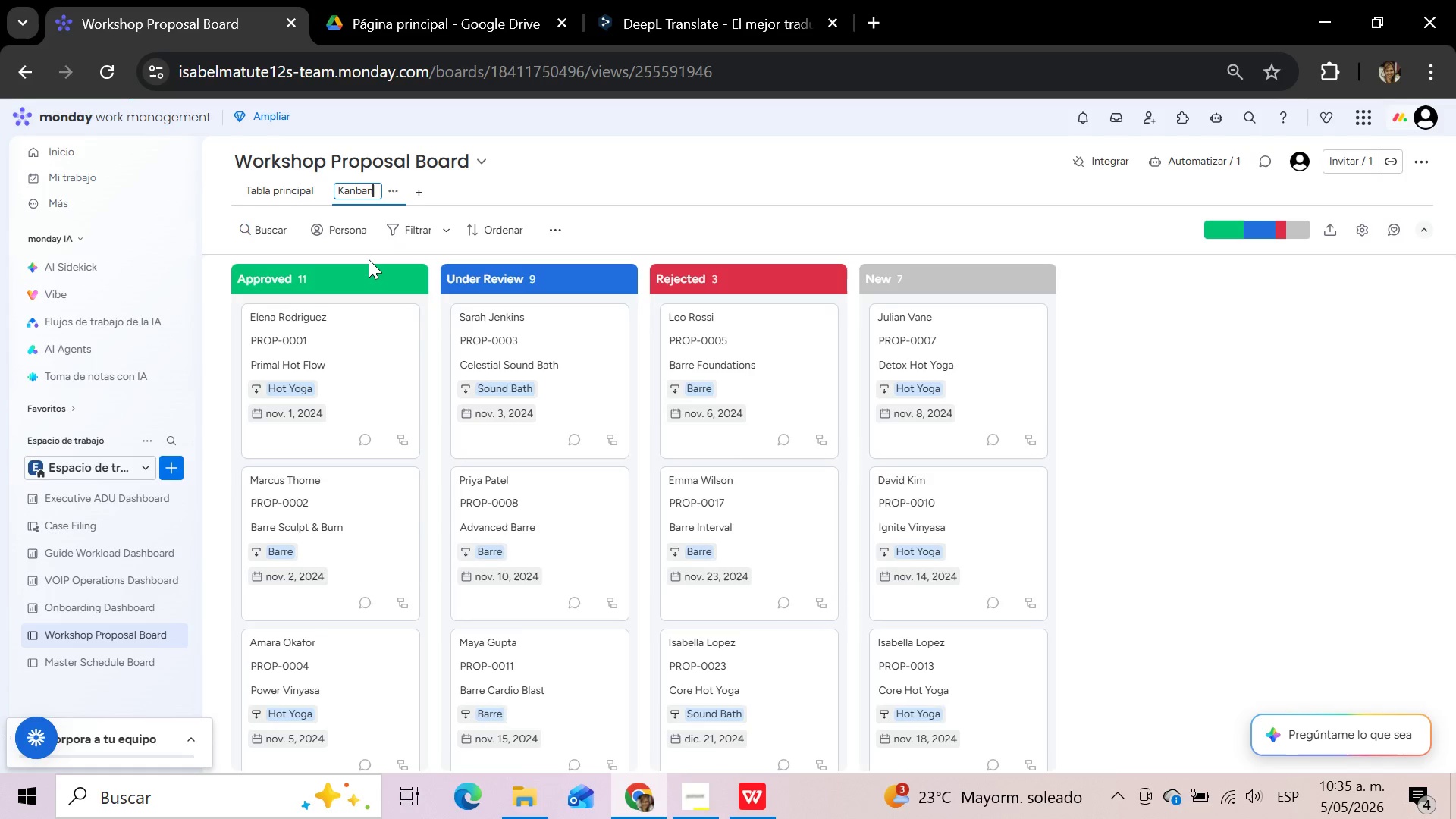 
wait(14.77)
 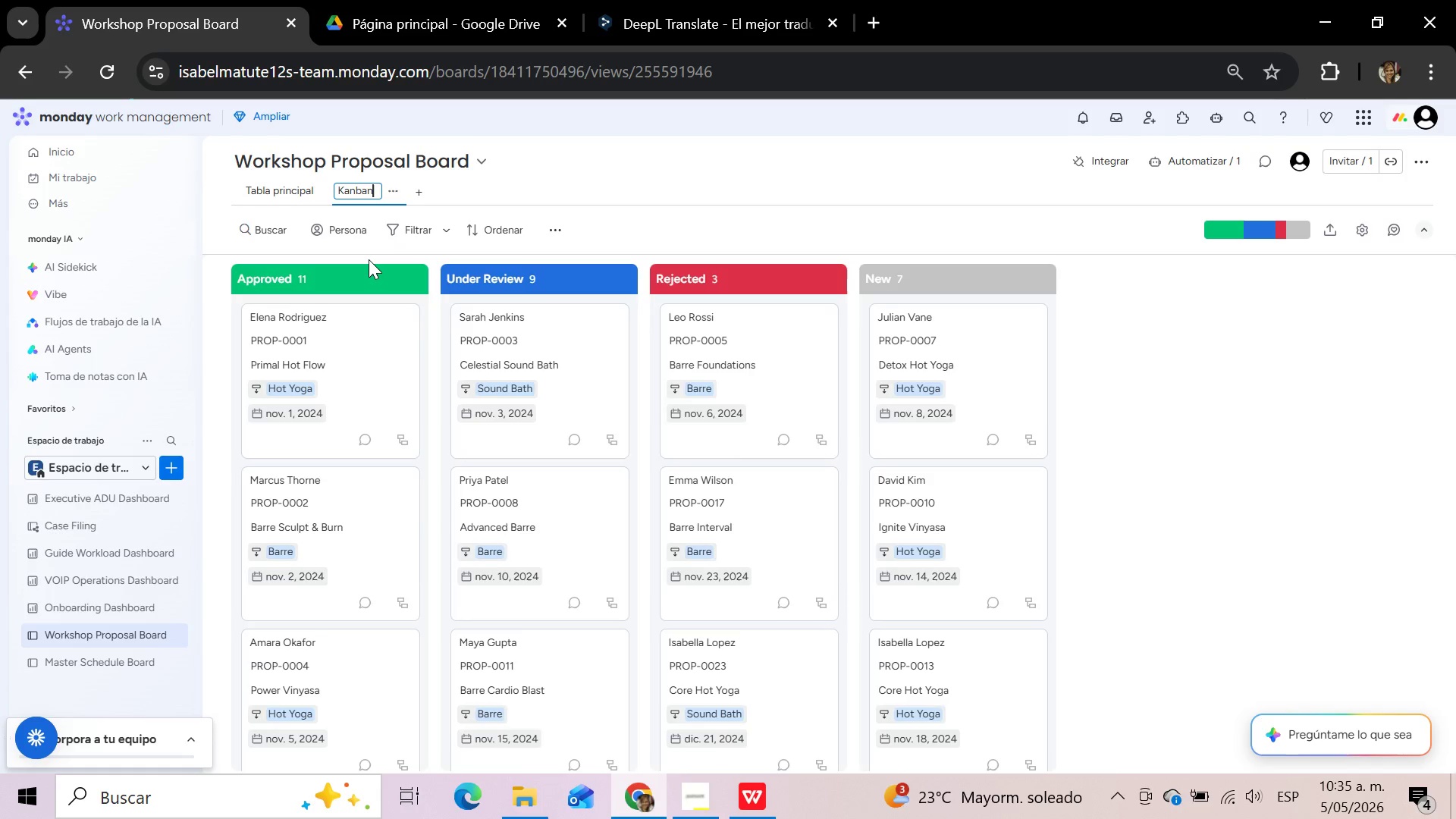 
left_click([340, 194])
 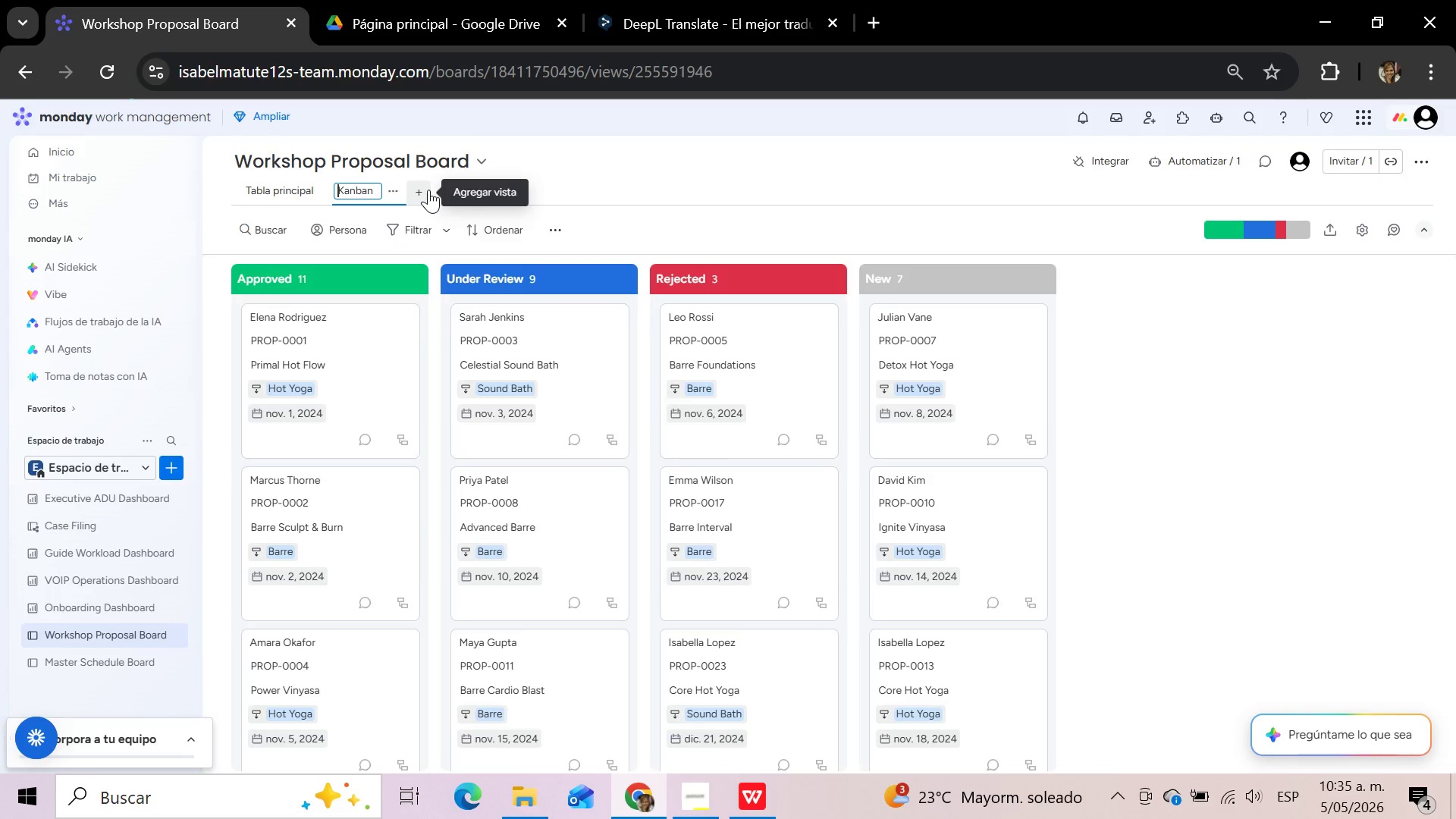 
type(Proposal Status )
 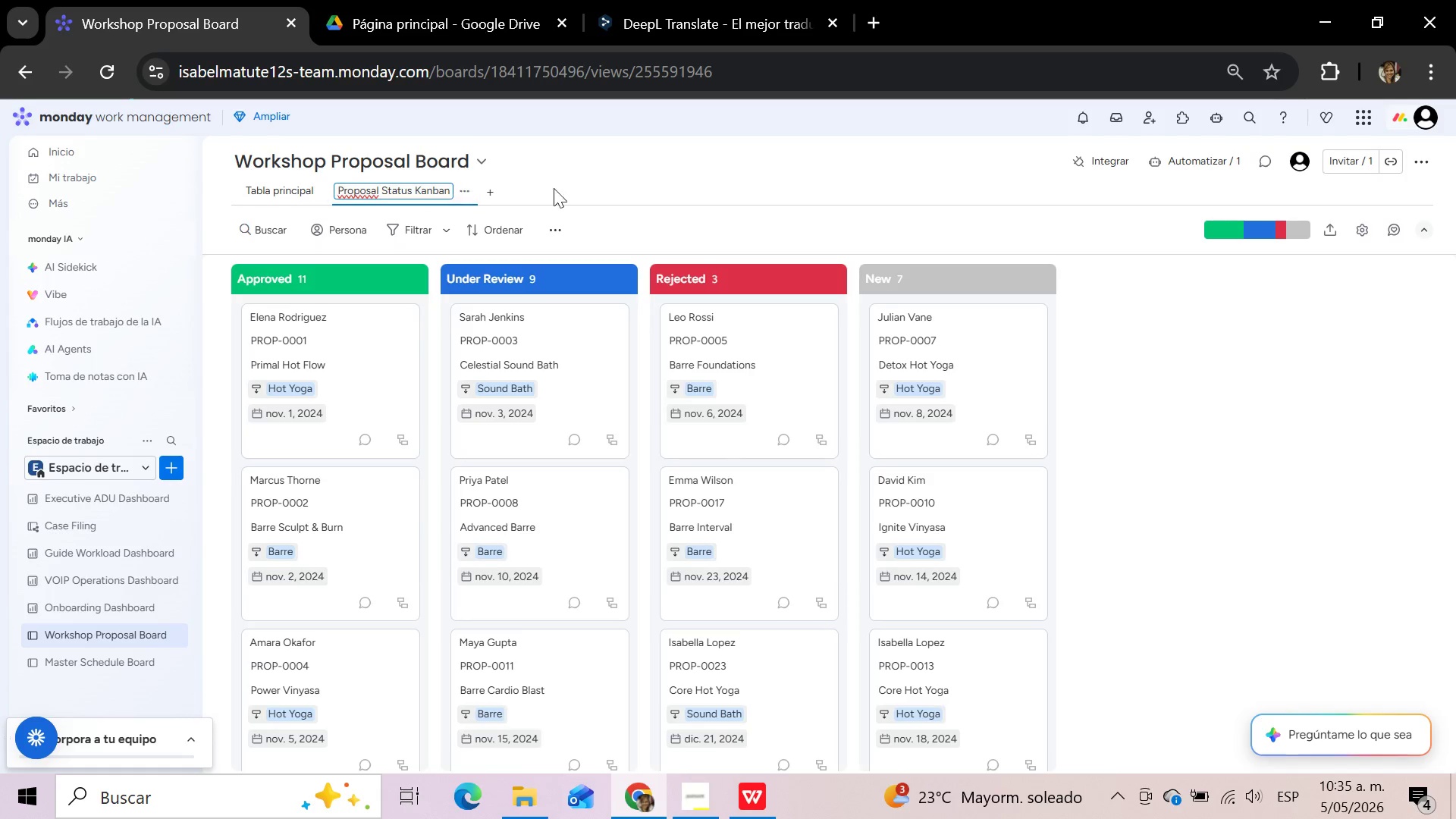 
left_click([619, 179])
 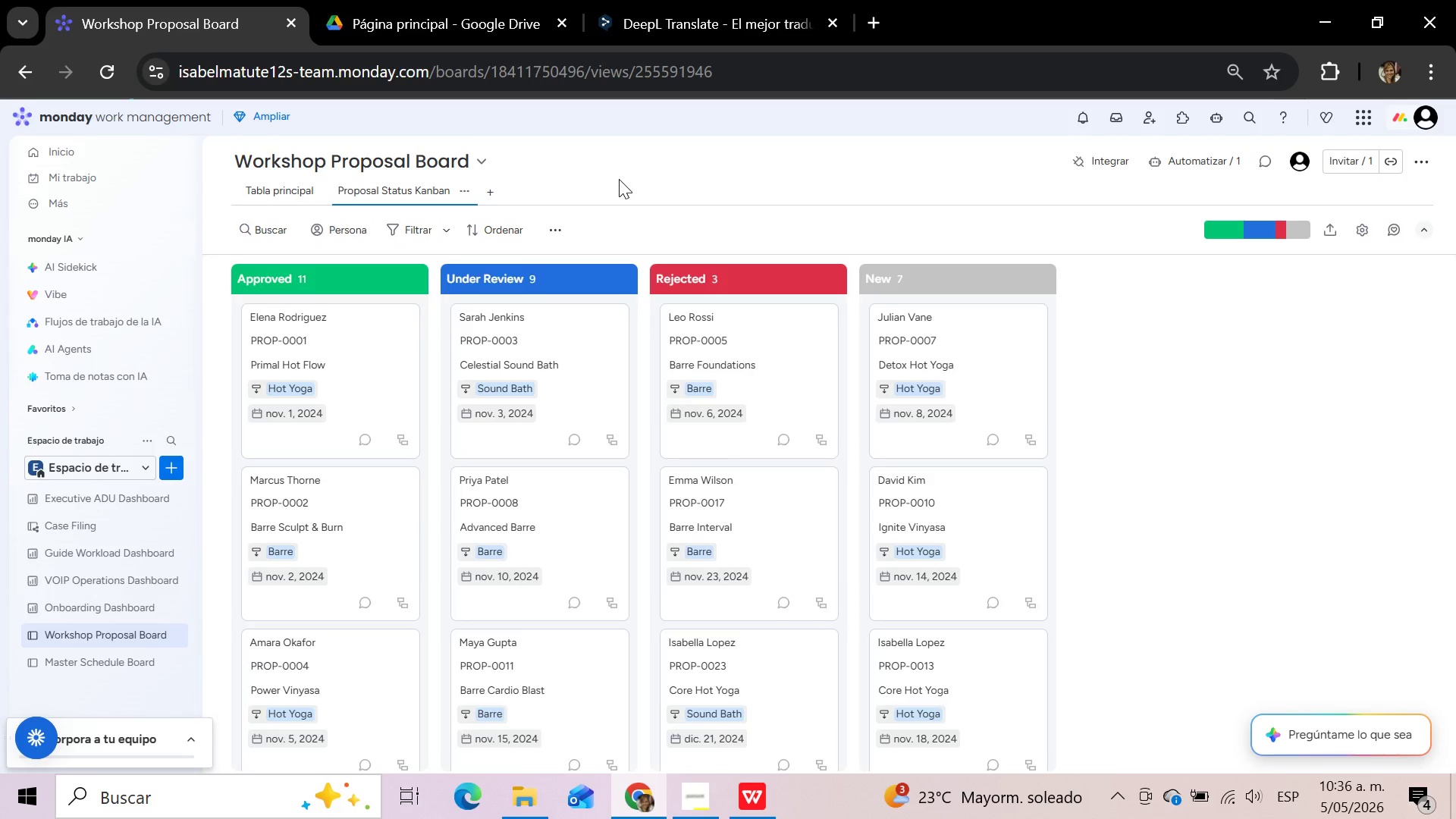 
wait(19.55)
 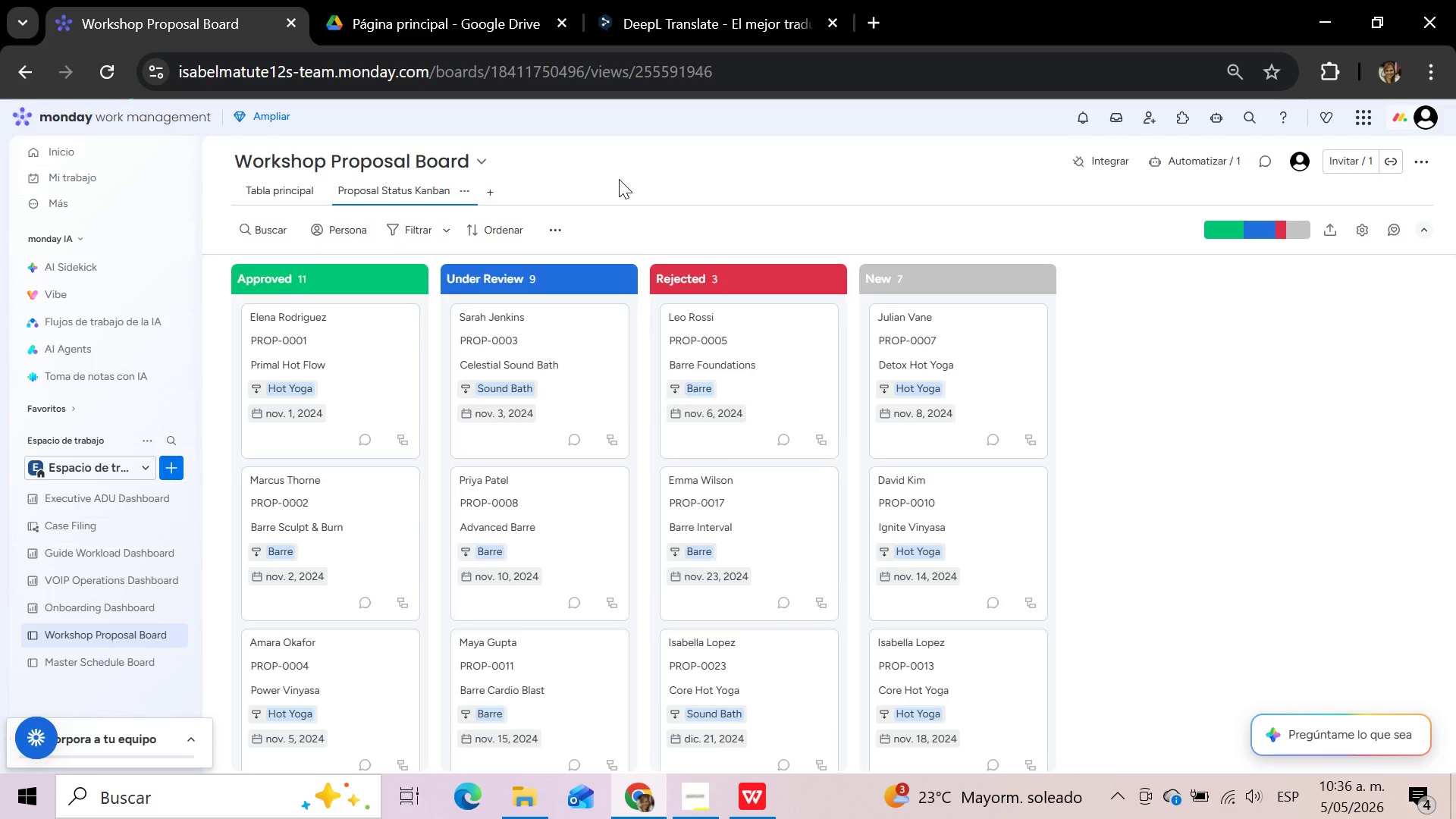 
left_click([1363, 226])
 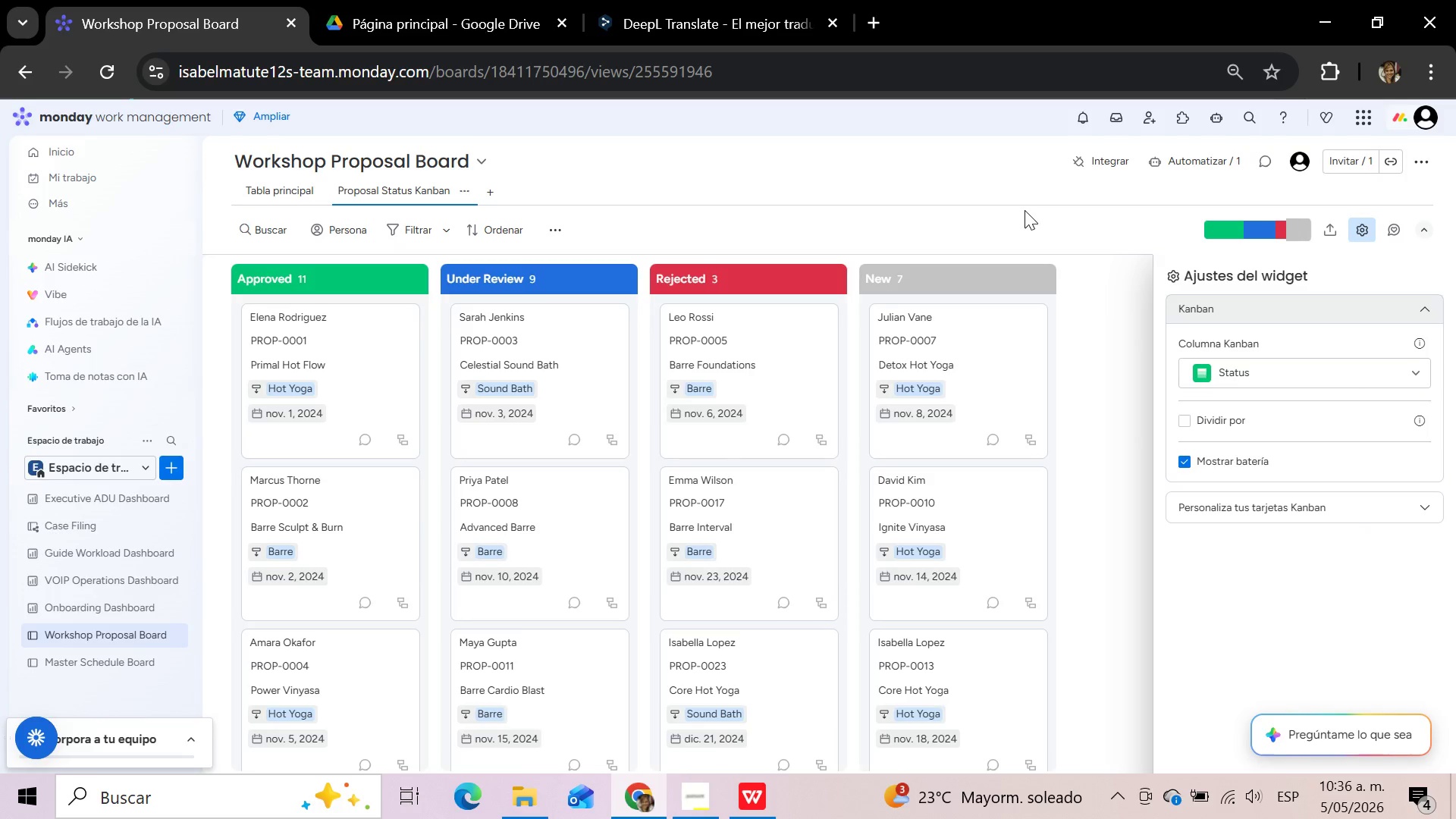 
wait(5.17)
 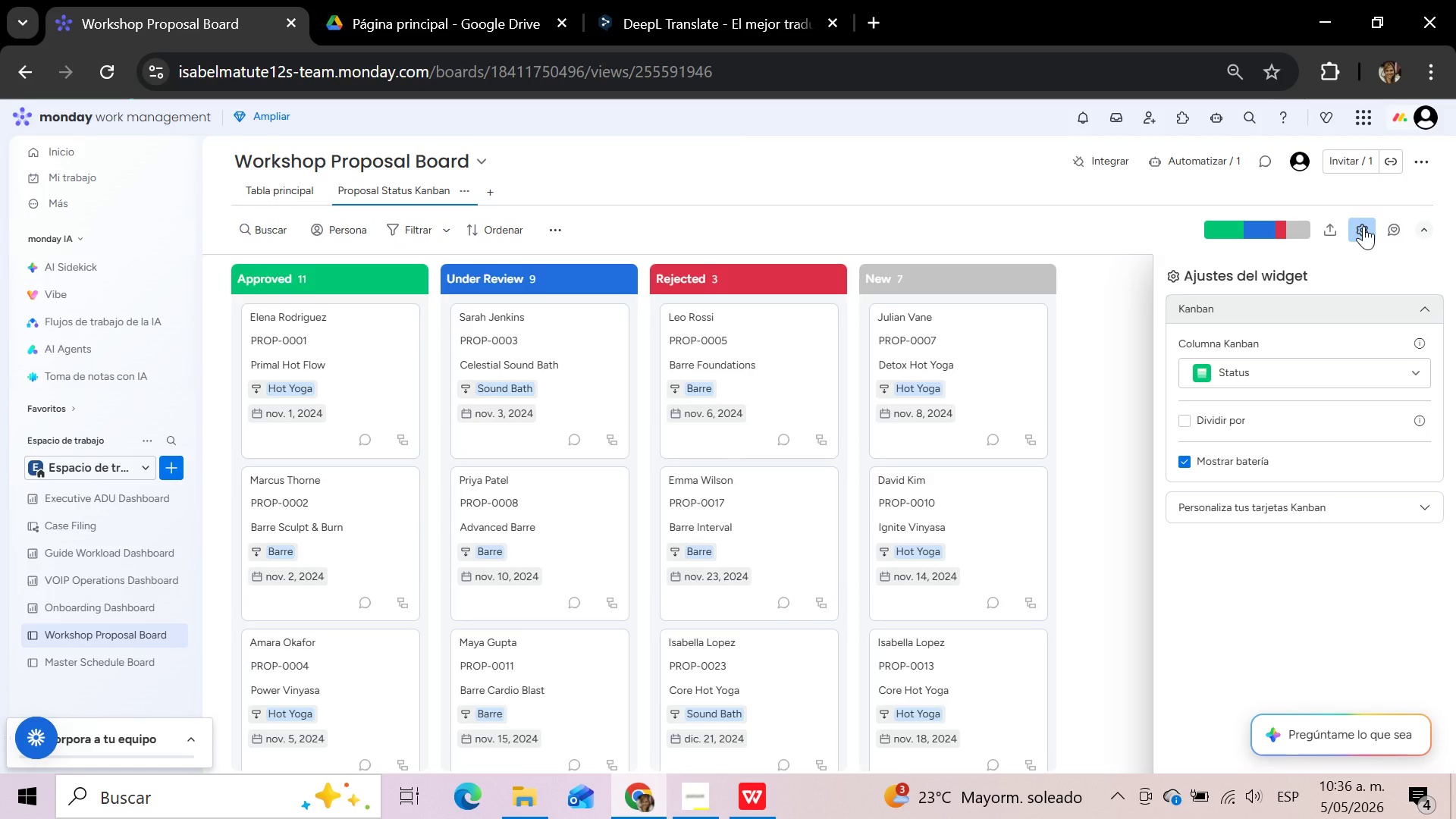 
left_click([1093, 312])
 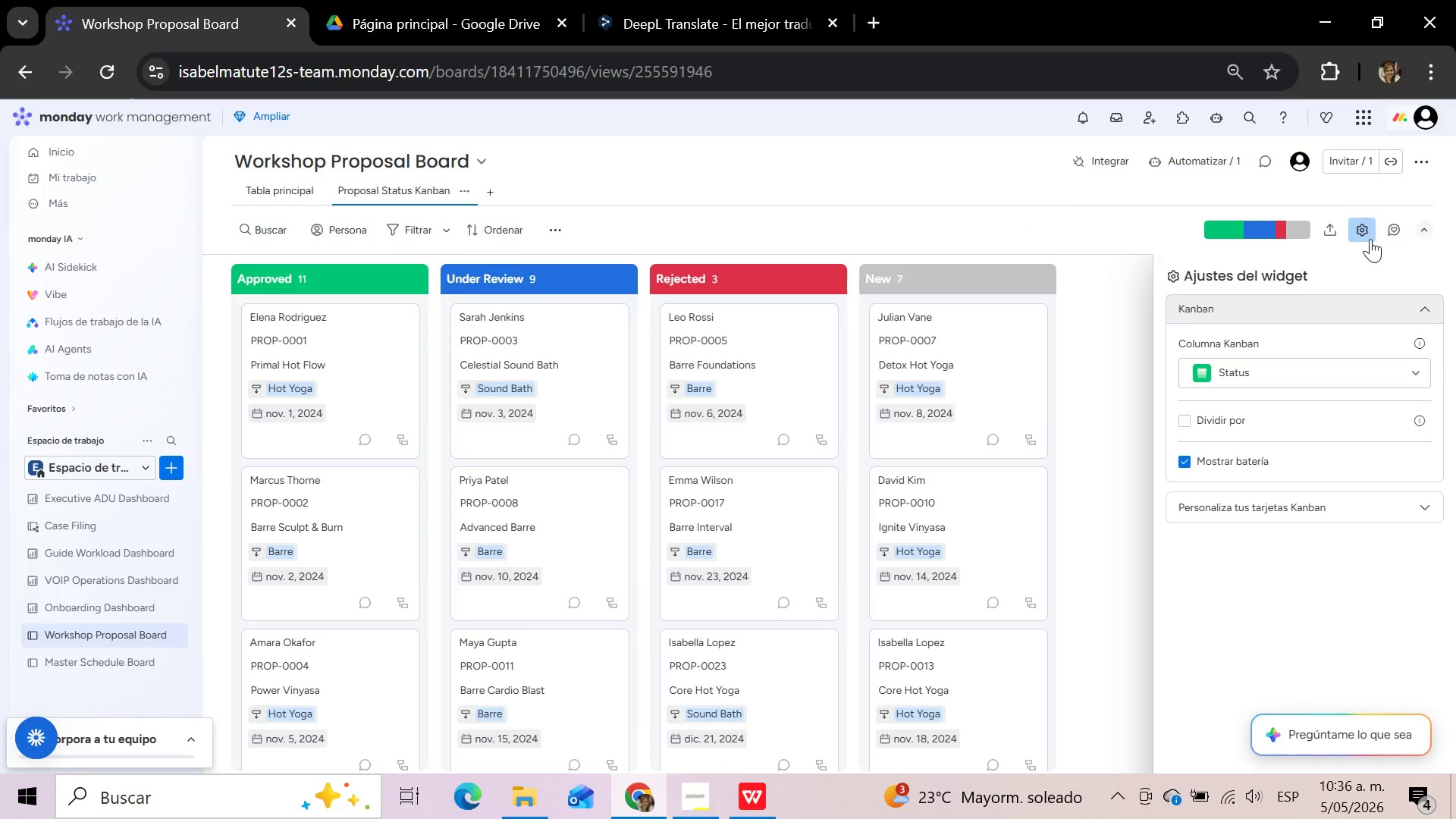 
left_click([1360, 231])
 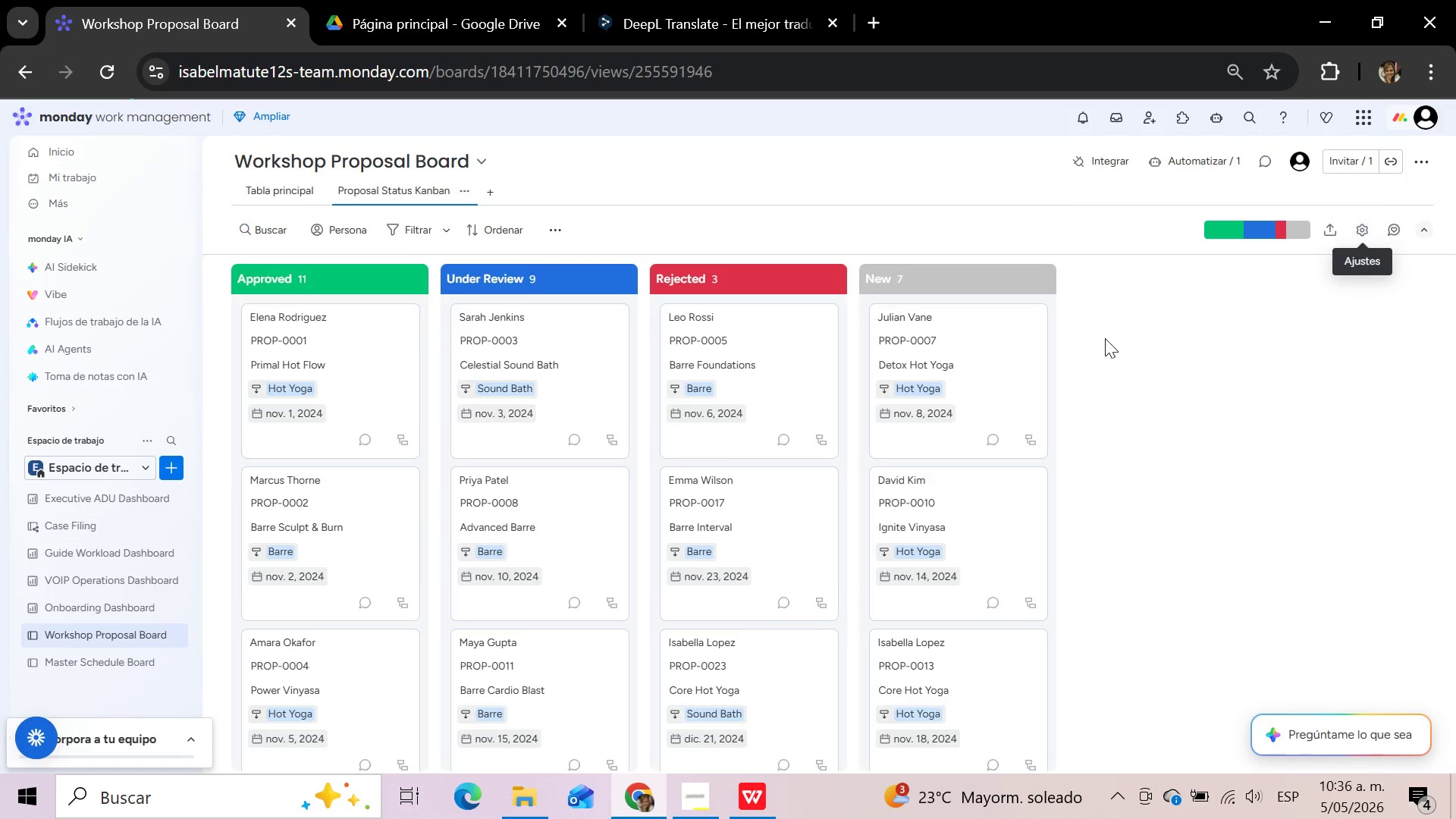 
left_click([1105, 337])
 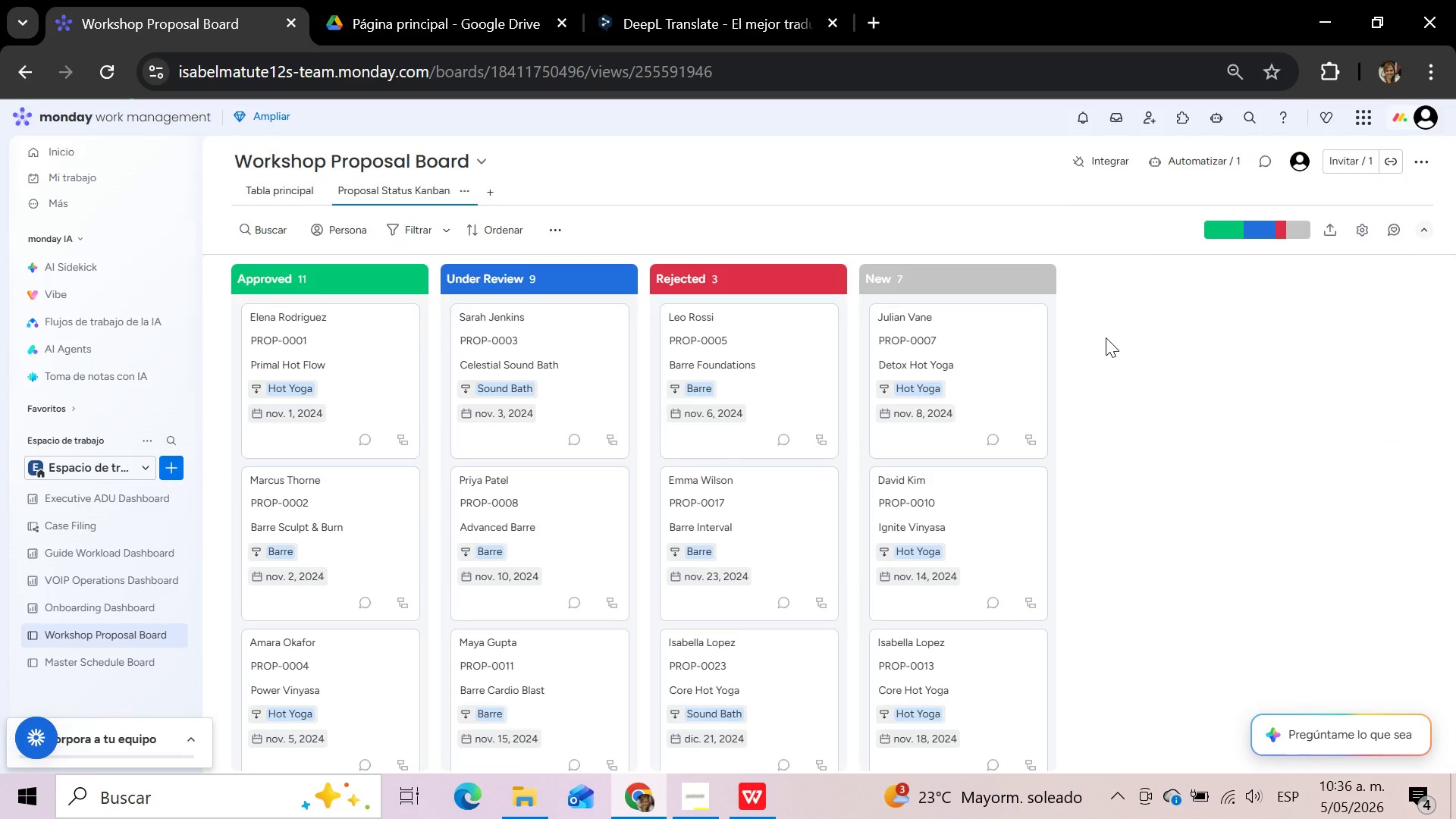 
wait(11.64)
 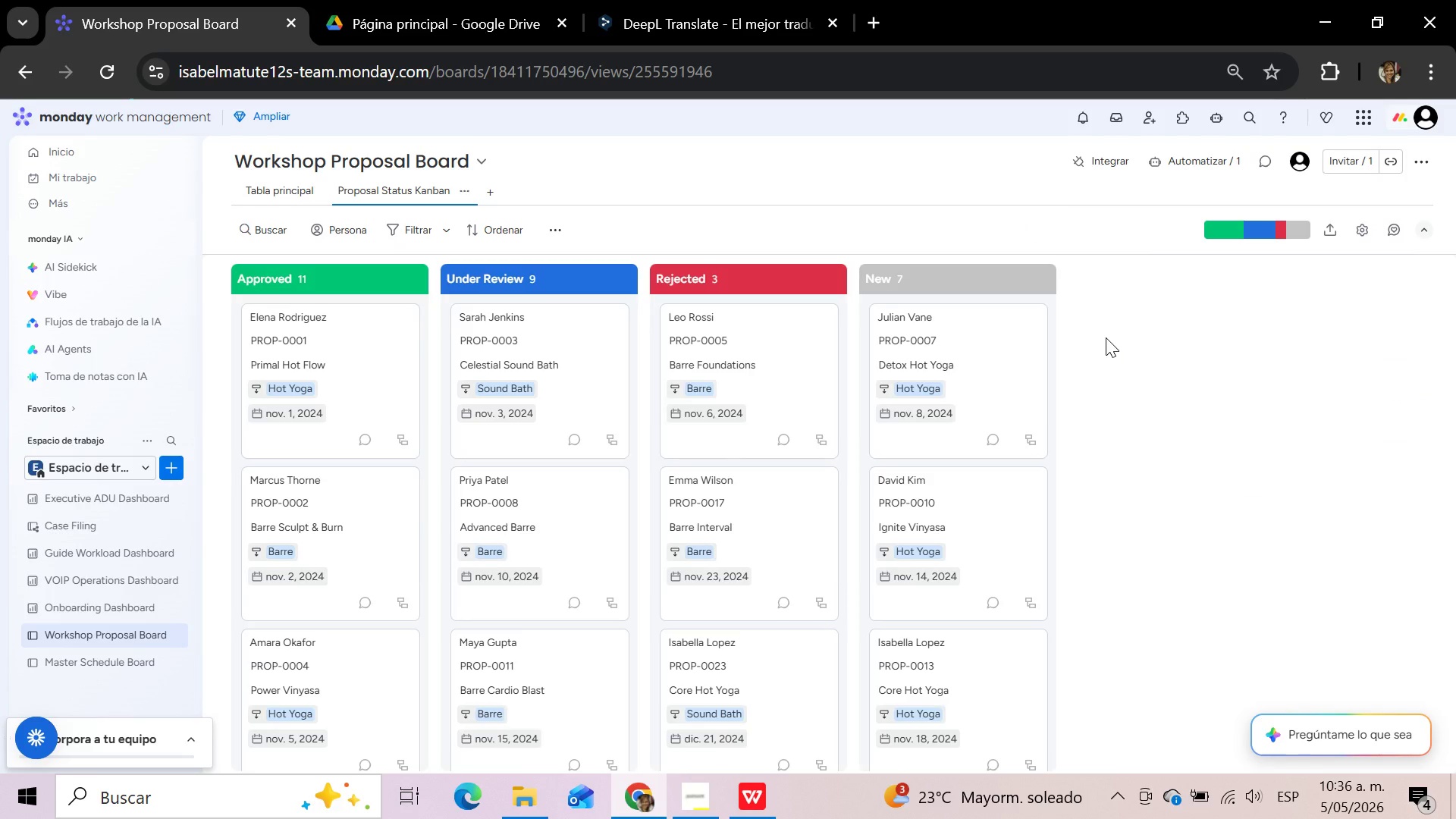 
left_click([124, 661])
 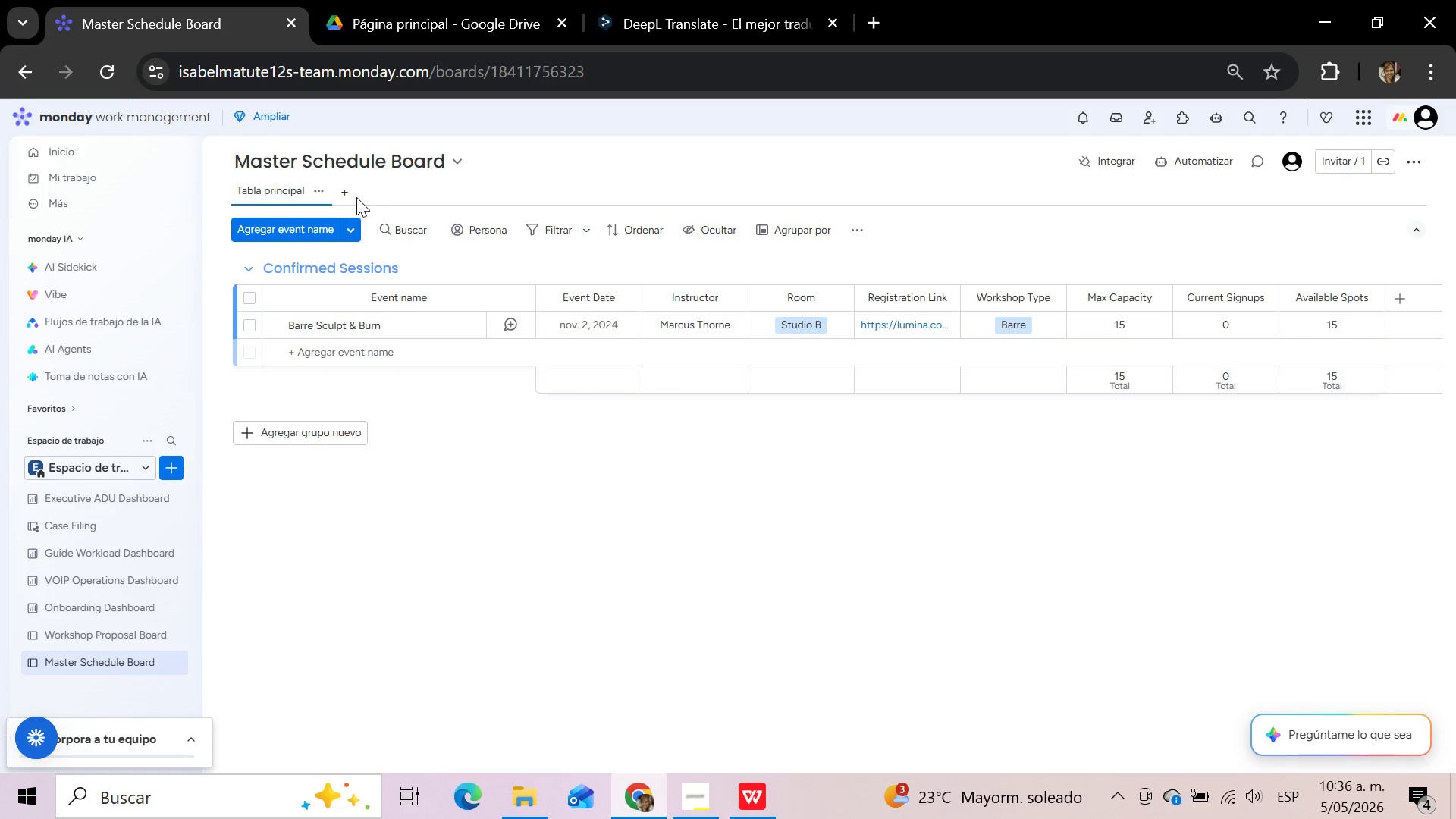 
wait(5.91)
 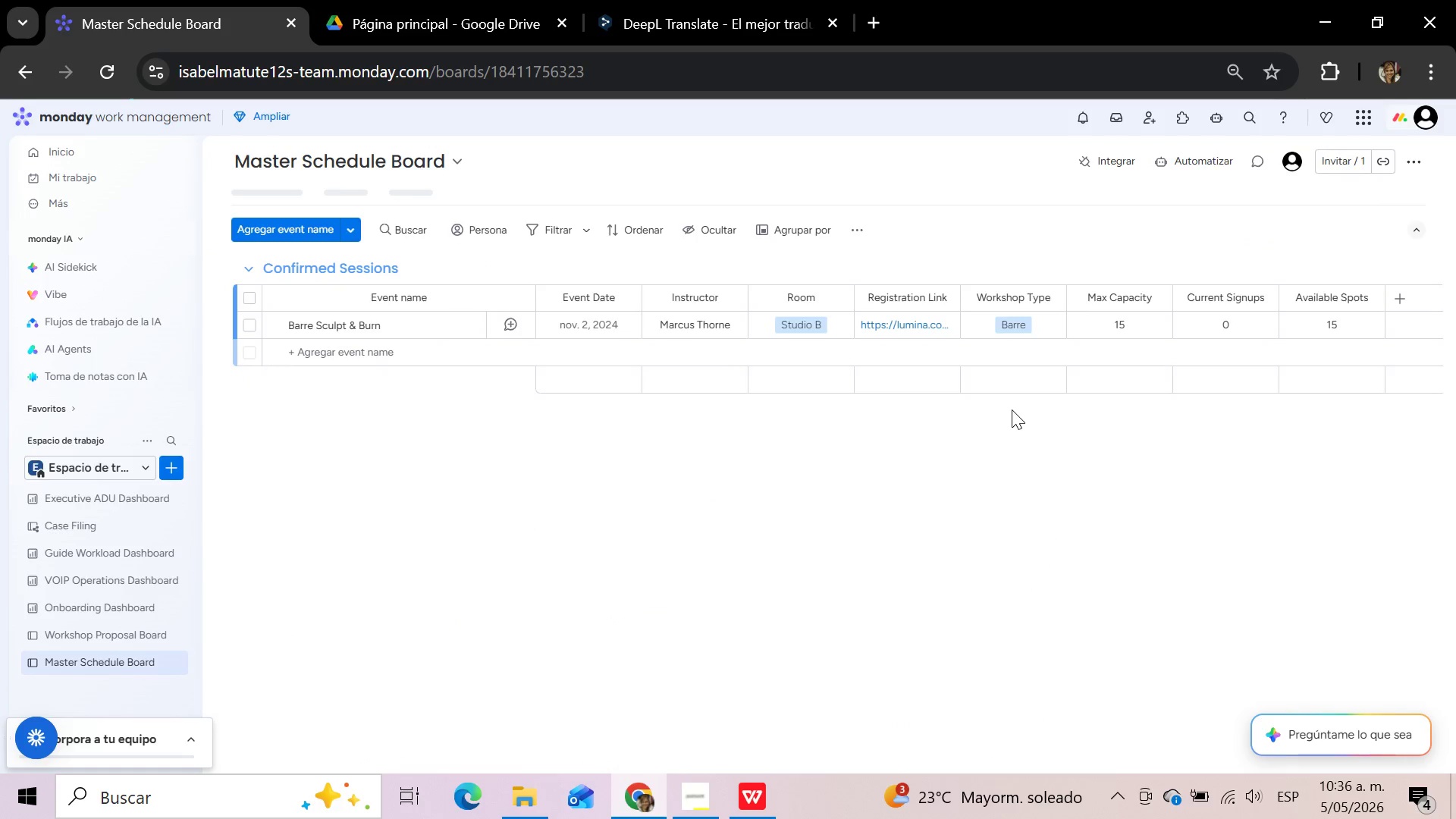 
left_click([342, 190])
 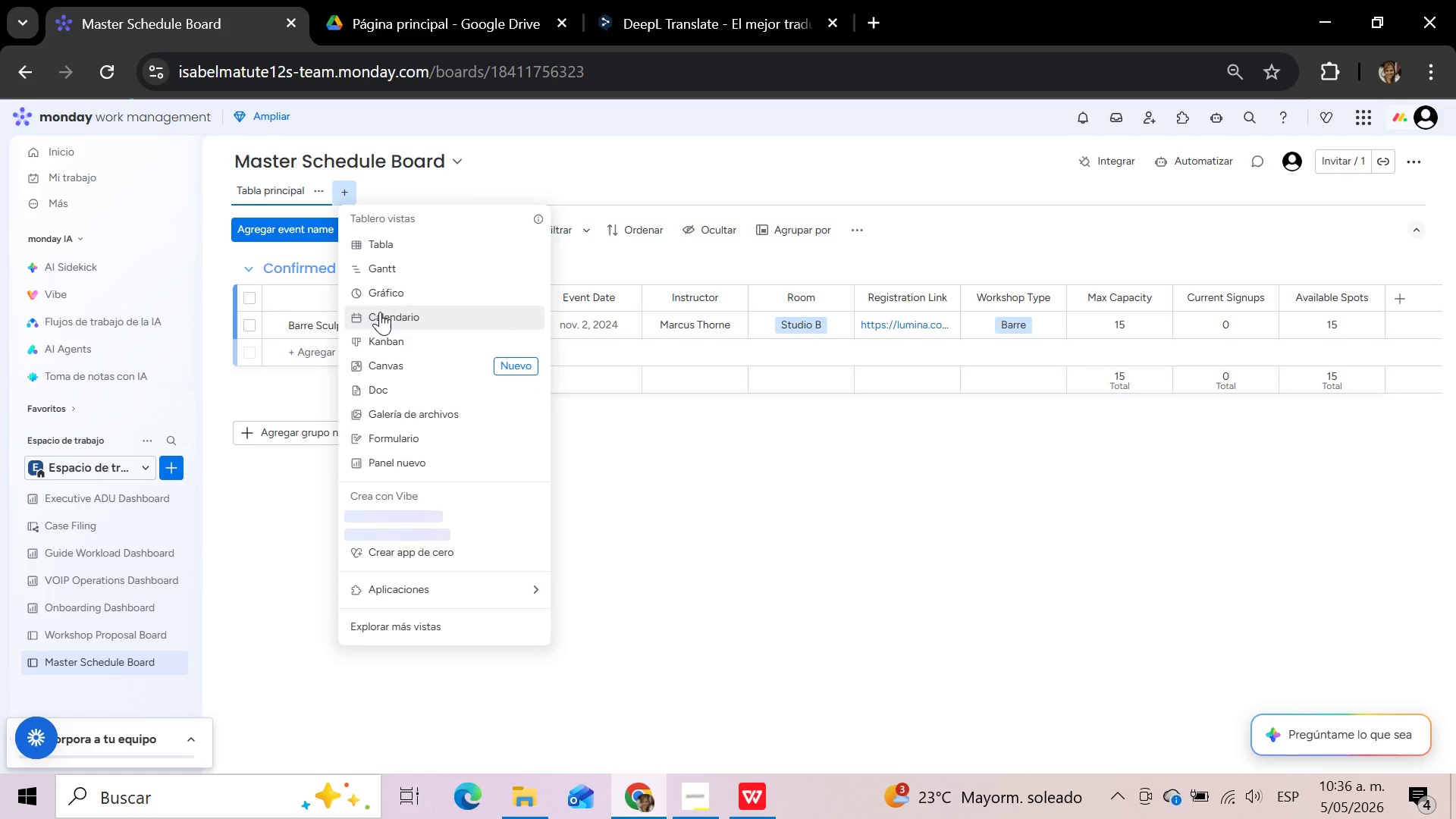 
left_click([381, 312])
 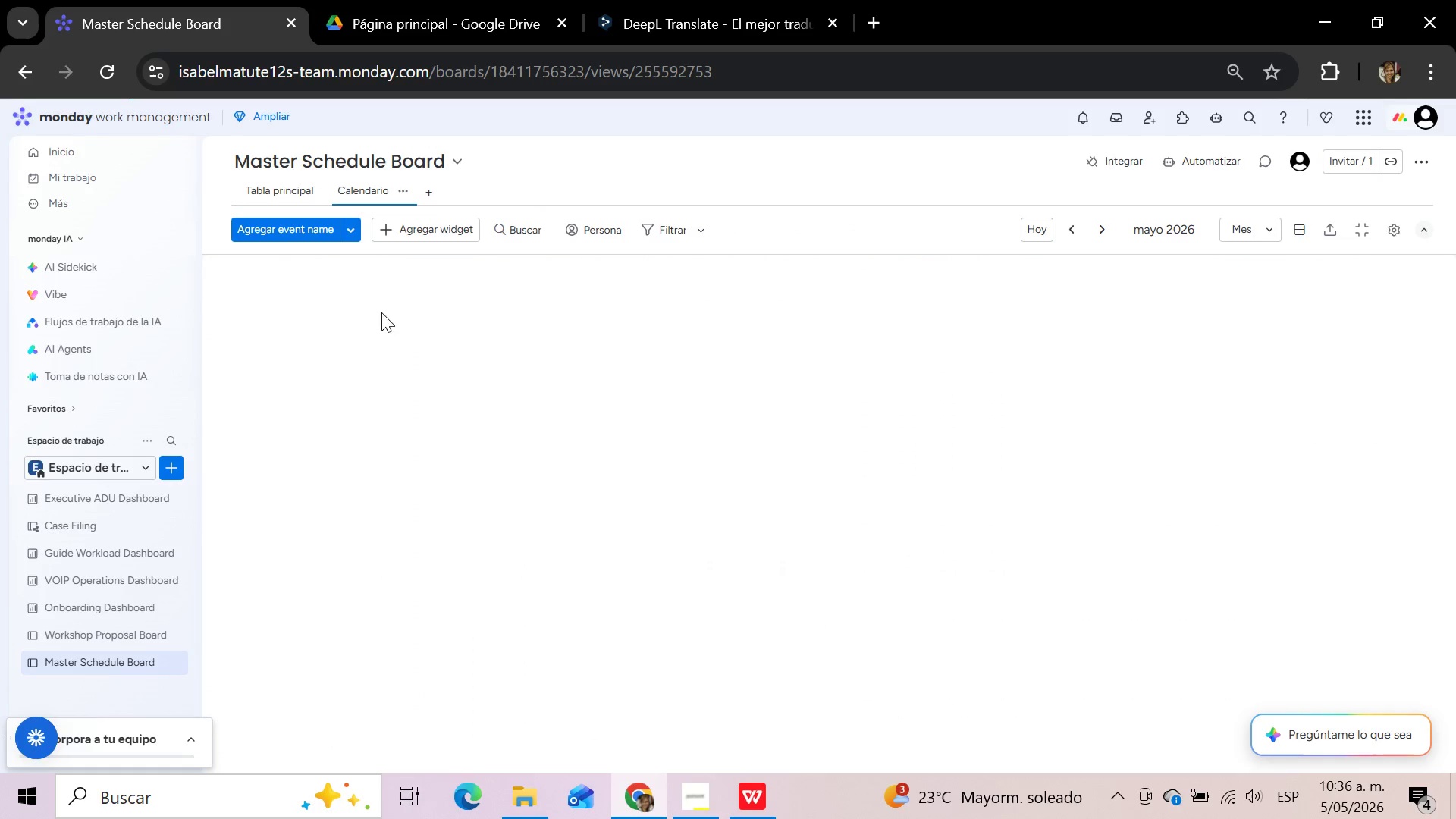 
wait(5.39)
 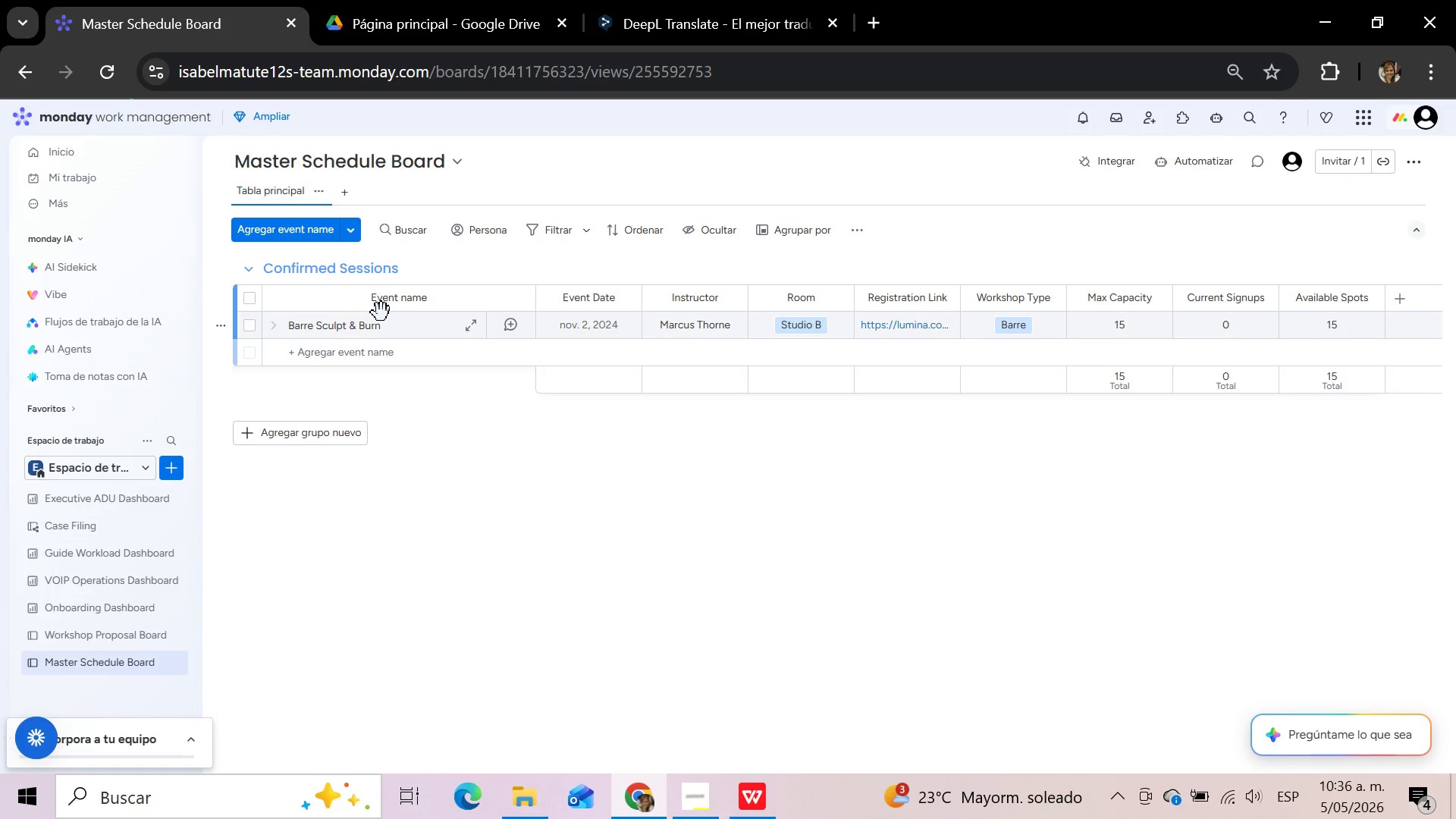 
mouse_move([408, 200])
 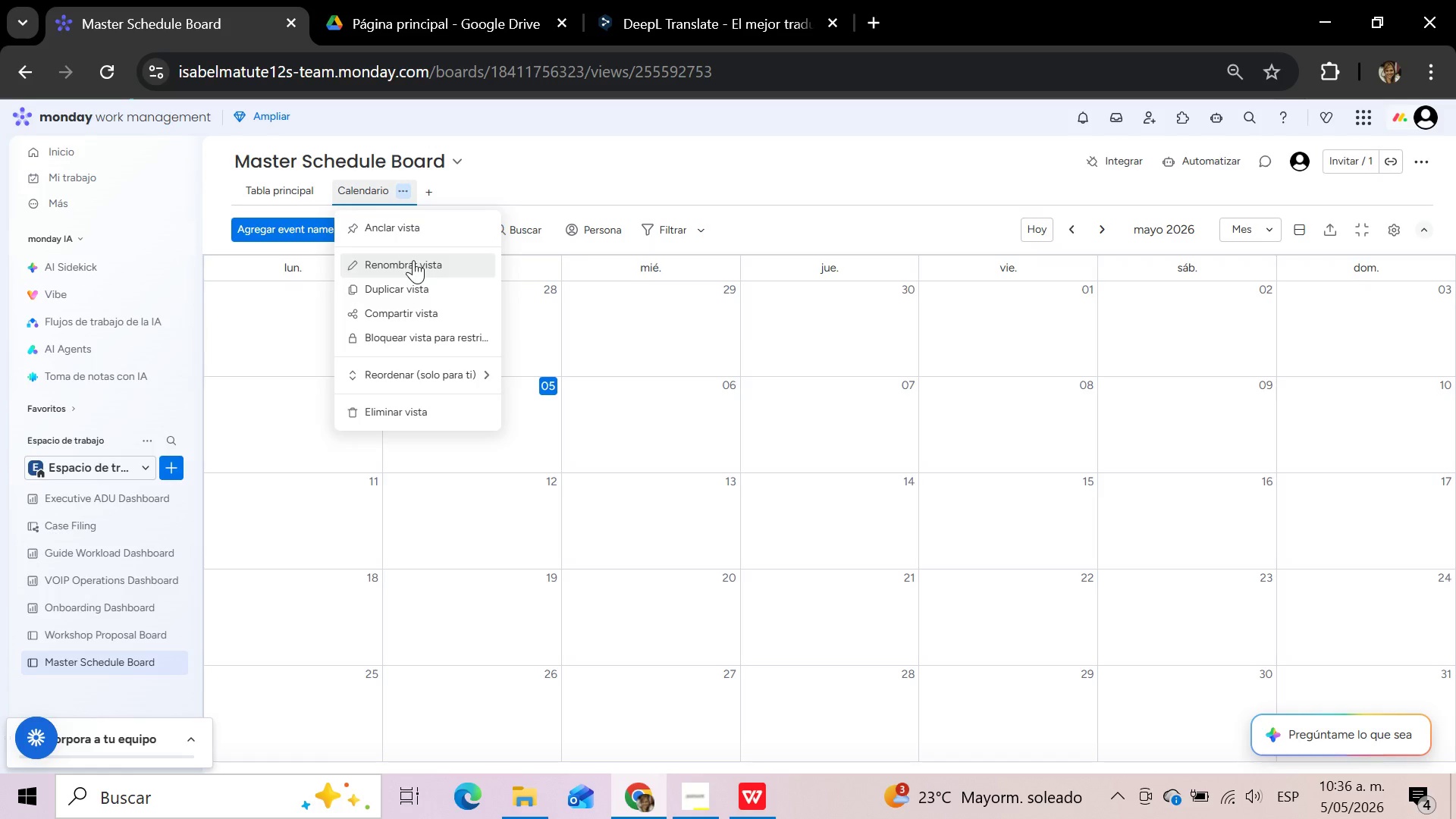 
left_click([413, 260])
 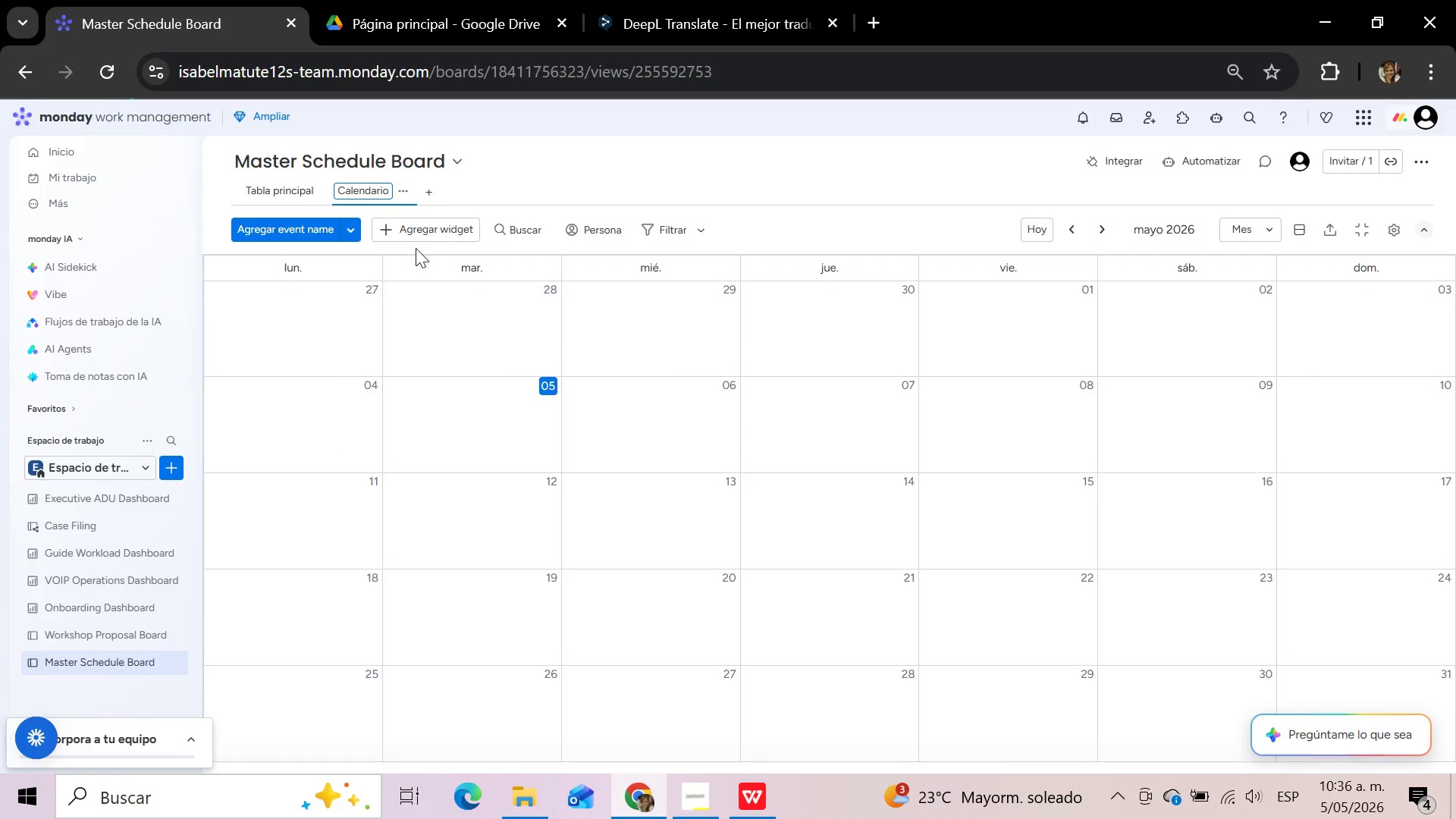 
hold_key(key=Backspace, duration=1.2)
 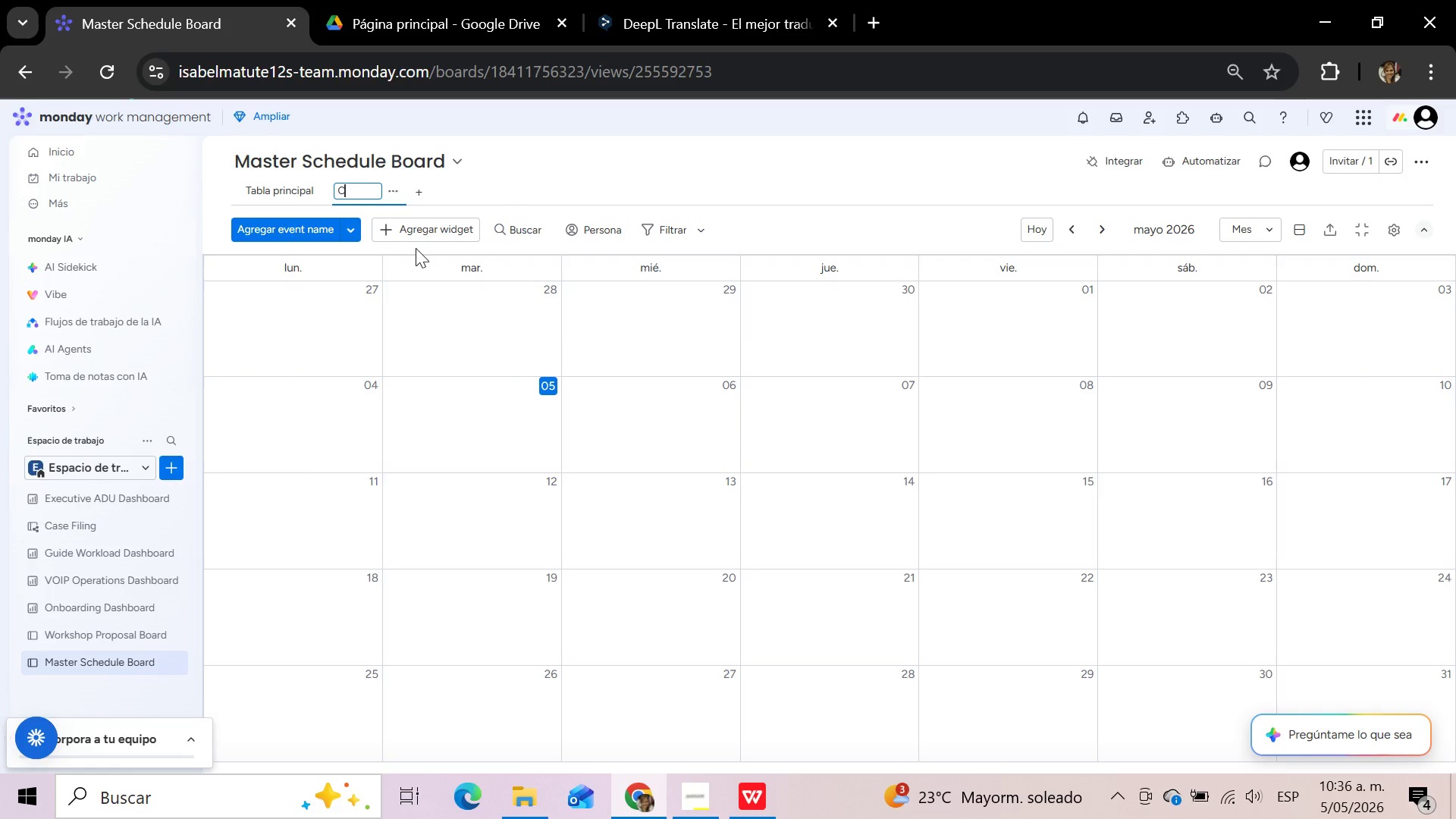 
type(Confirmed Sessions Calendar)
 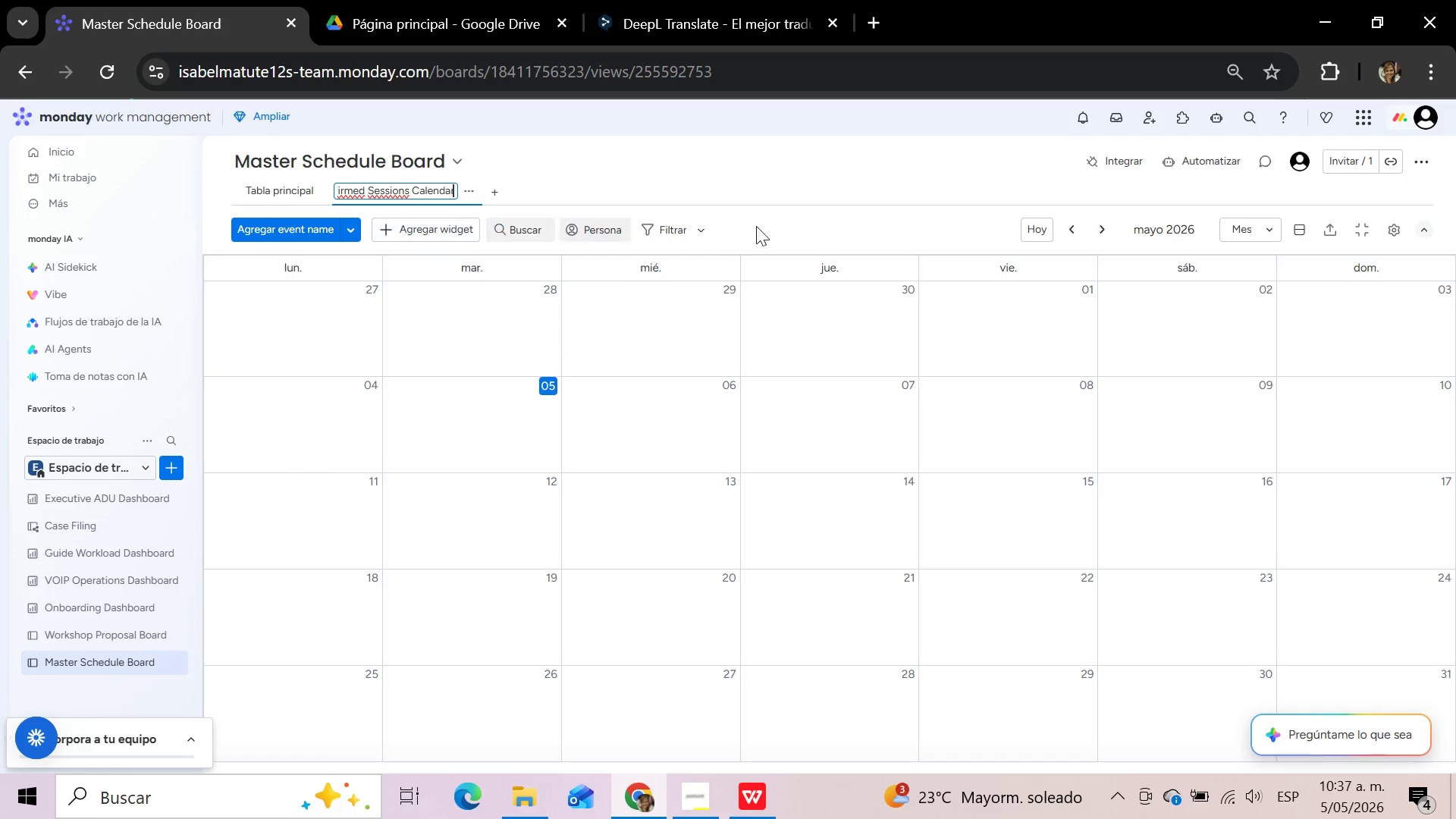 
left_click([860, 179])
 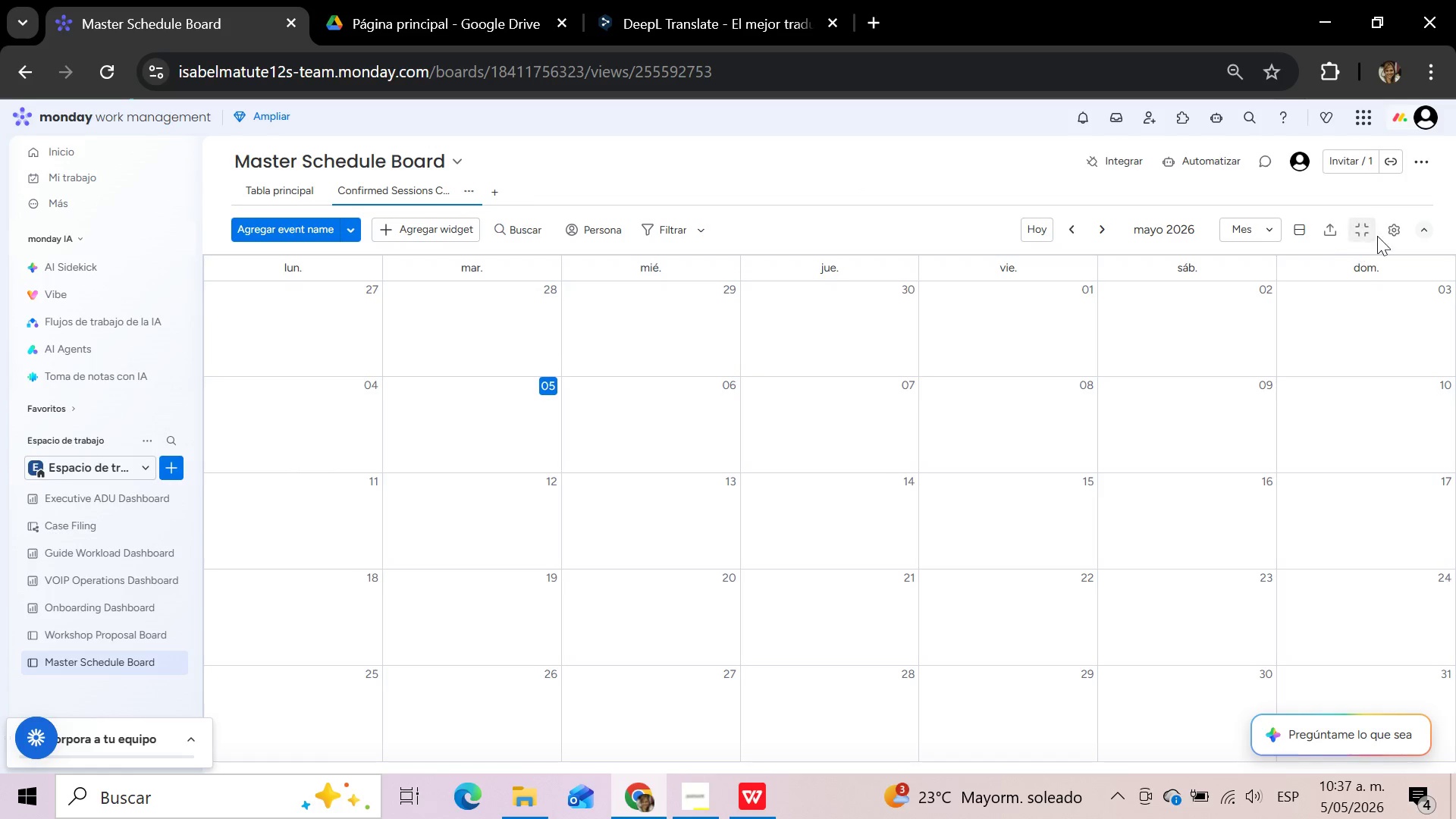 
left_click([1392, 234])
 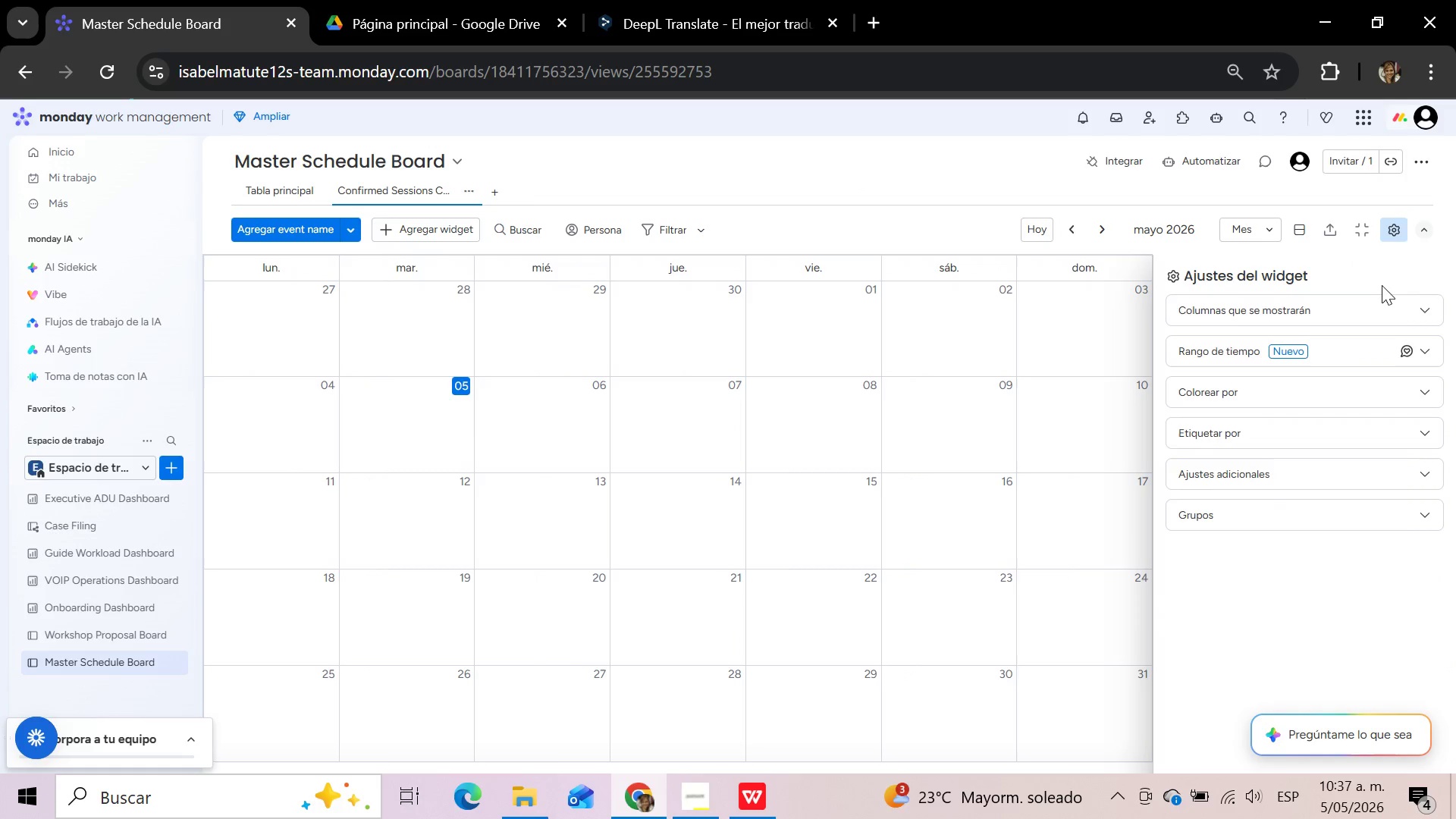 
left_click([1378, 300])
 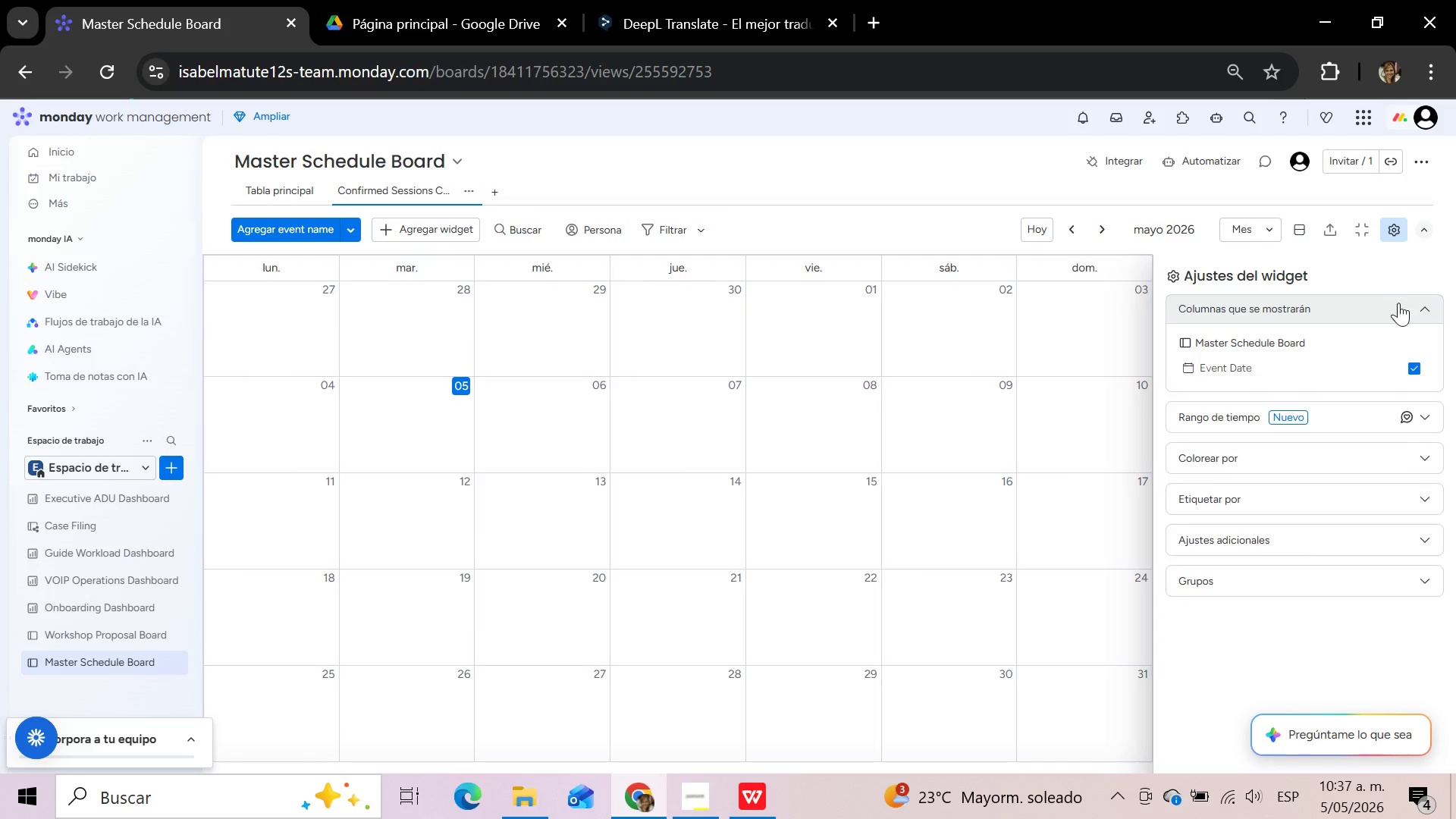 
left_click([1420, 305])
 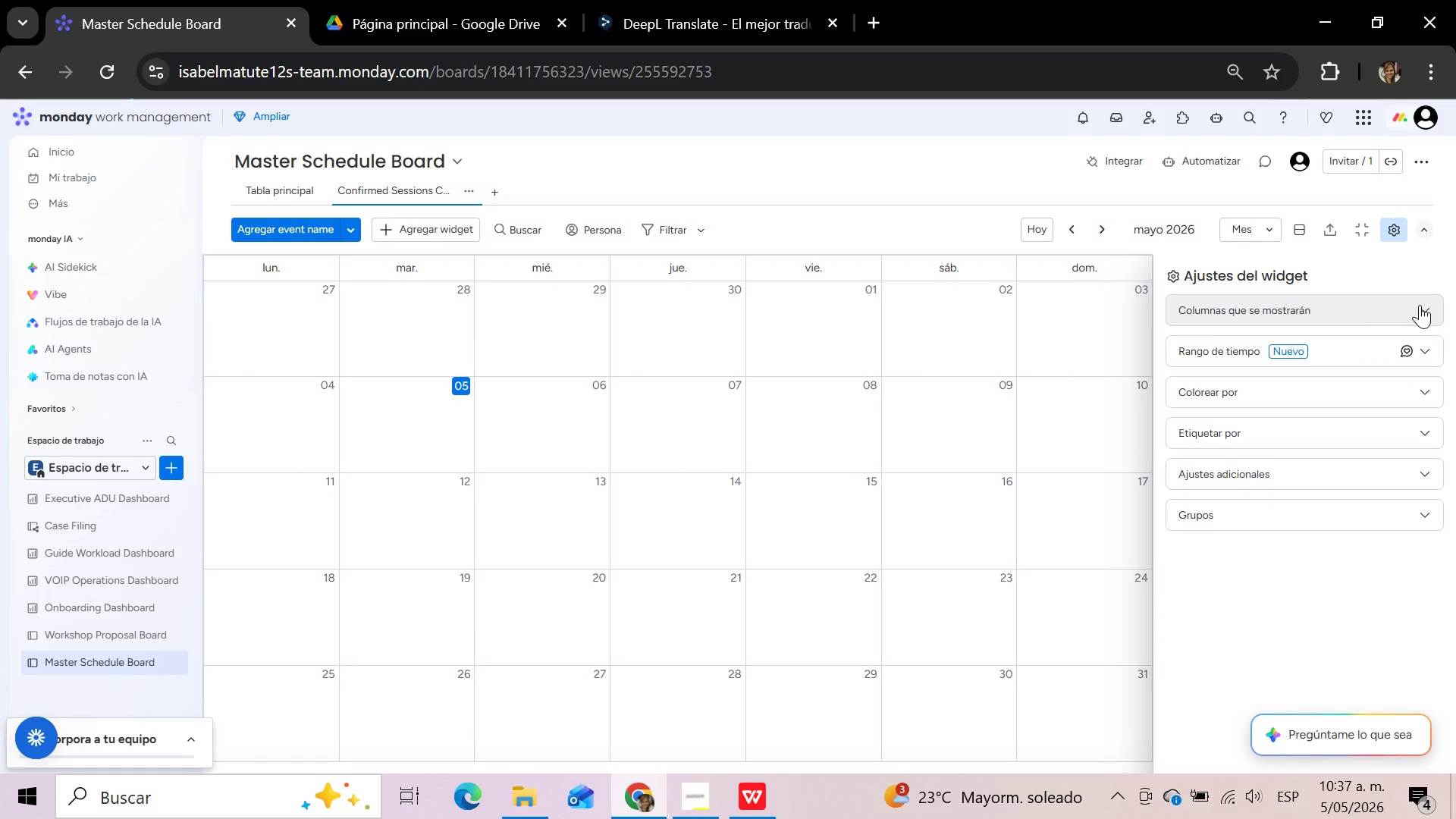 
wait(8.22)
 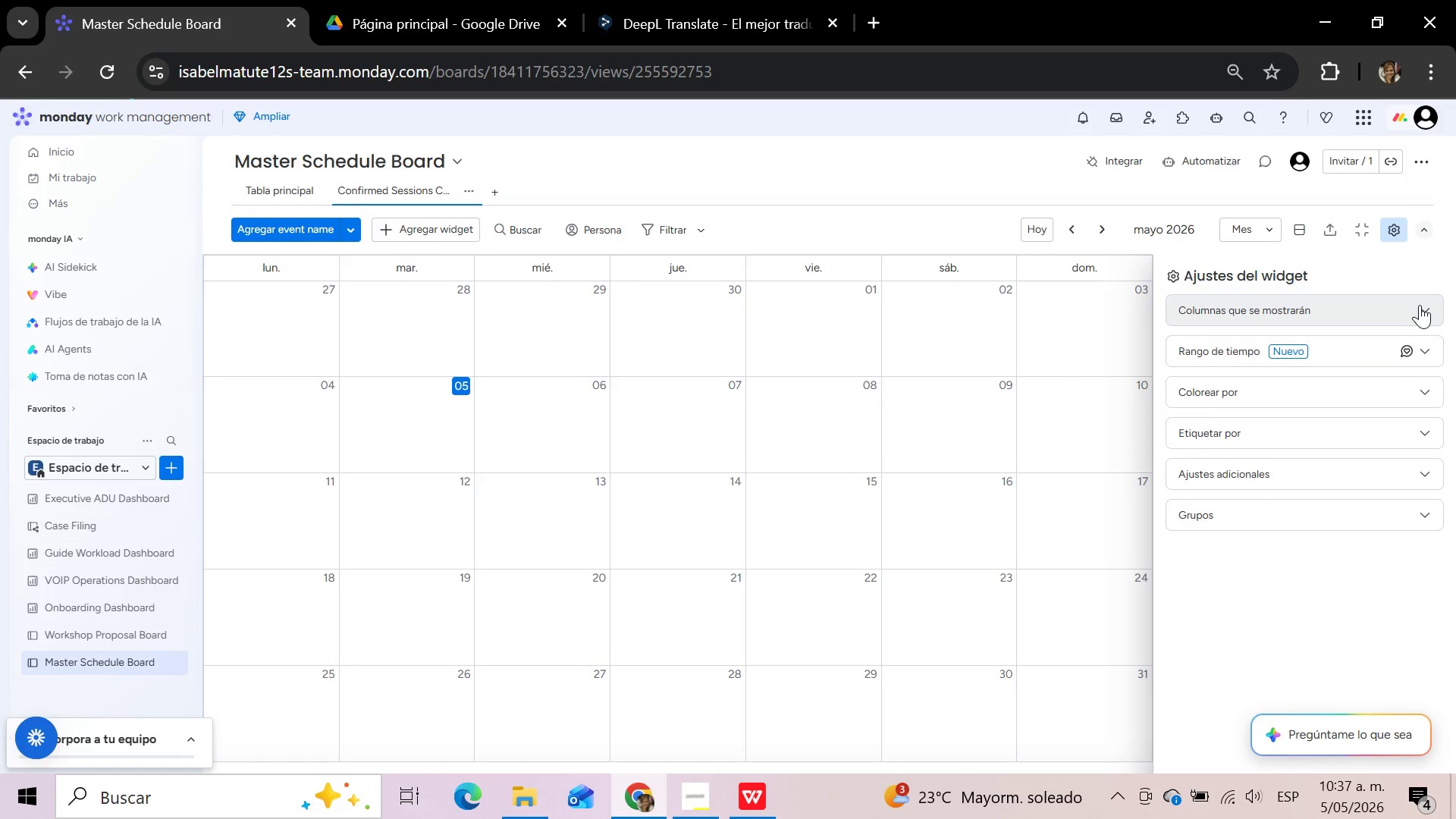 
left_click([934, 227])
 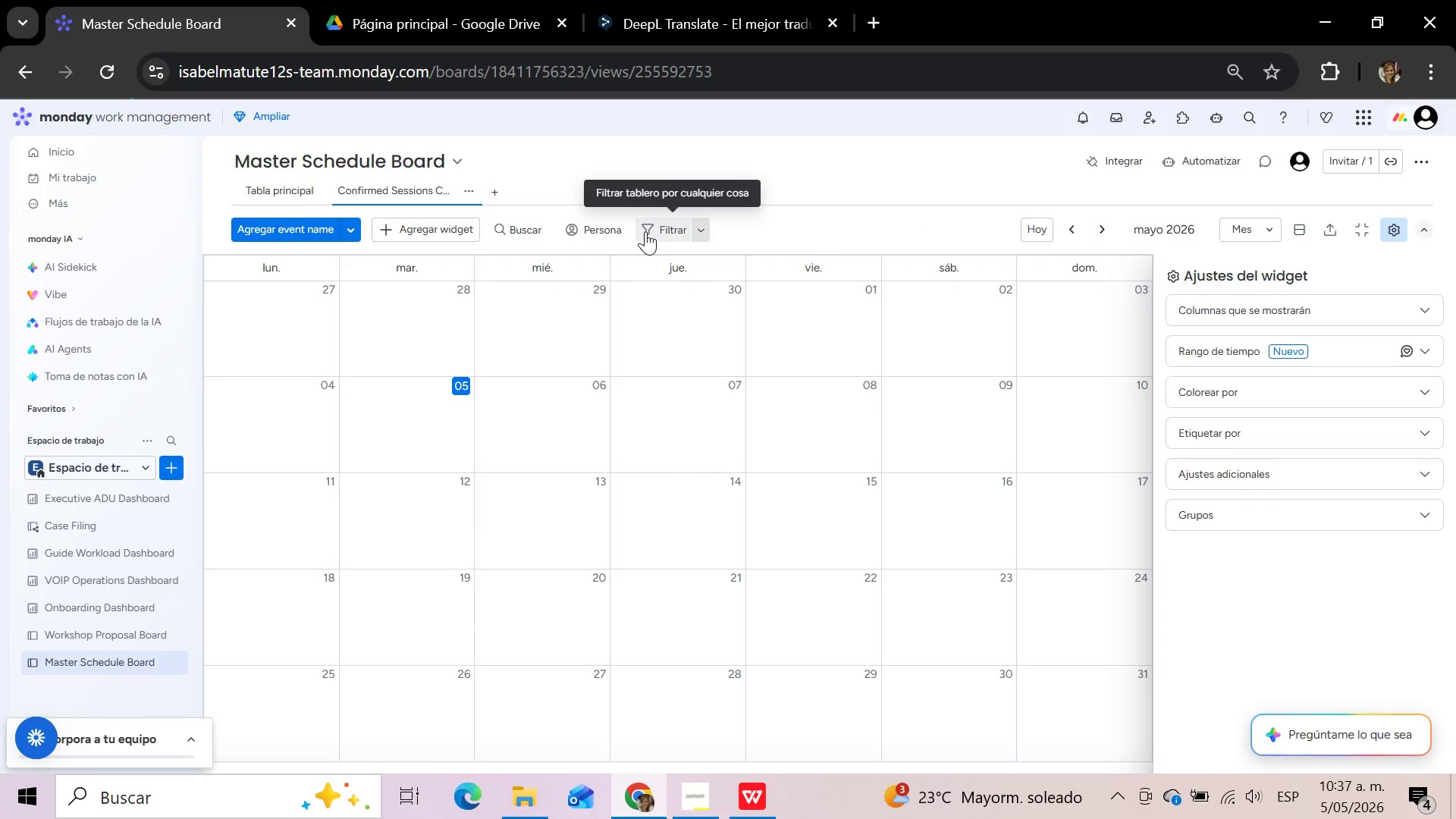 
left_click([677, 227])
 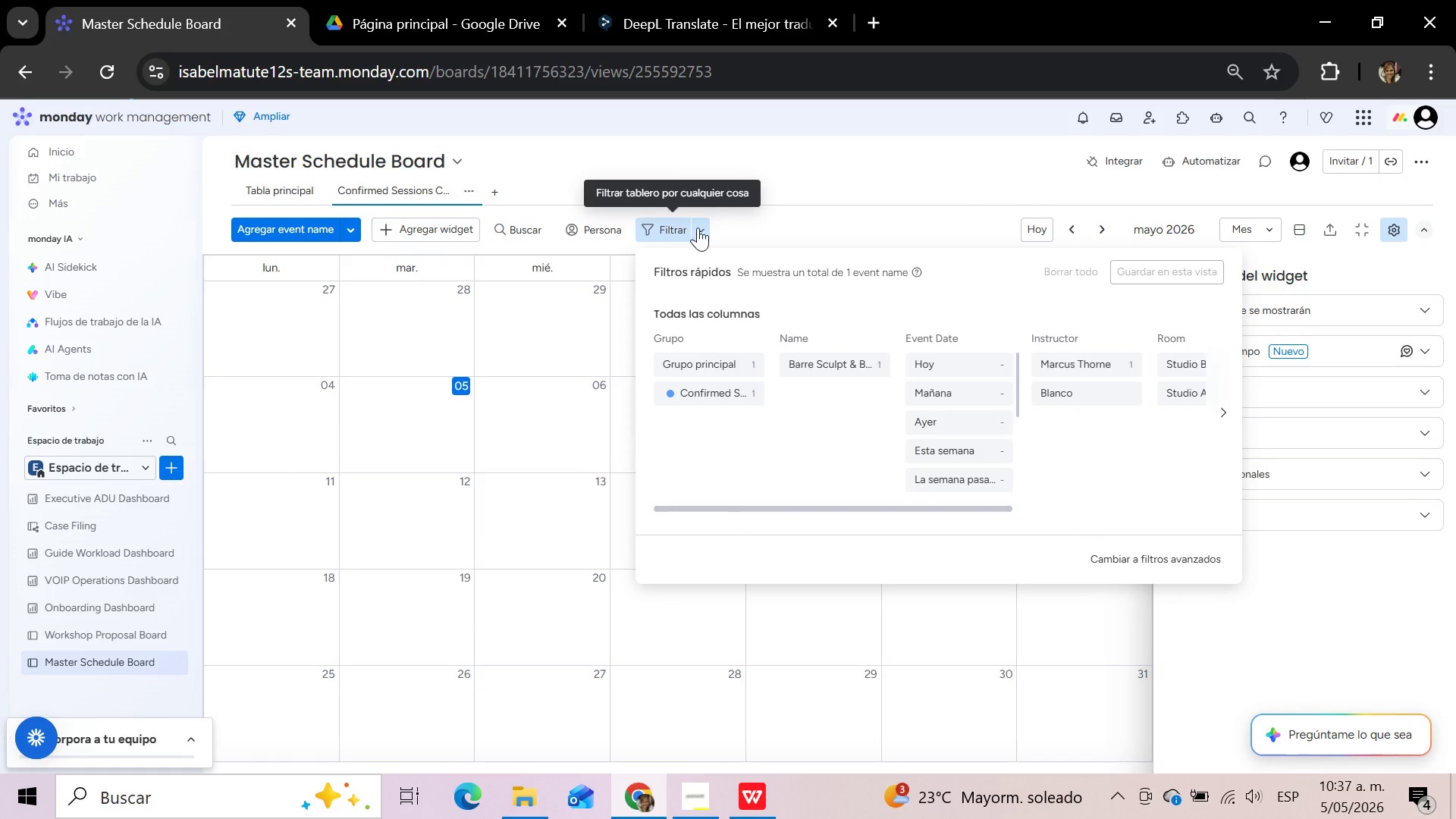 
left_click([707, 224])
 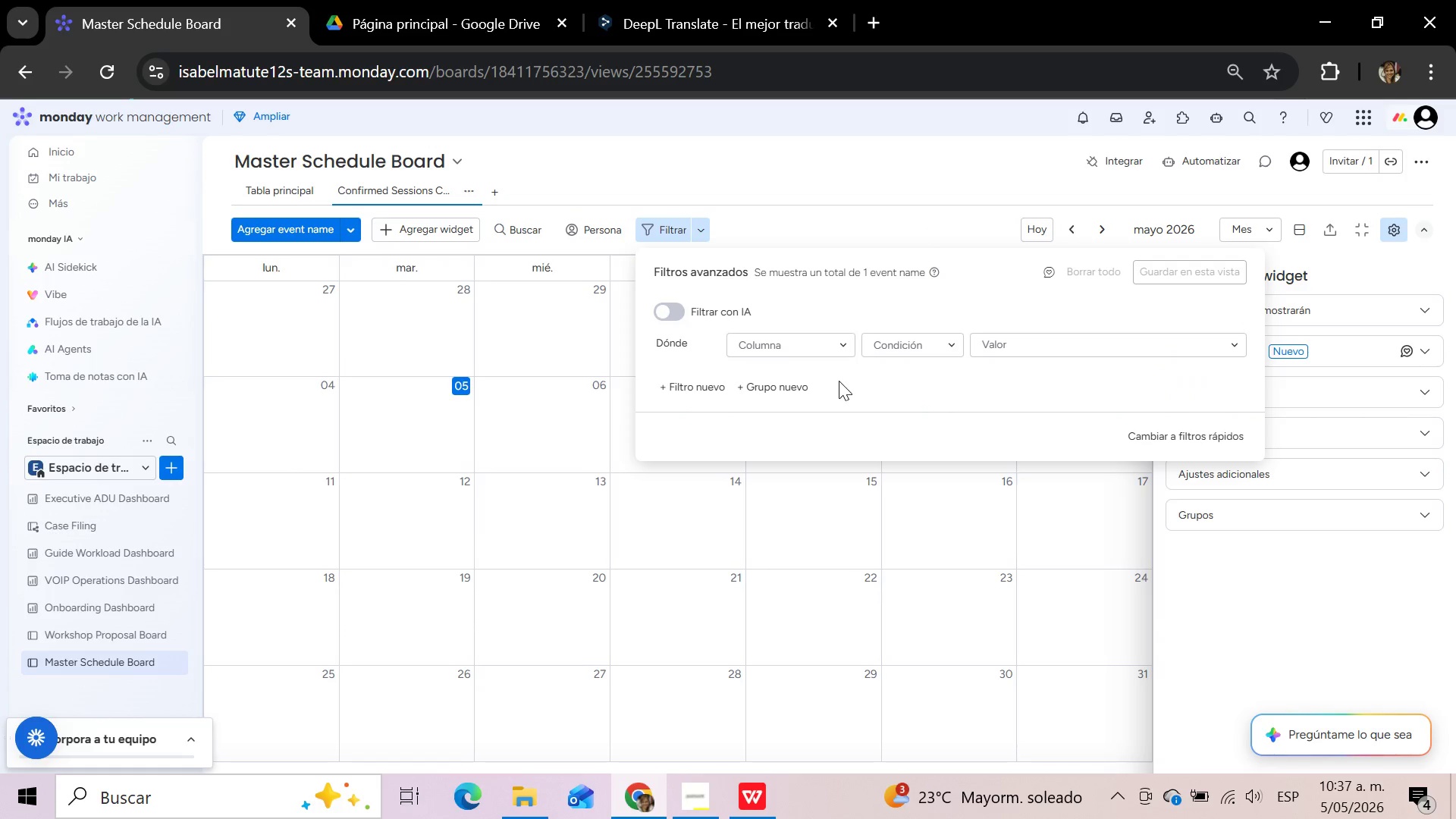 
mouse_move([839, 345])
 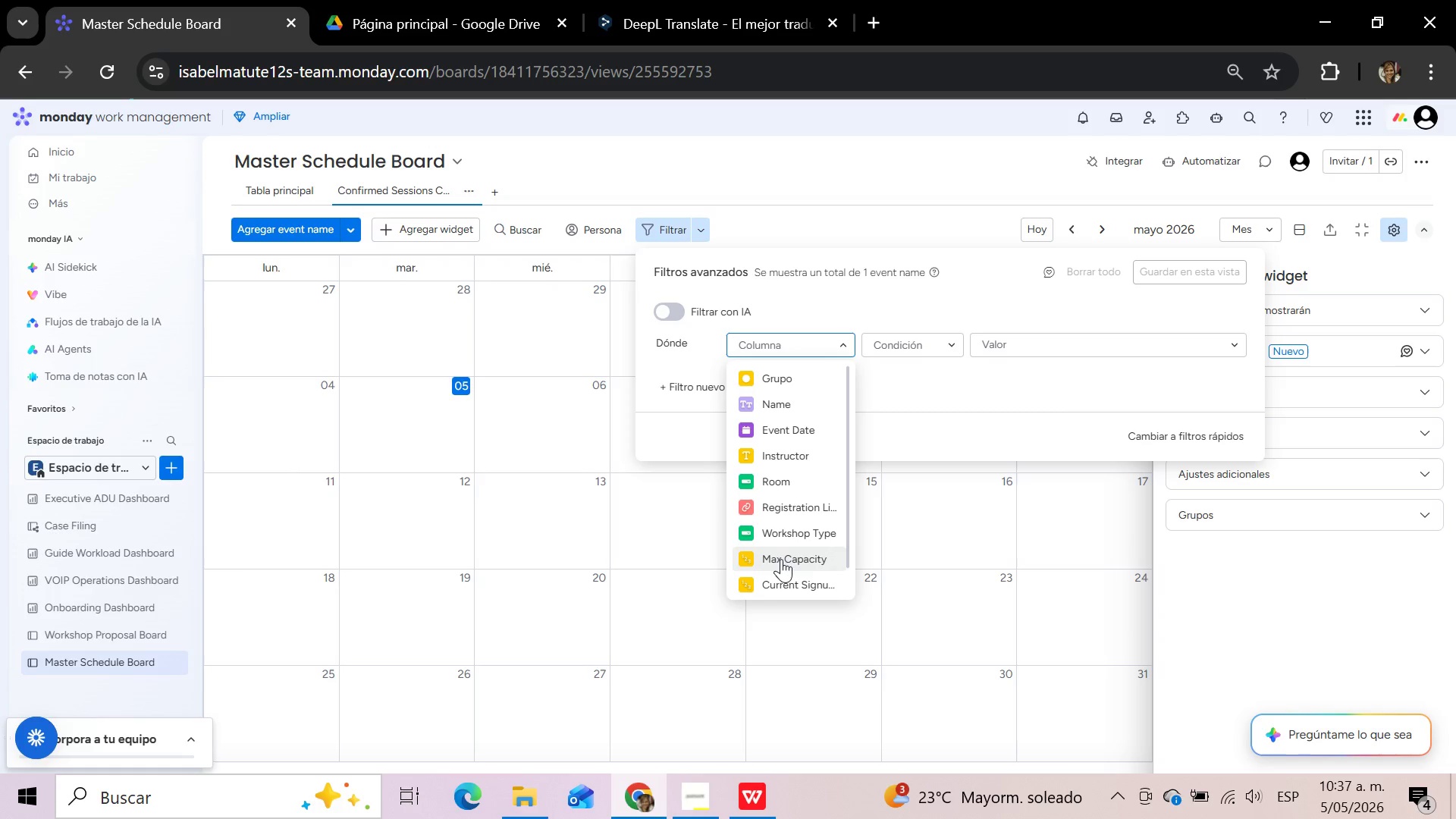 
scroll: coordinate [780, 560], scroll_direction: down, amount: 2.0
 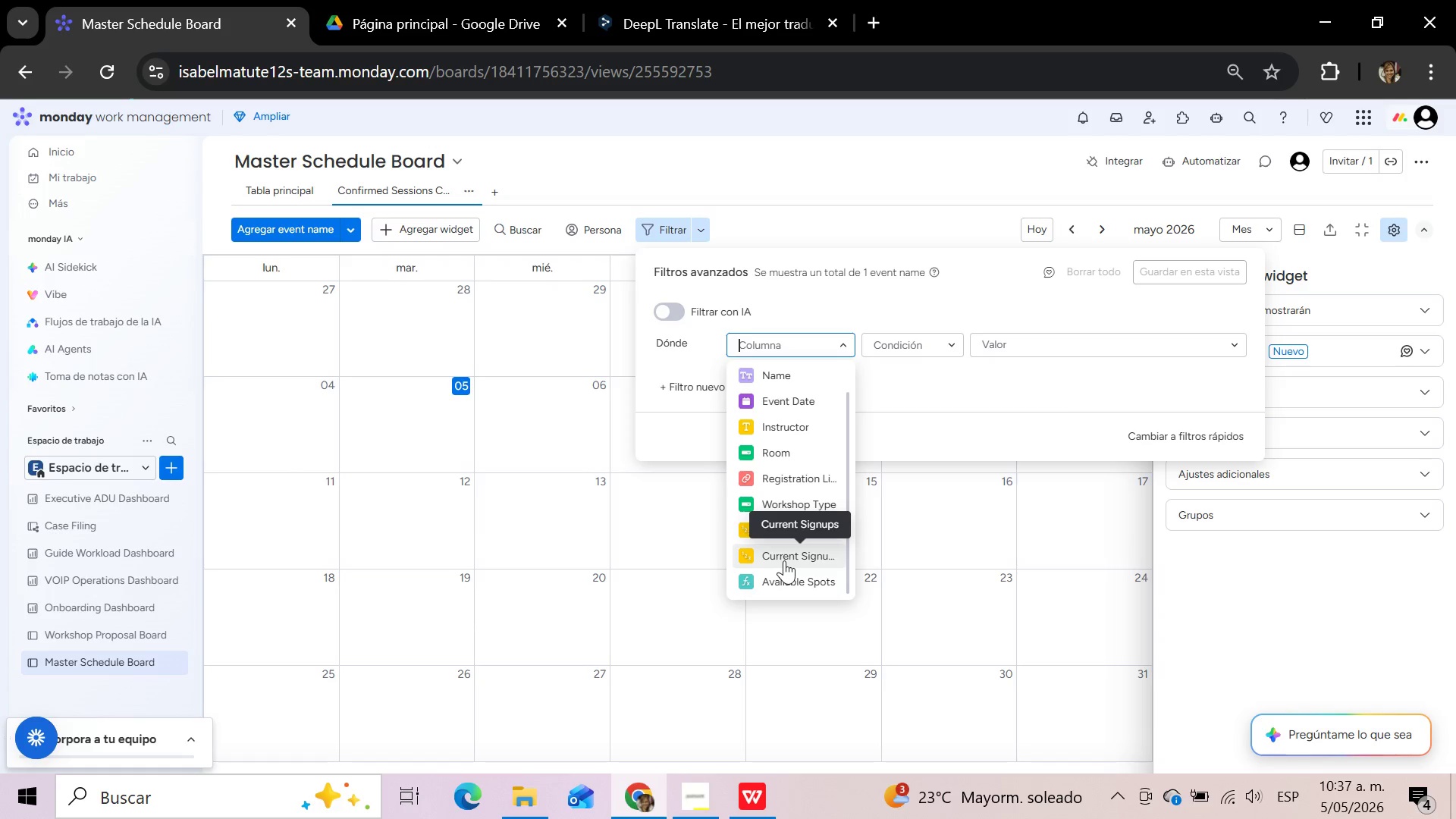 
scroll: coordinate [784, 560], scroll_direction: up, amount: 3.0
 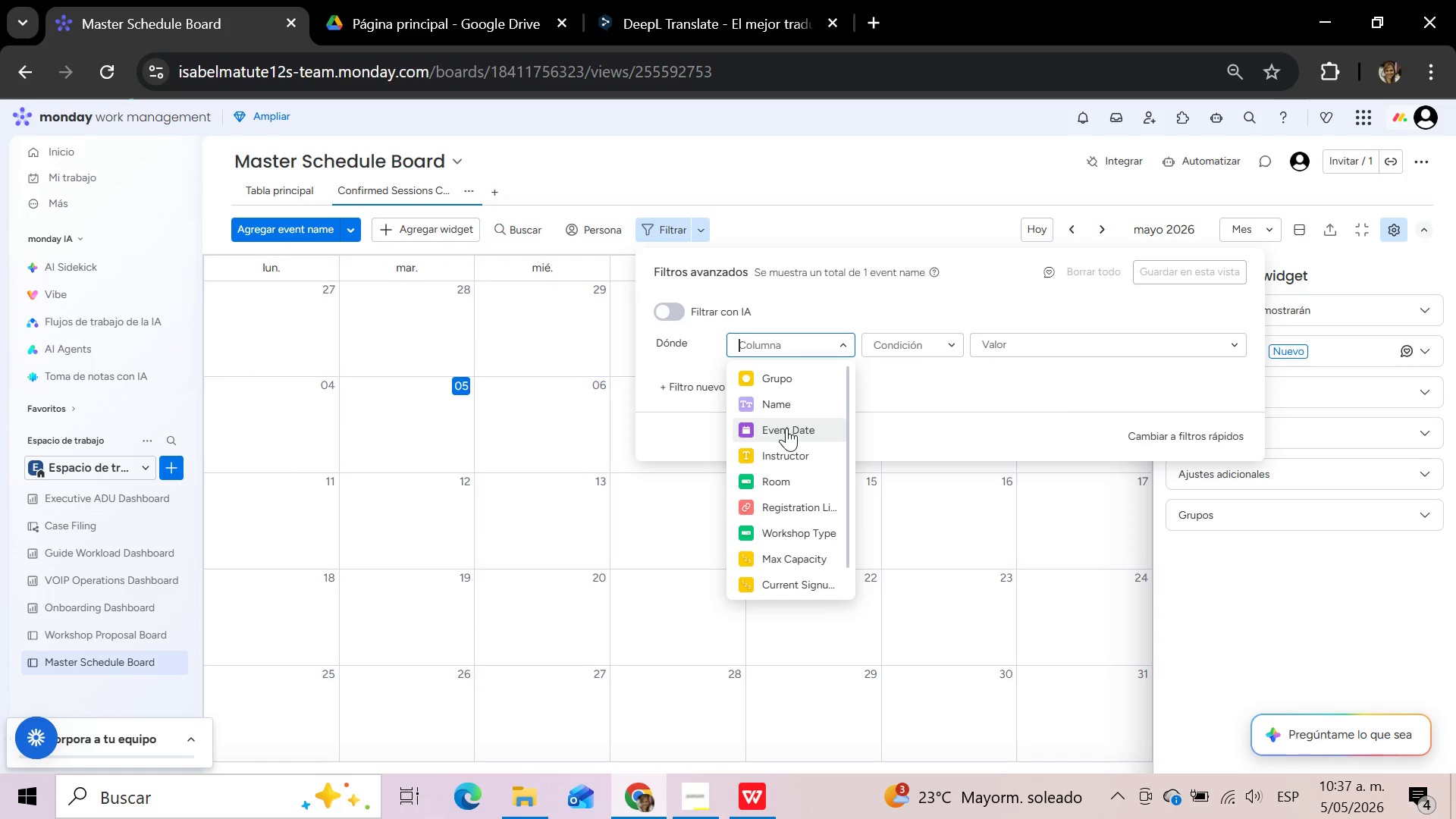 
left_click([786, 428])
 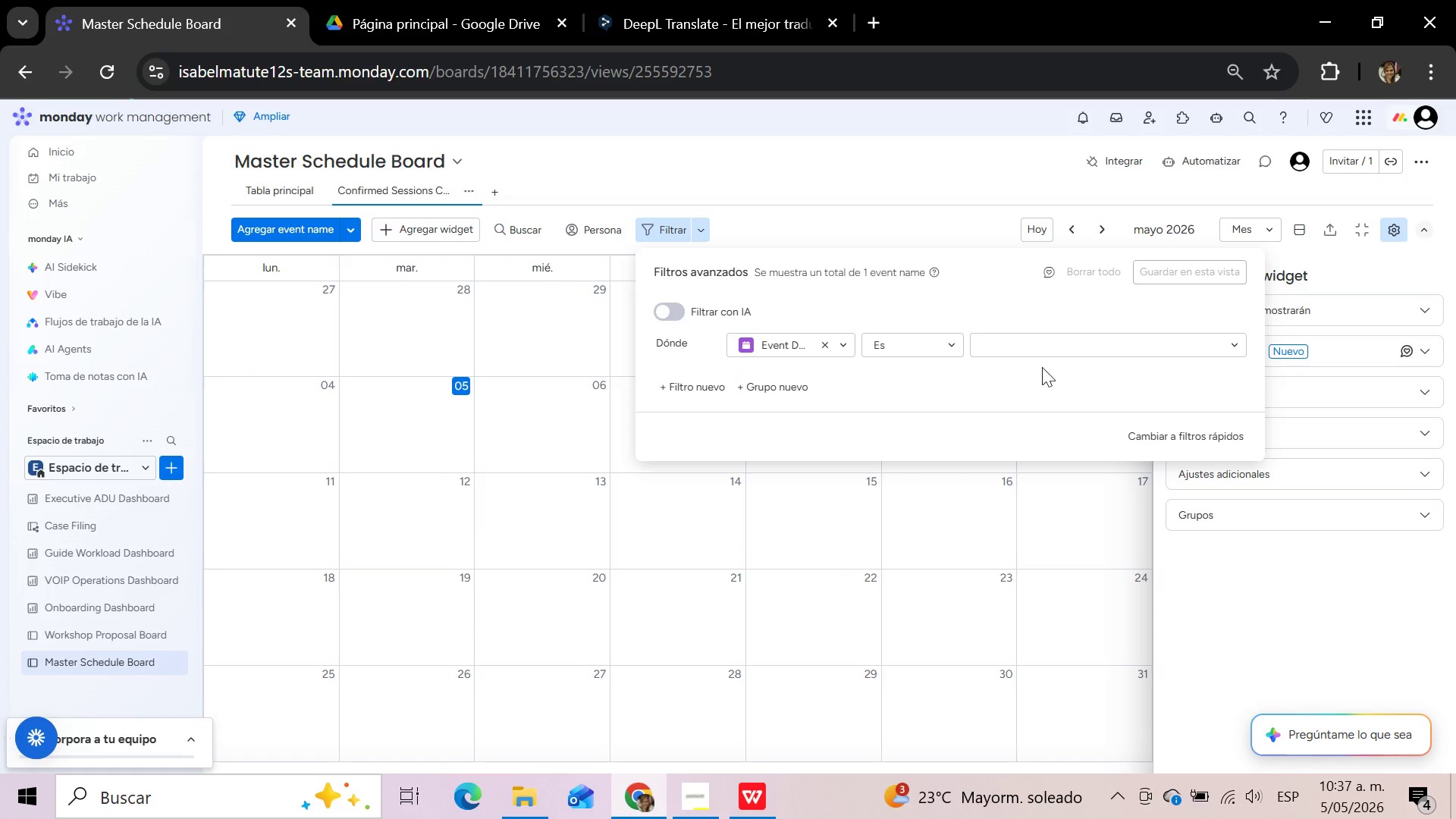 
left_click([1070, 345])
 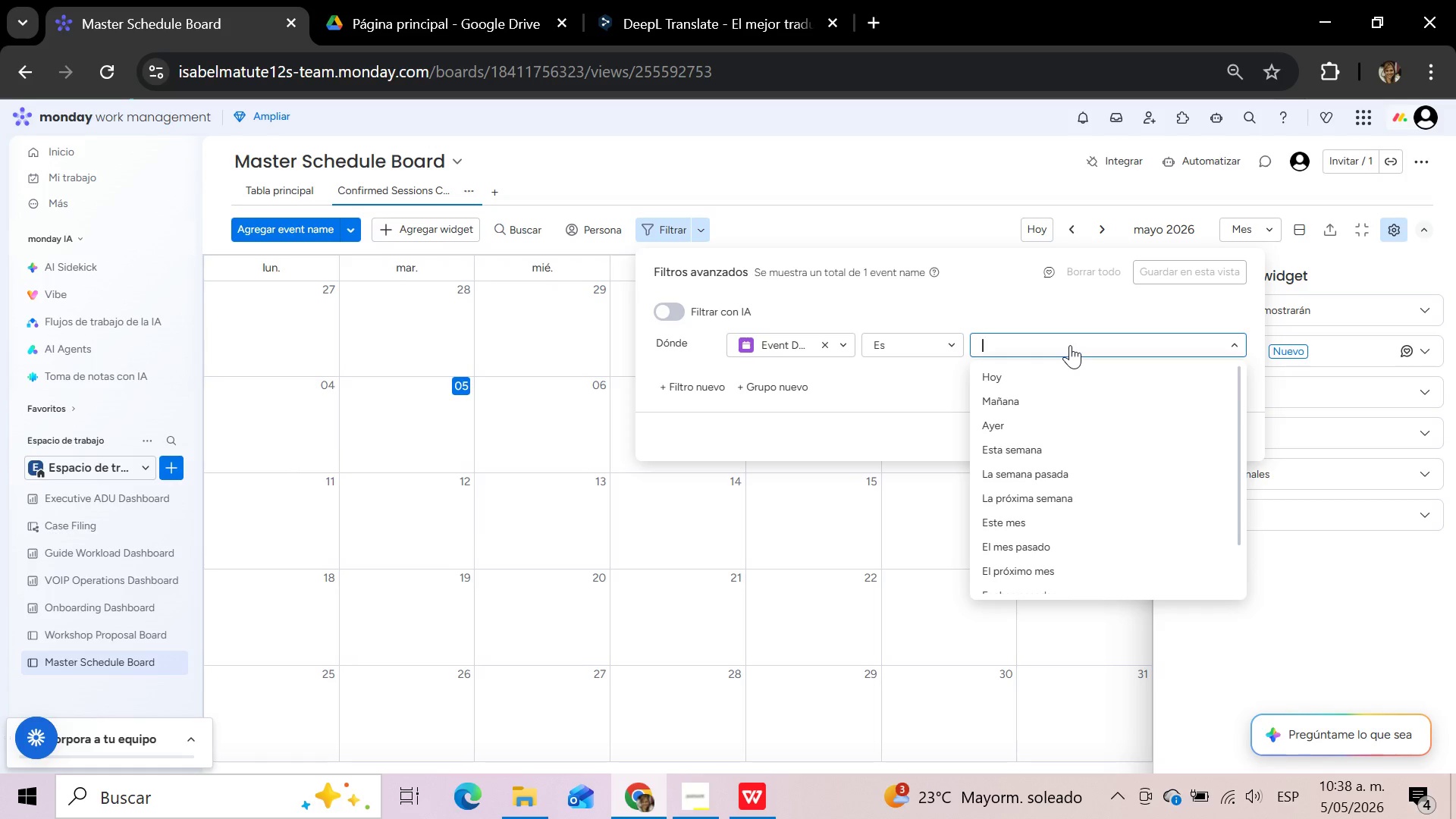 
wait(26.92)
 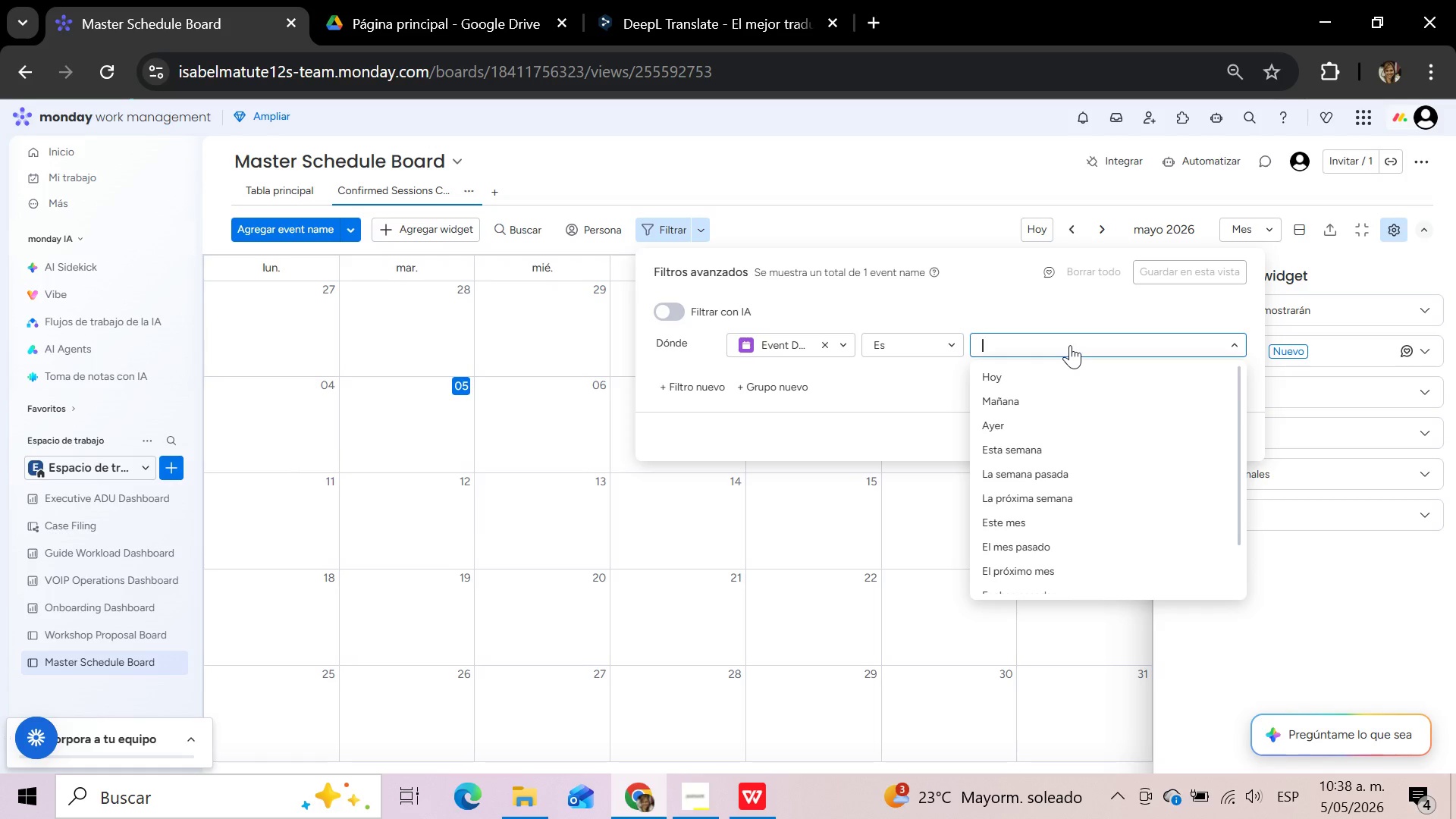 
scroll: coordinate [1084, 483], scroll_direction: down, amount: 3.0
 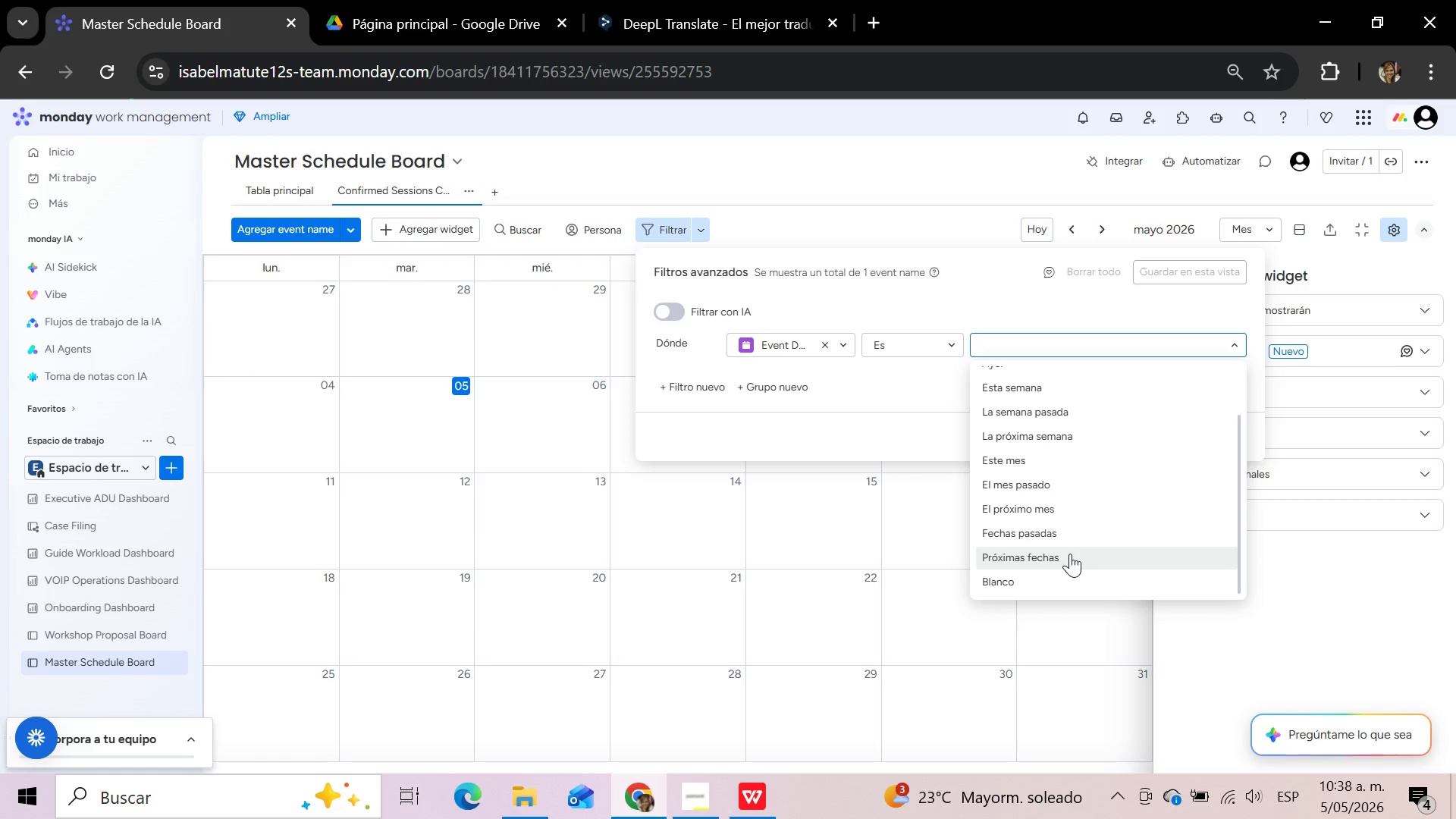 
left_click([1070, 554])
 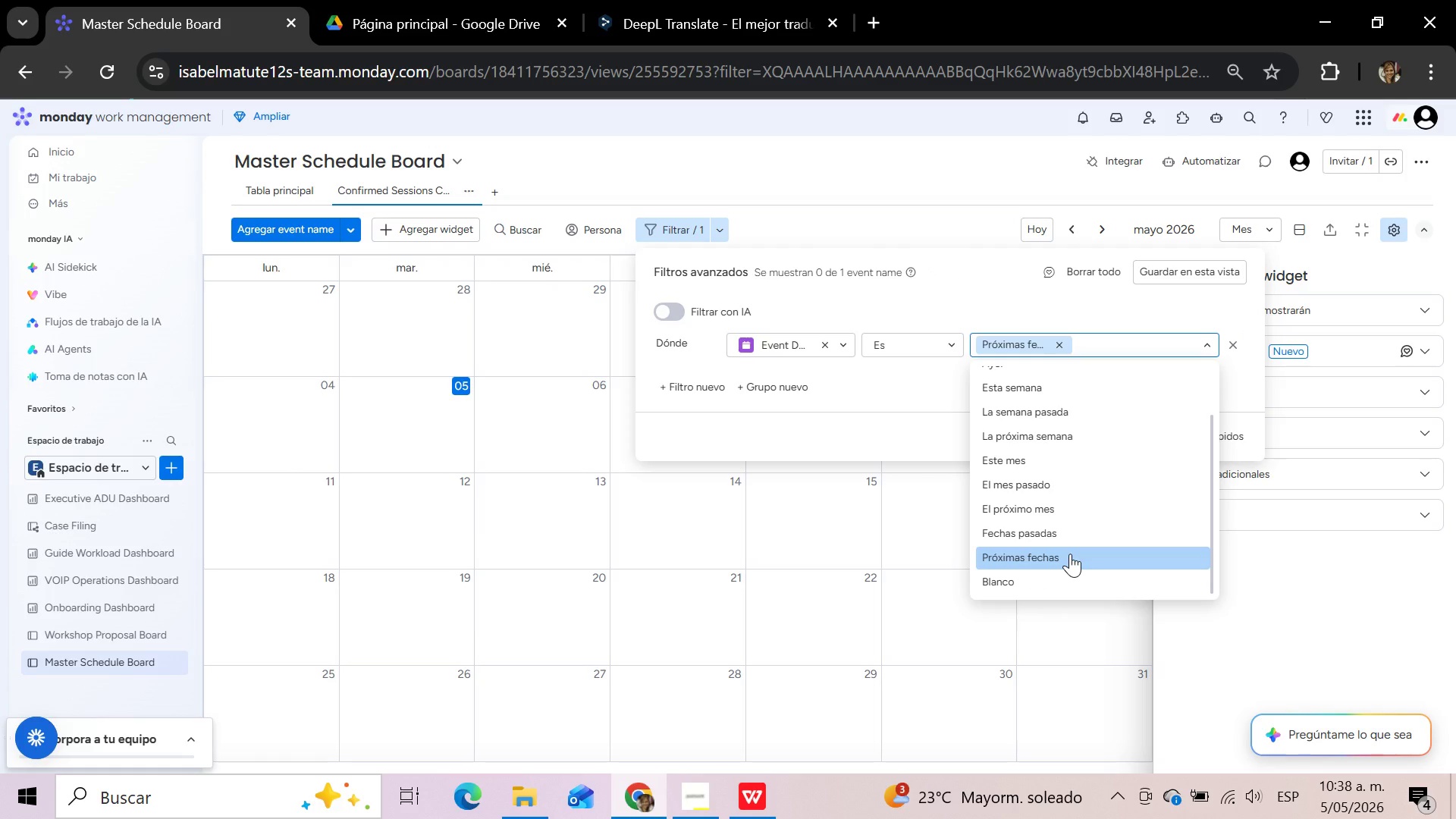 
wait(6.11)
 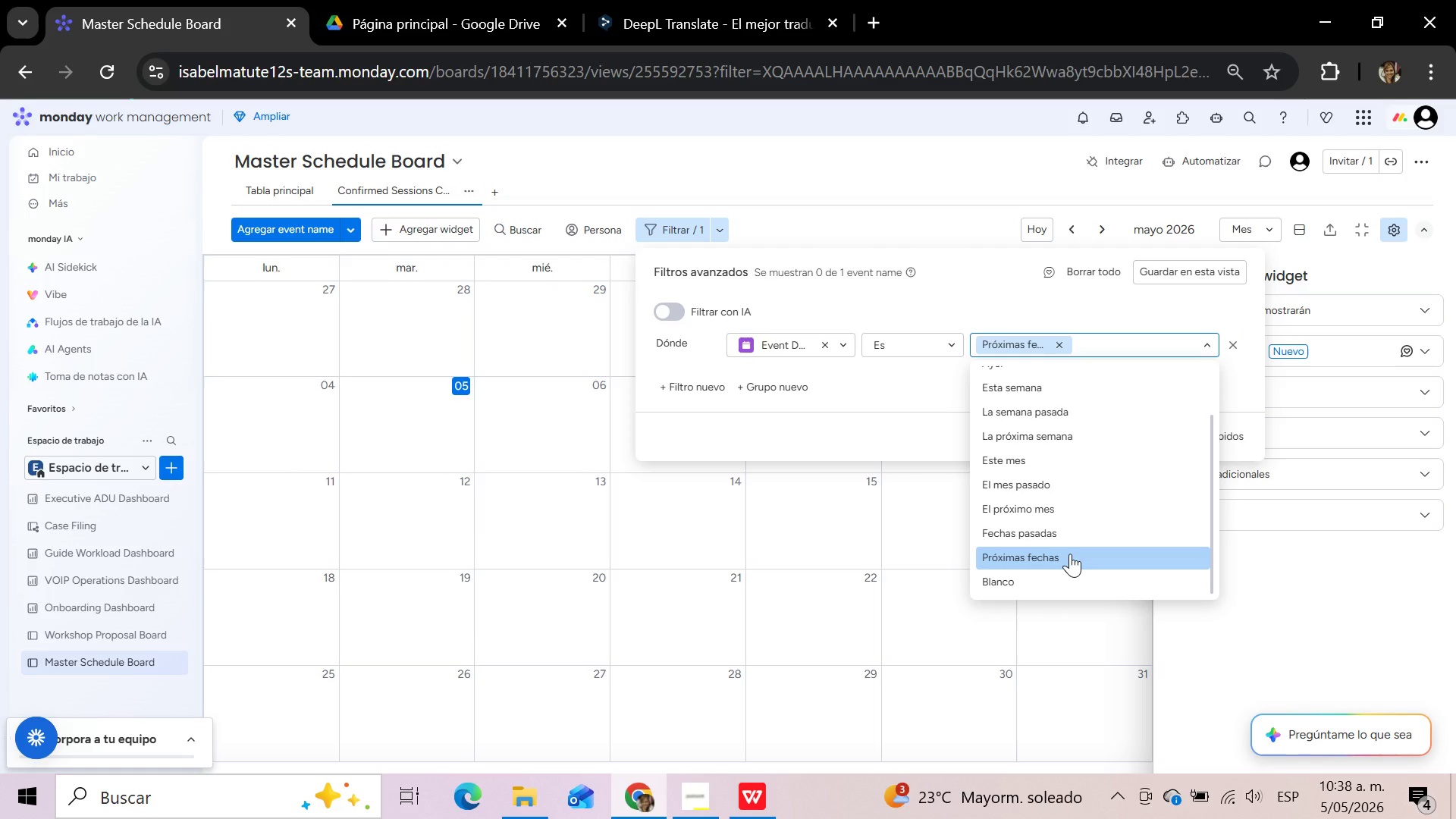 
scroll: coordinate [1084, 450], scroll_direction: up, amount: 4.0
 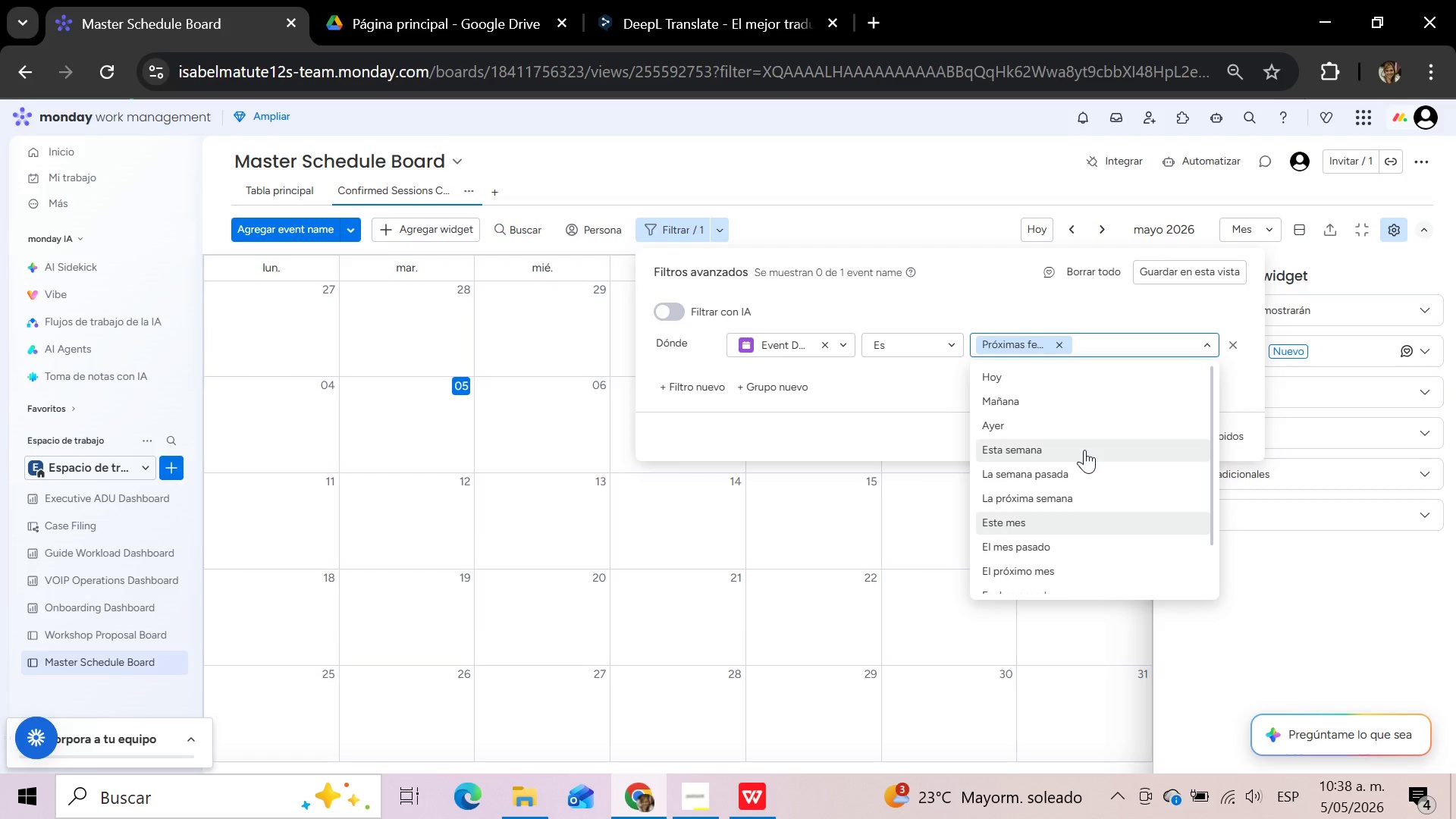 
wait(12.51)
 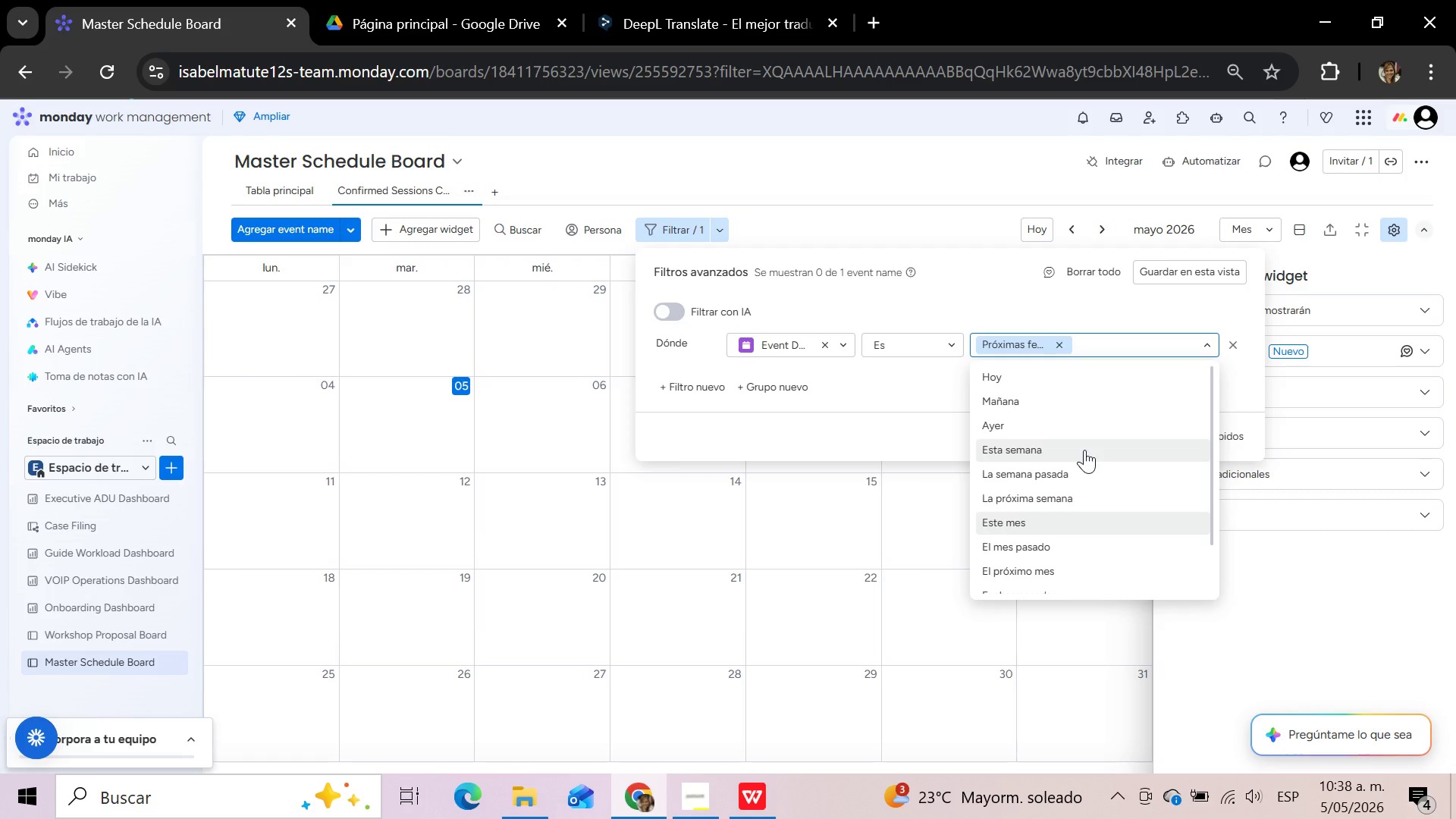 
left_click([1238, 341])
 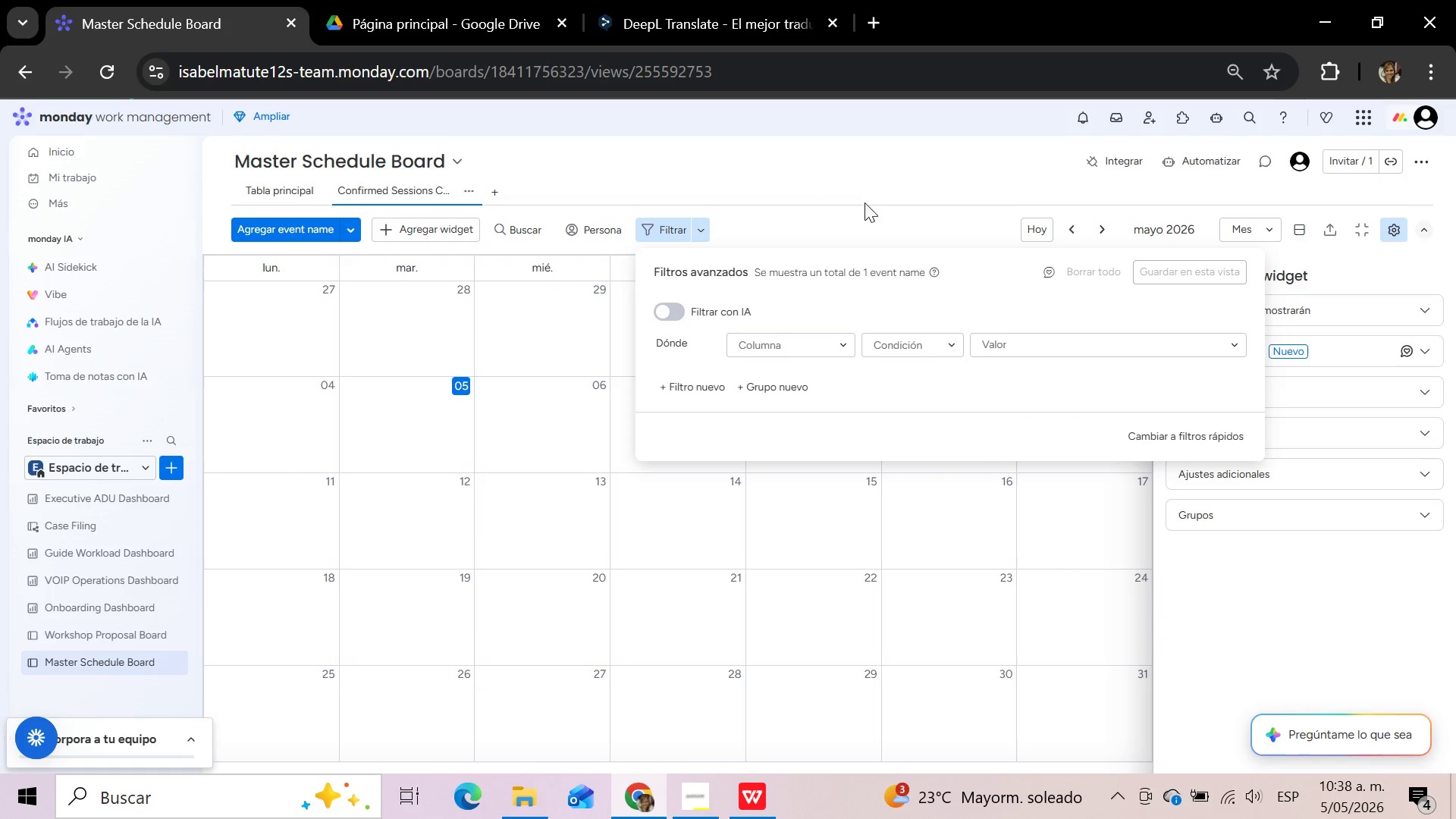 
left_click([852, 194])
 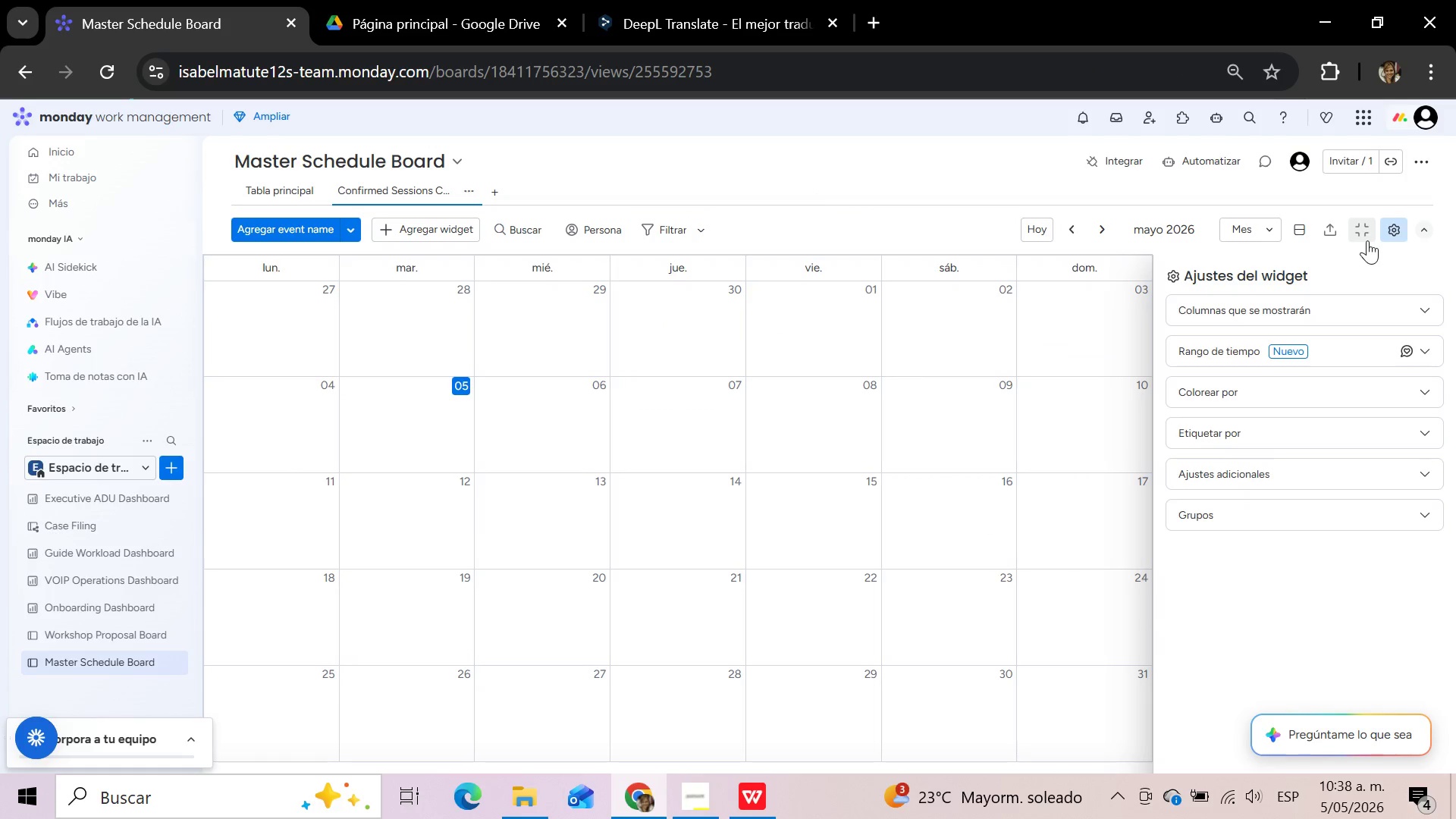 
left_click([1399, 230])
 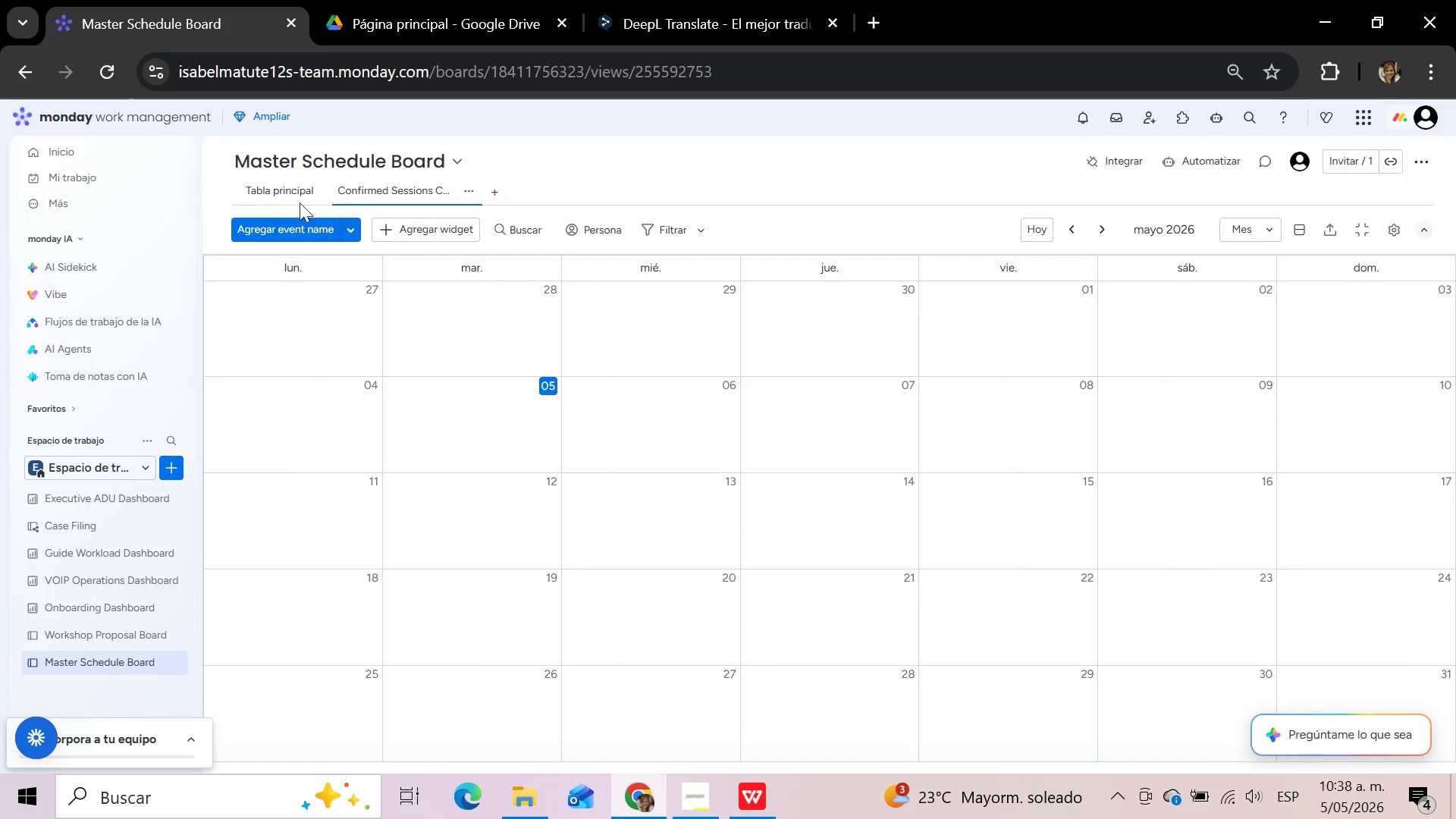 
left_click([291, 196])
 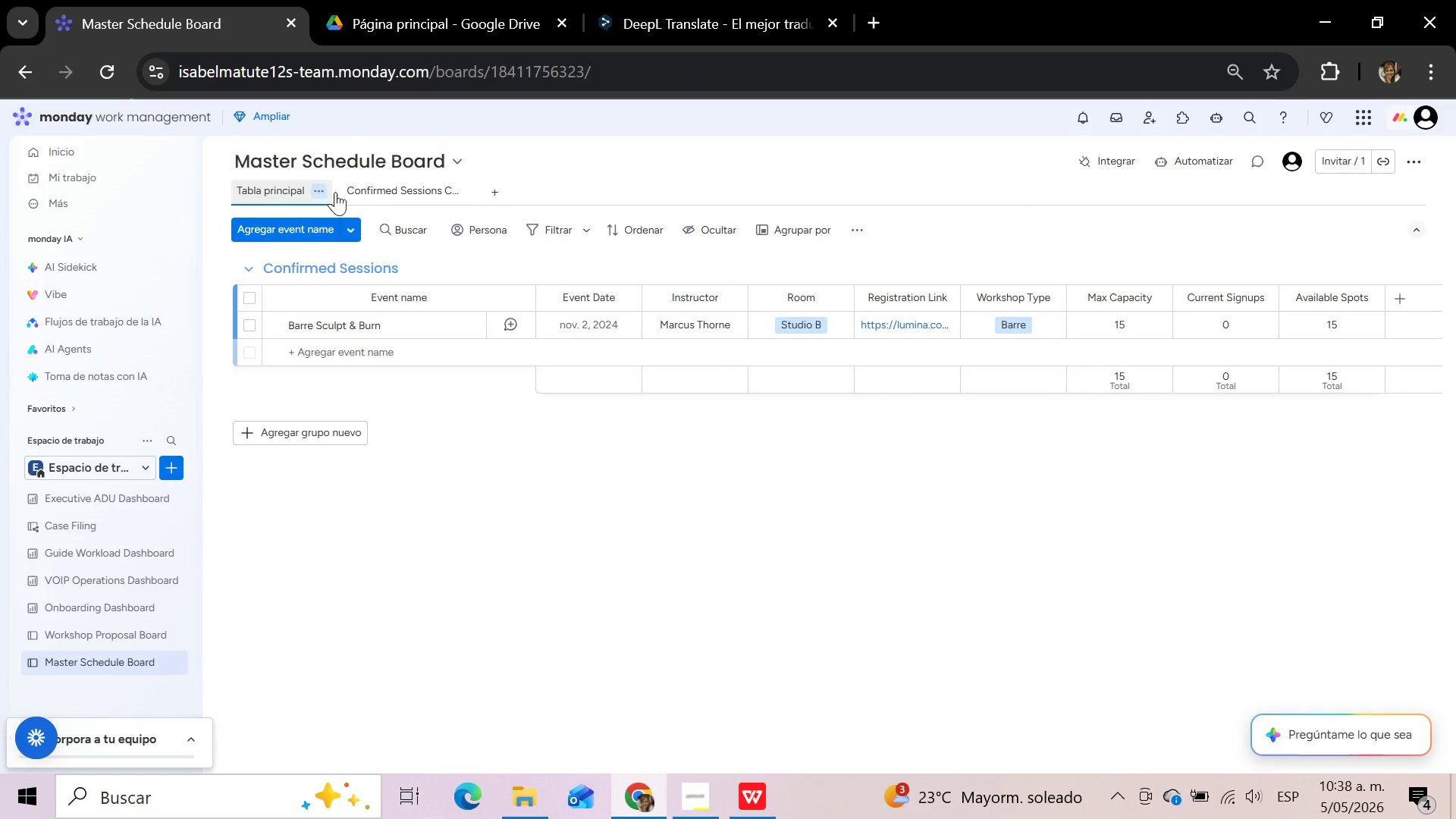 
left_click([372, 192])
 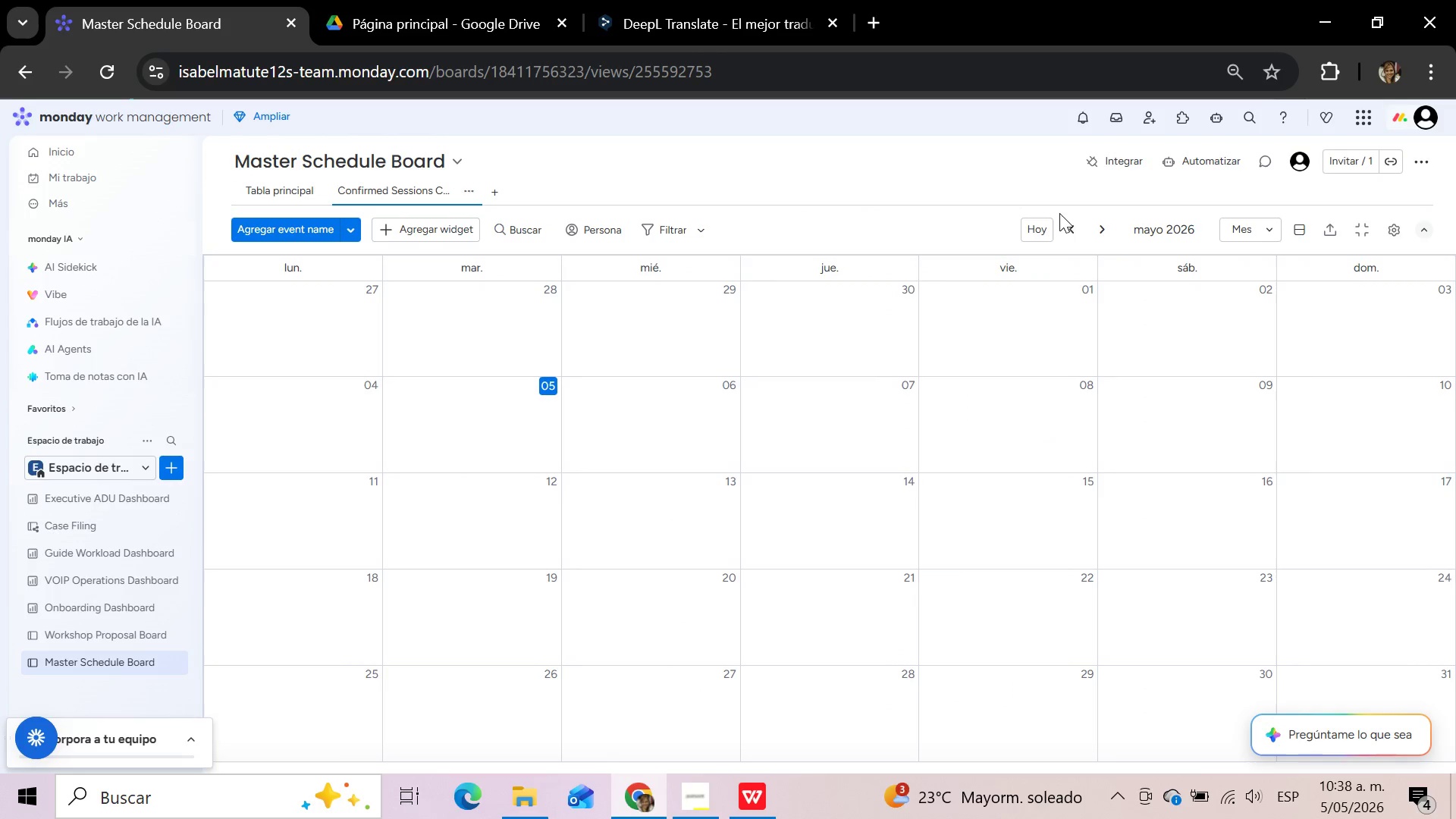 
wait(6.27)
 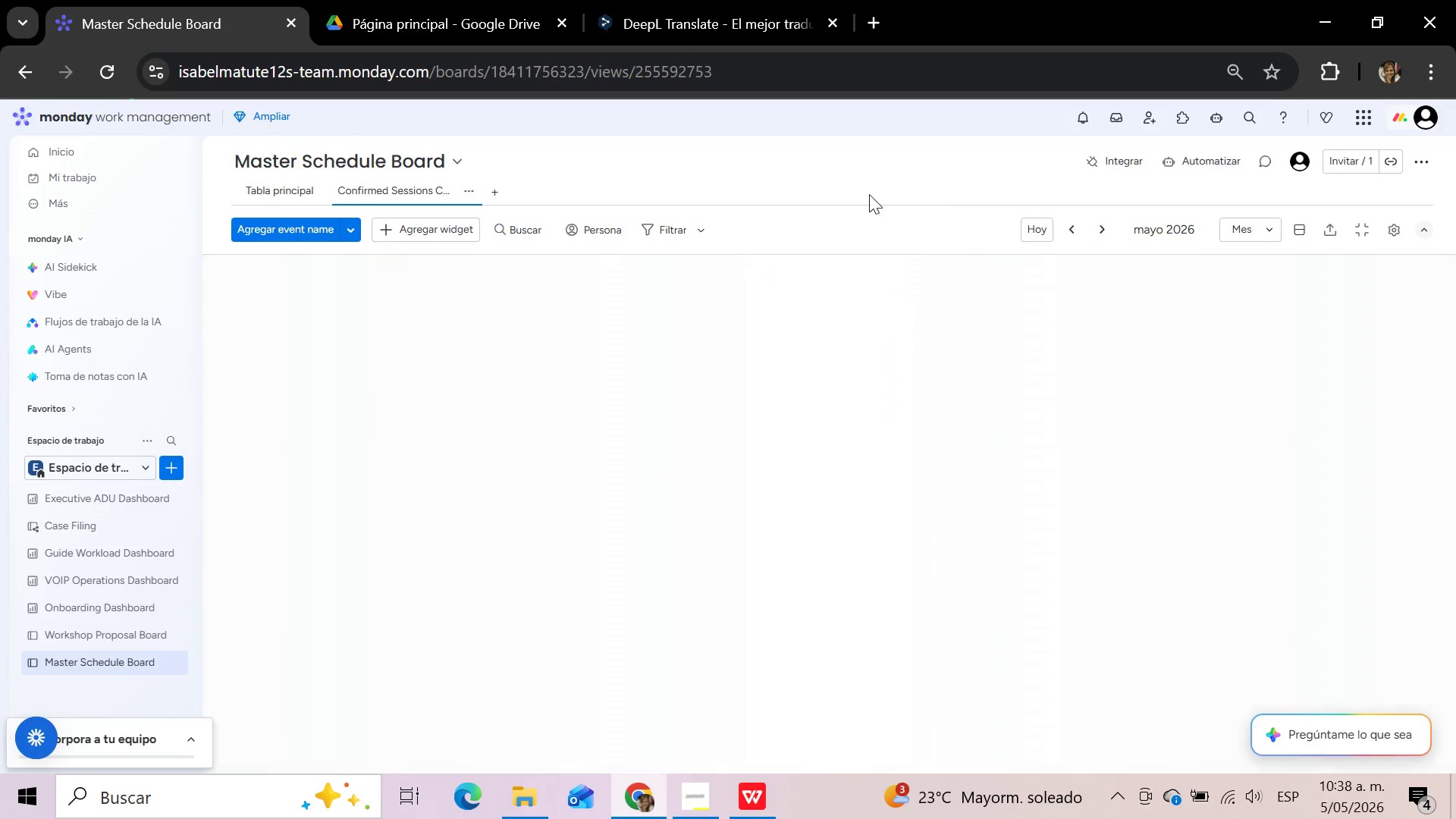 
left_click([1072, 227])
 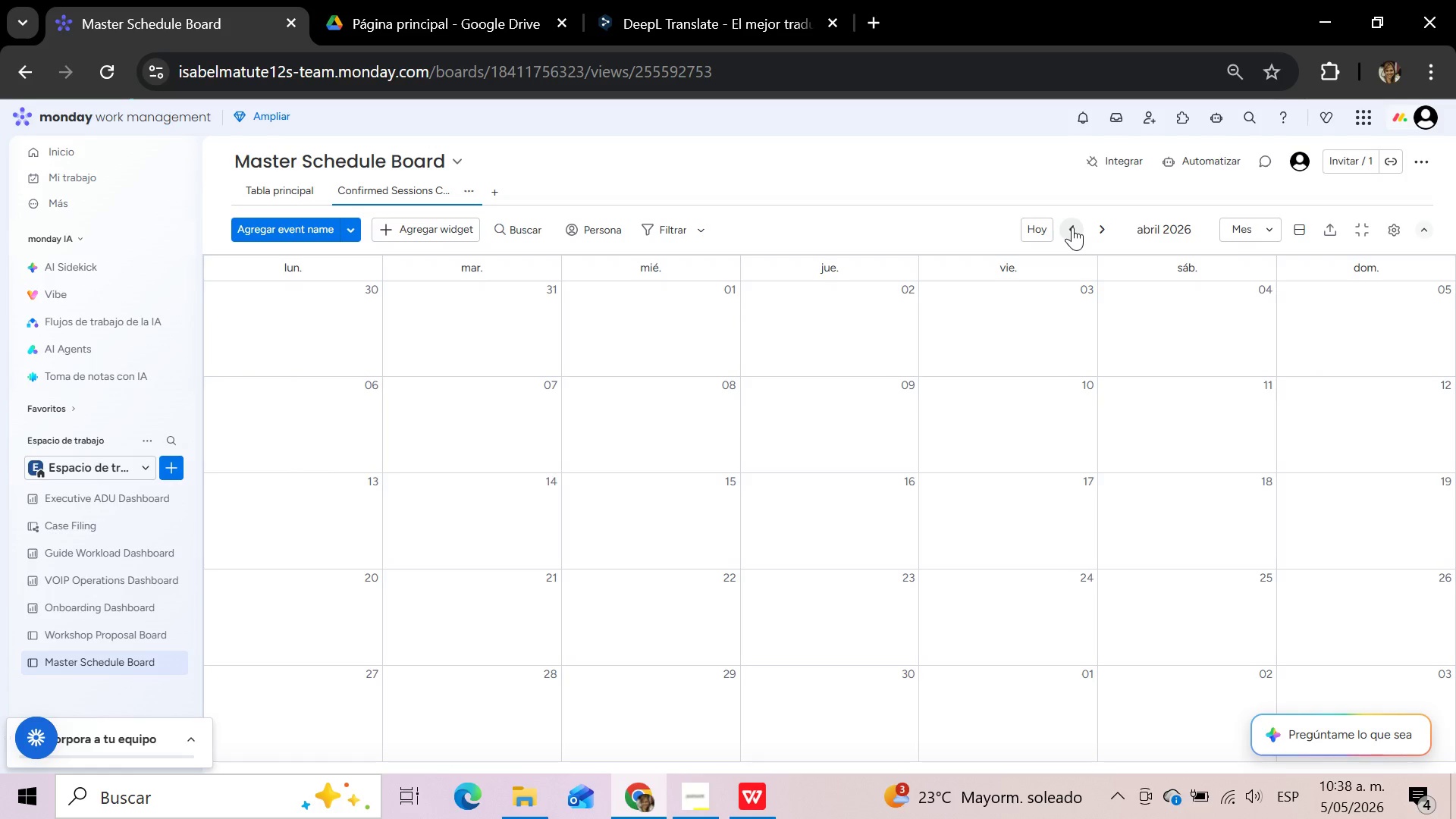 
left_click([1072, 227])
 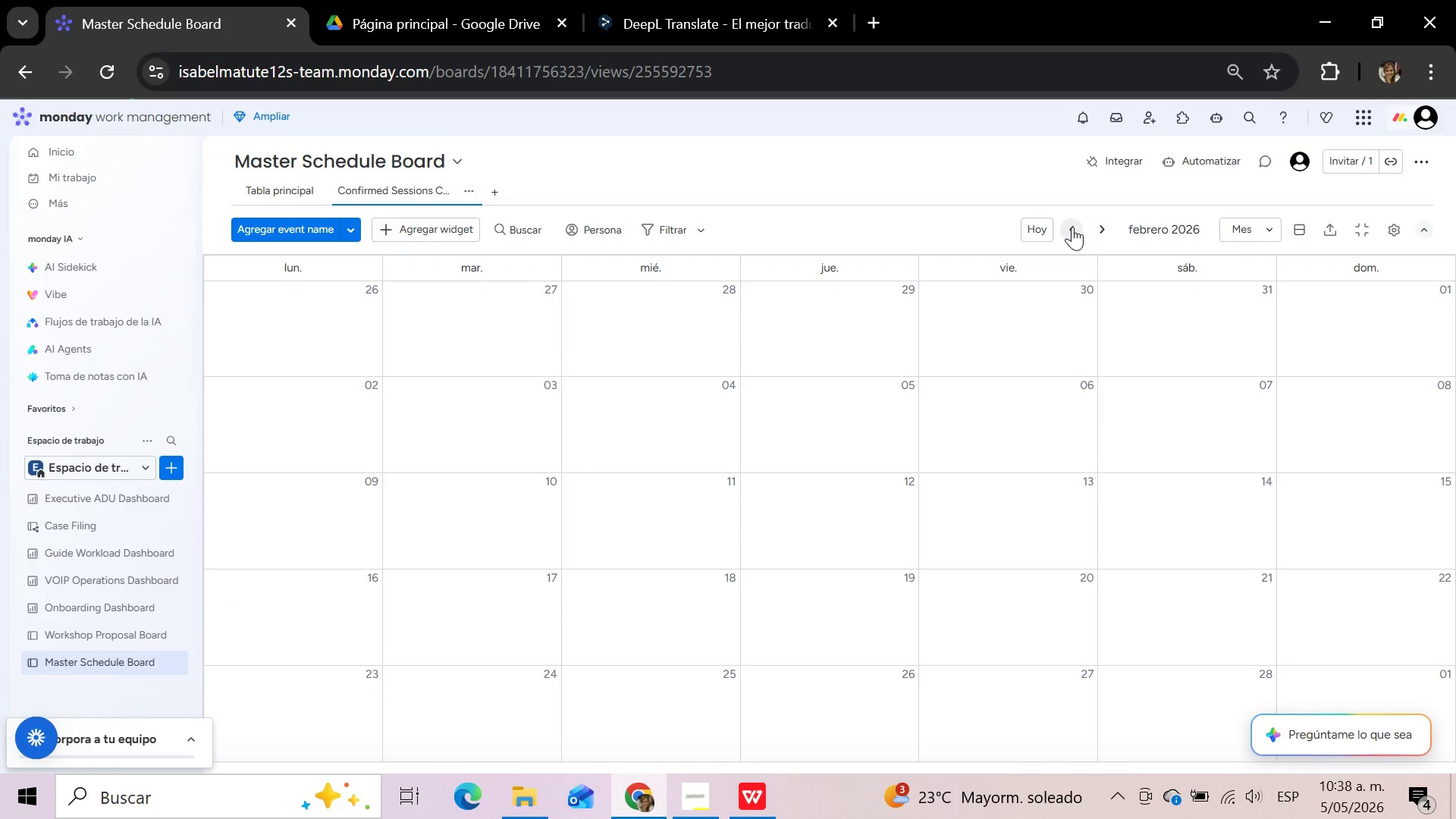 
double_click([1072, 227])
 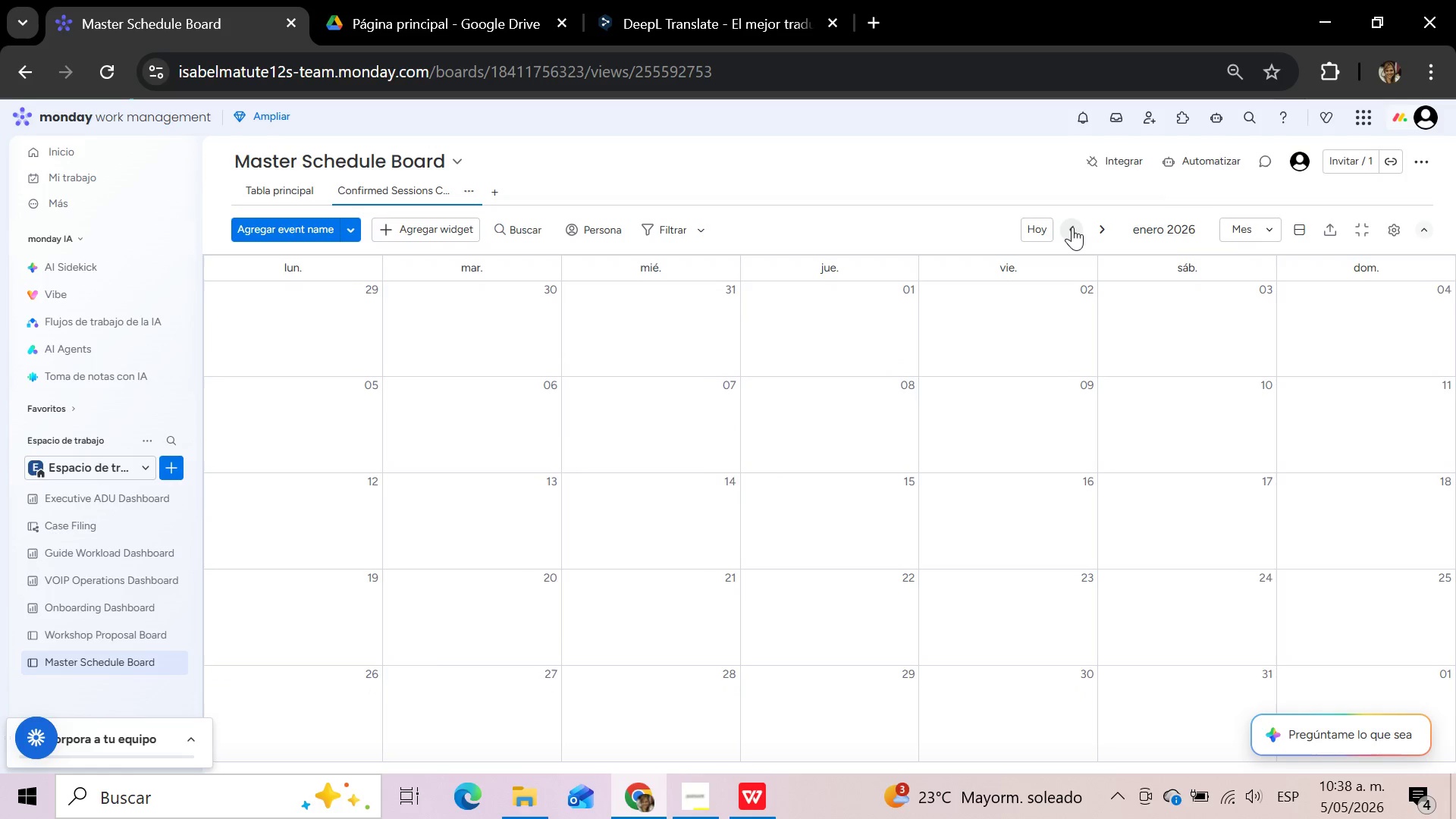 
triple_click([1072, 227])
 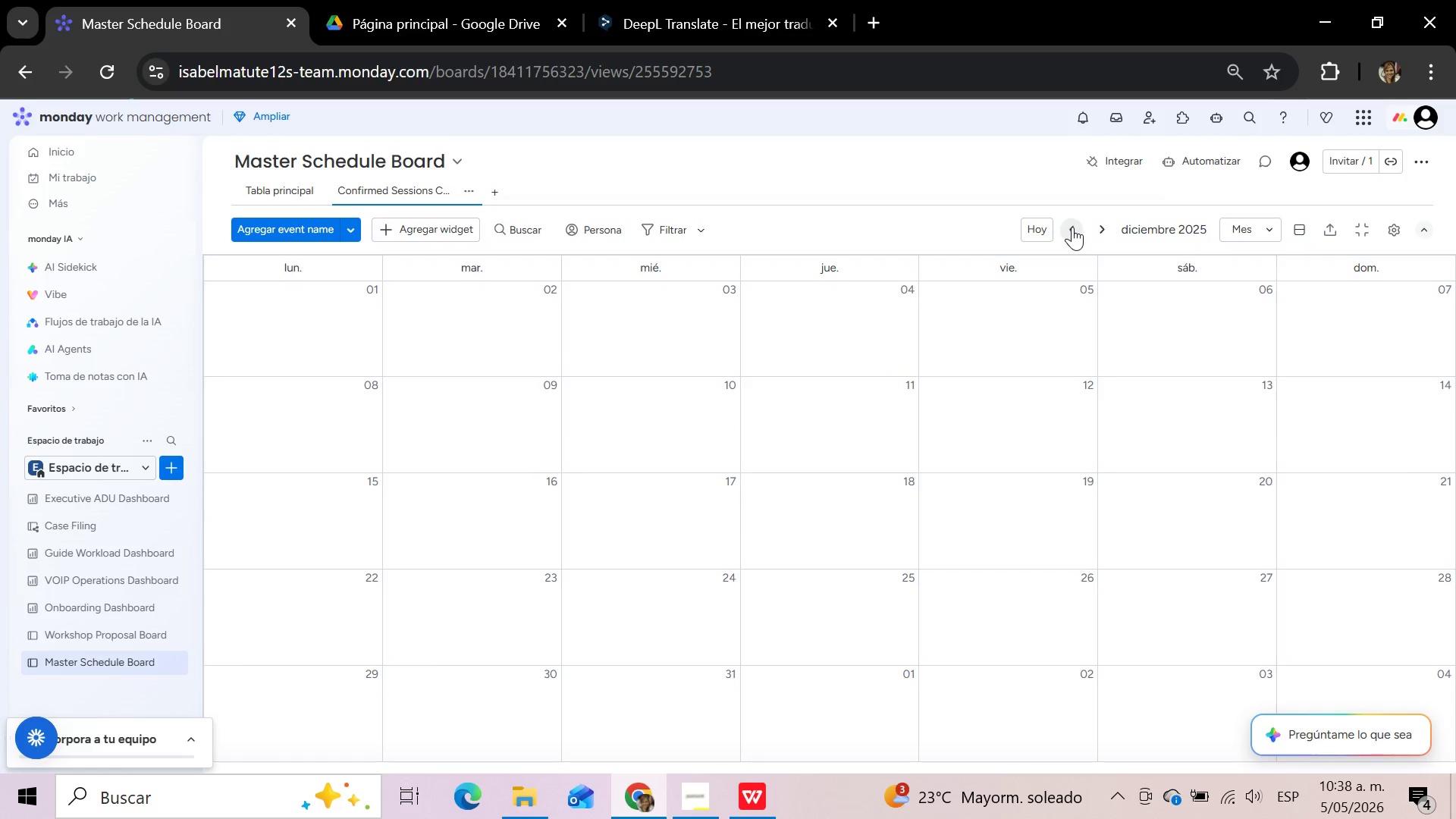 
triple_click([1072, 227])
 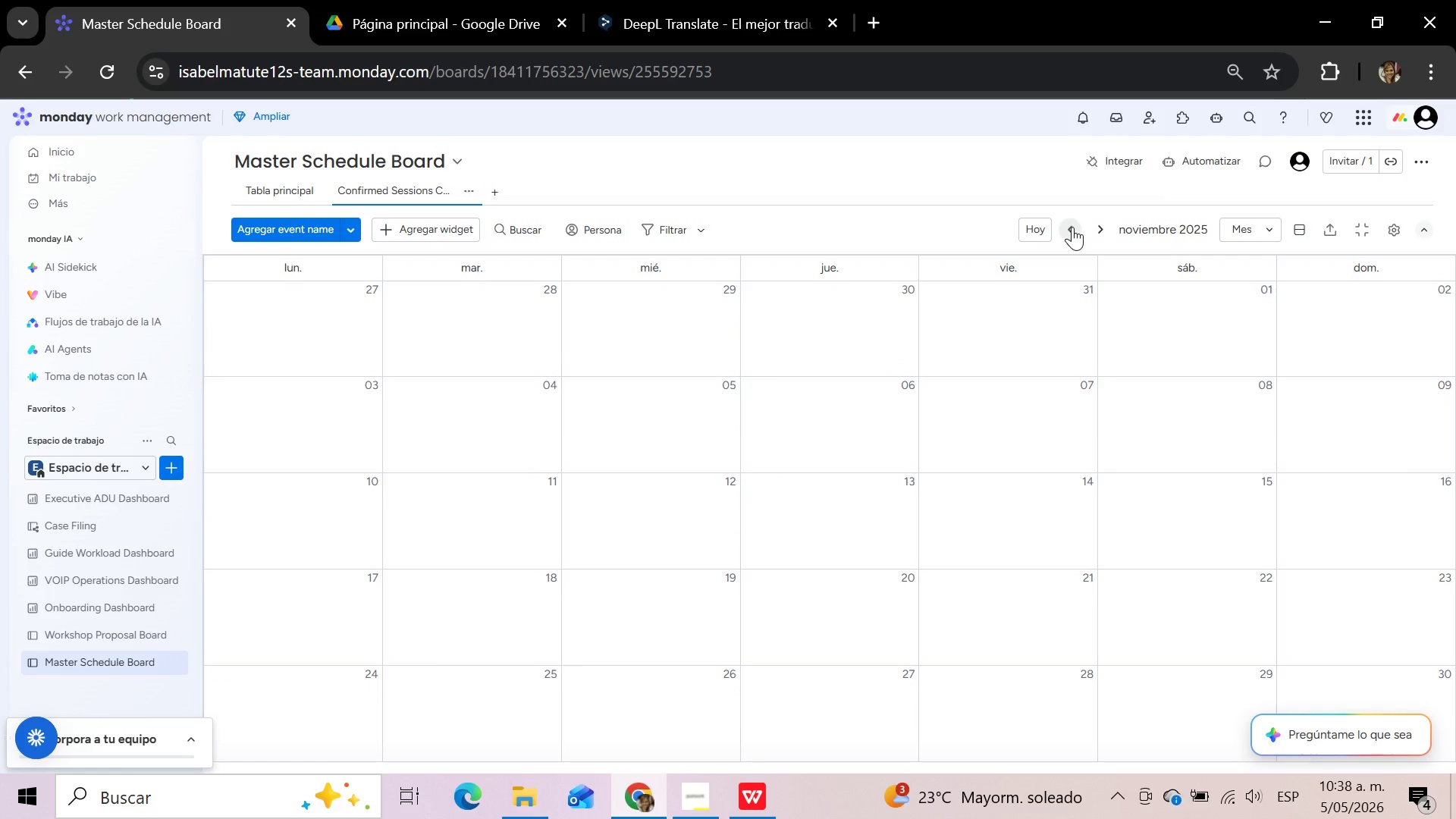 
triple_click([1072, 227])
 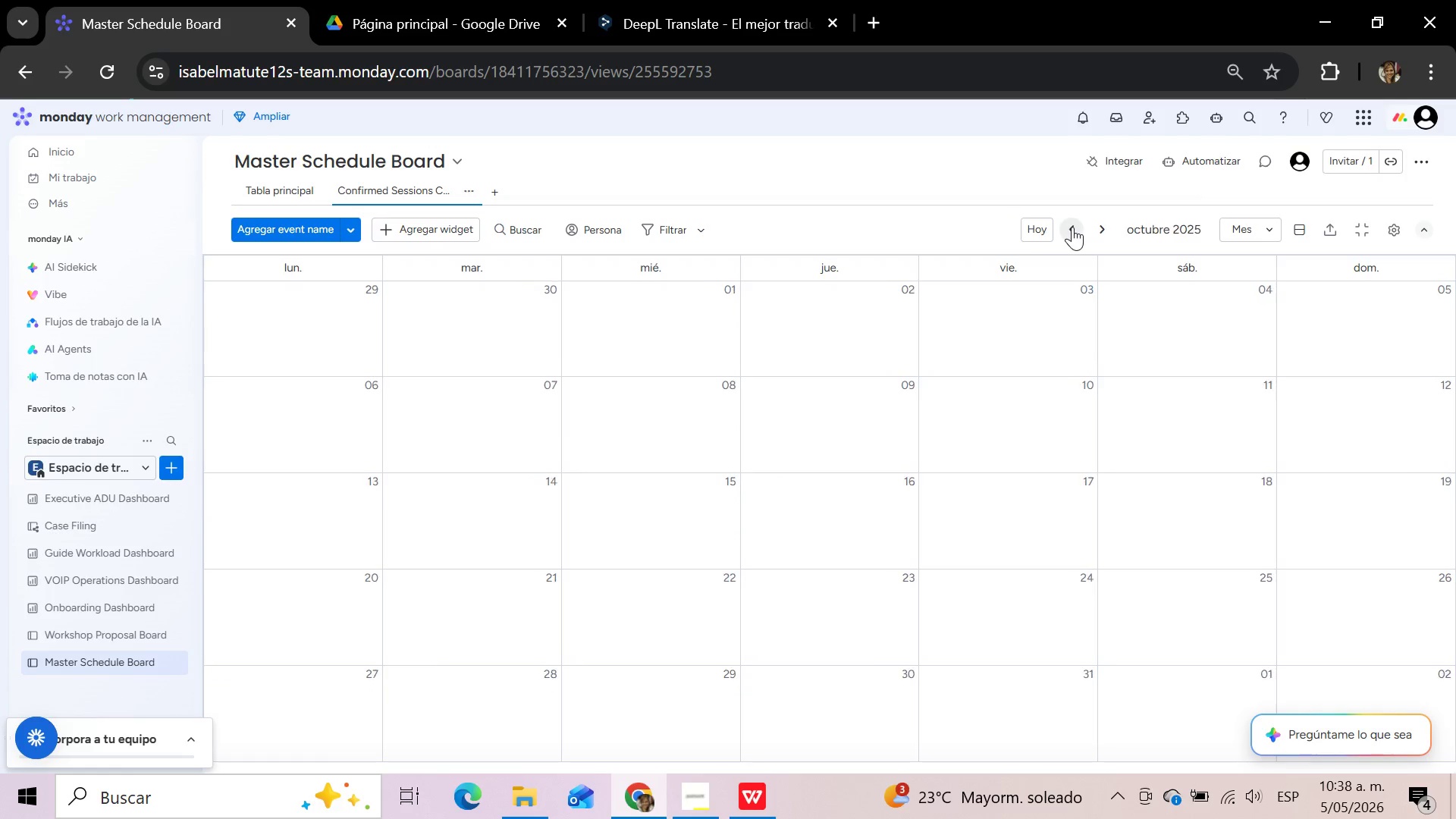 
triple_click([1072, 227])
 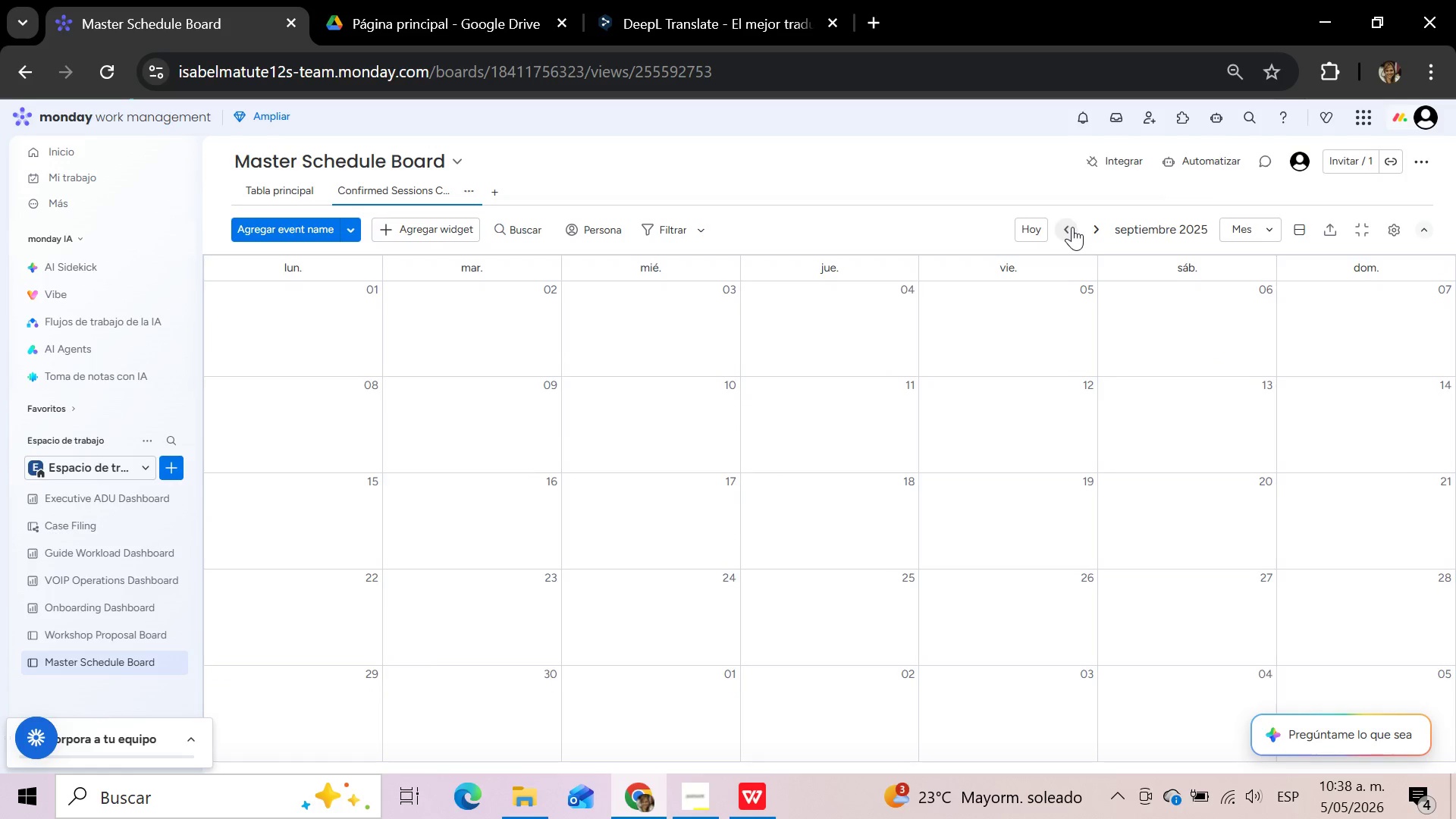 
triple_click([1072, 227])
 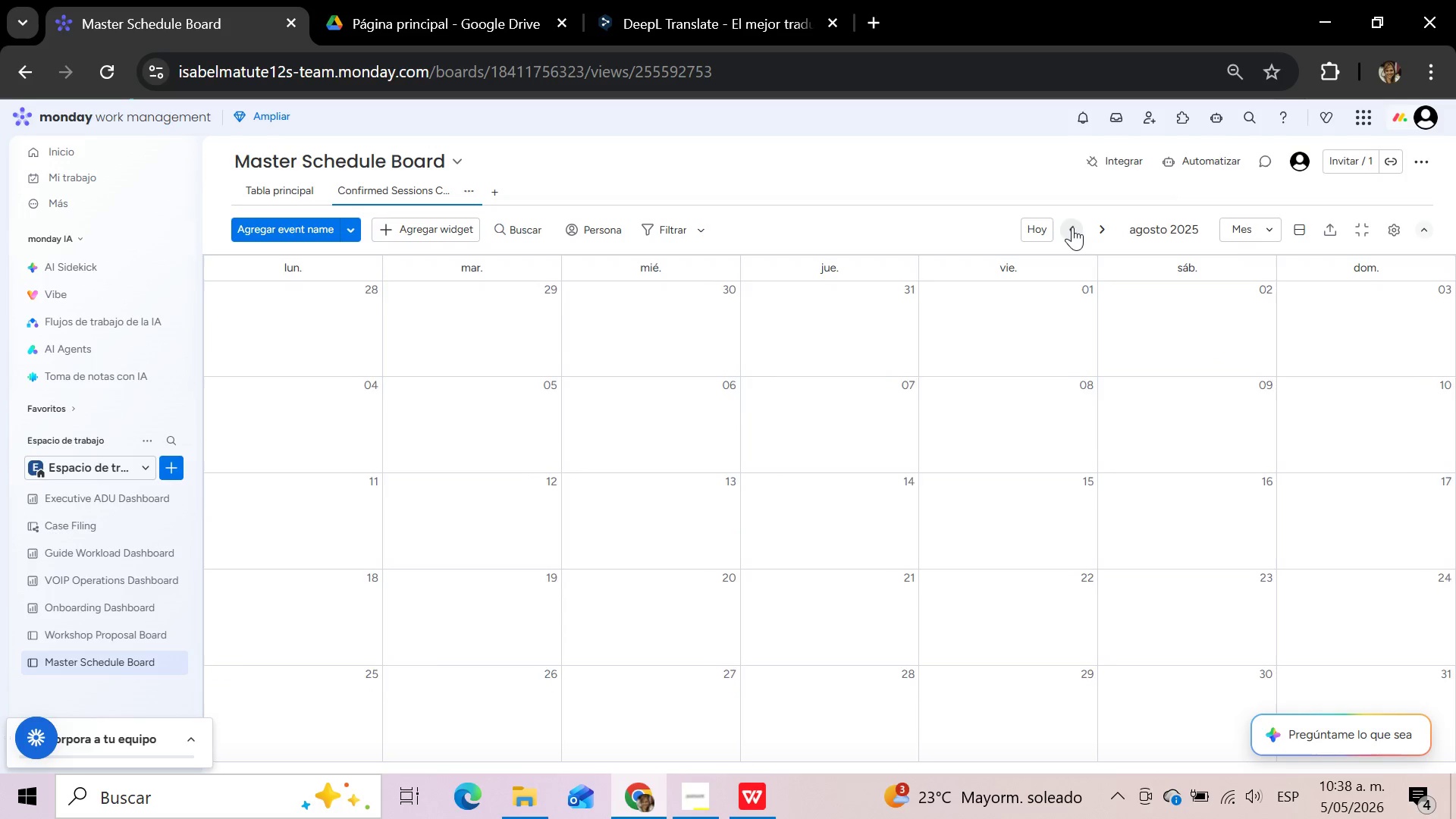 
triple_click([1072, 227])
 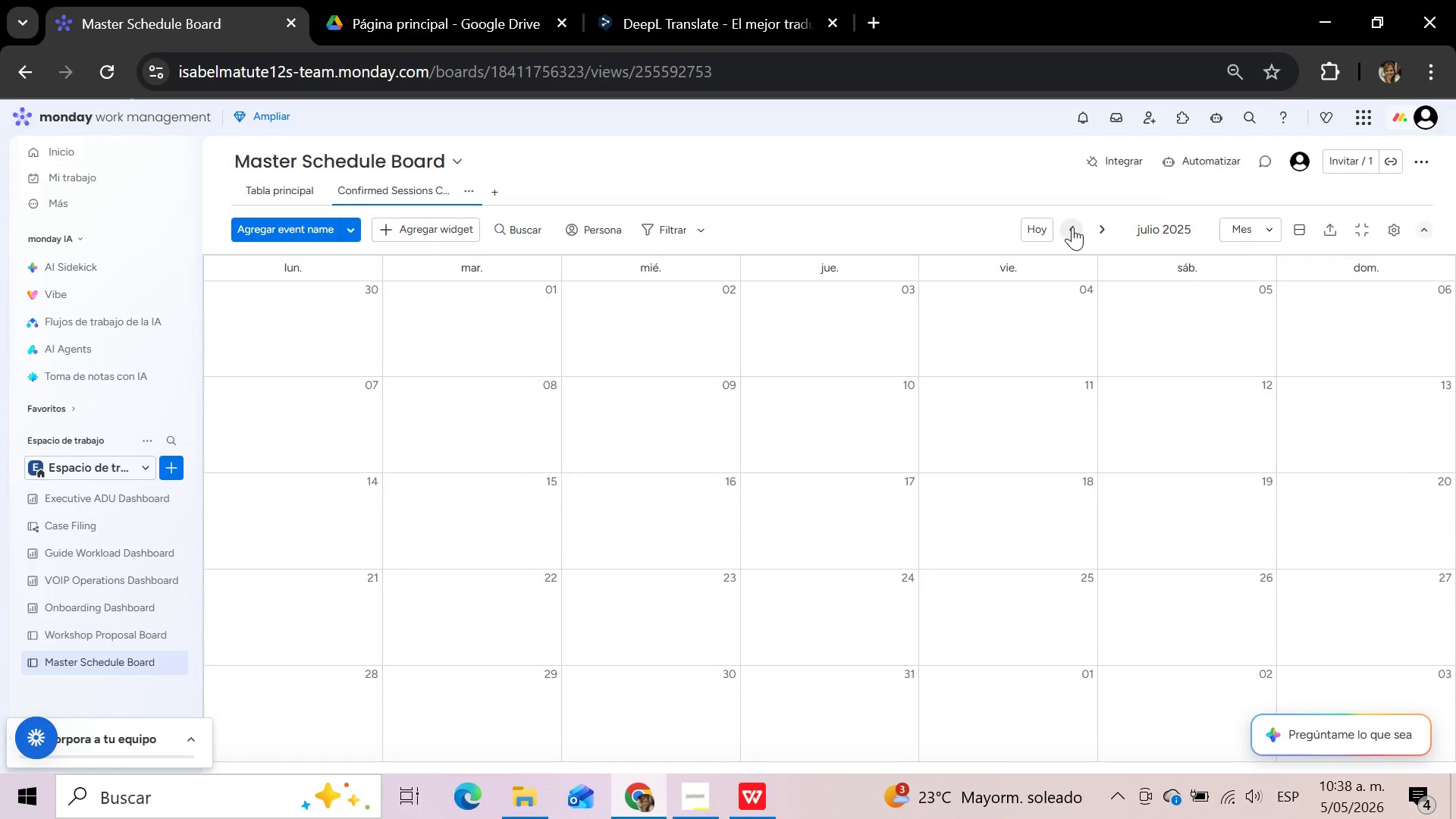 
triple_click([1072, 227])
 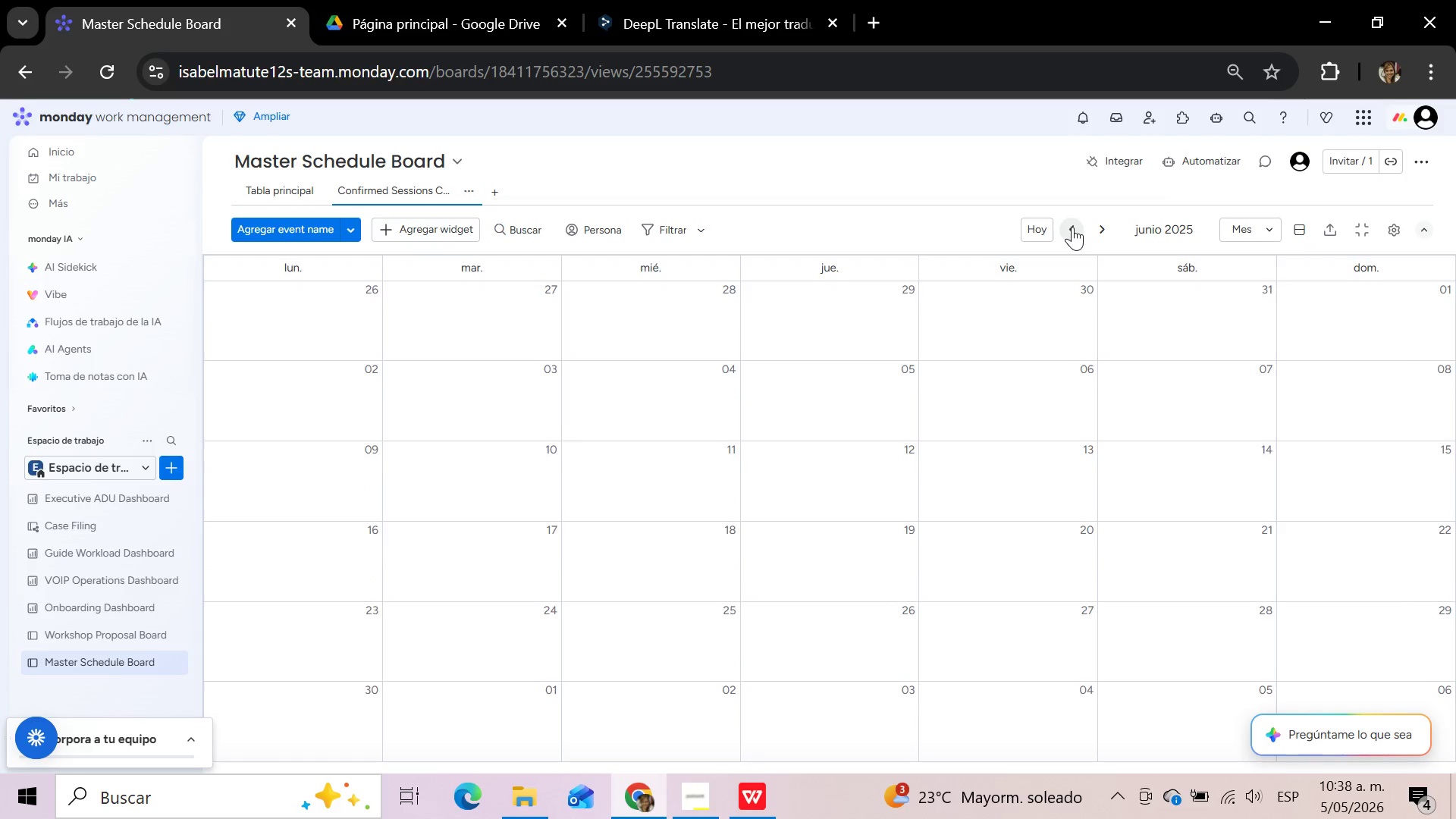 
triple_click([1072, 227])
 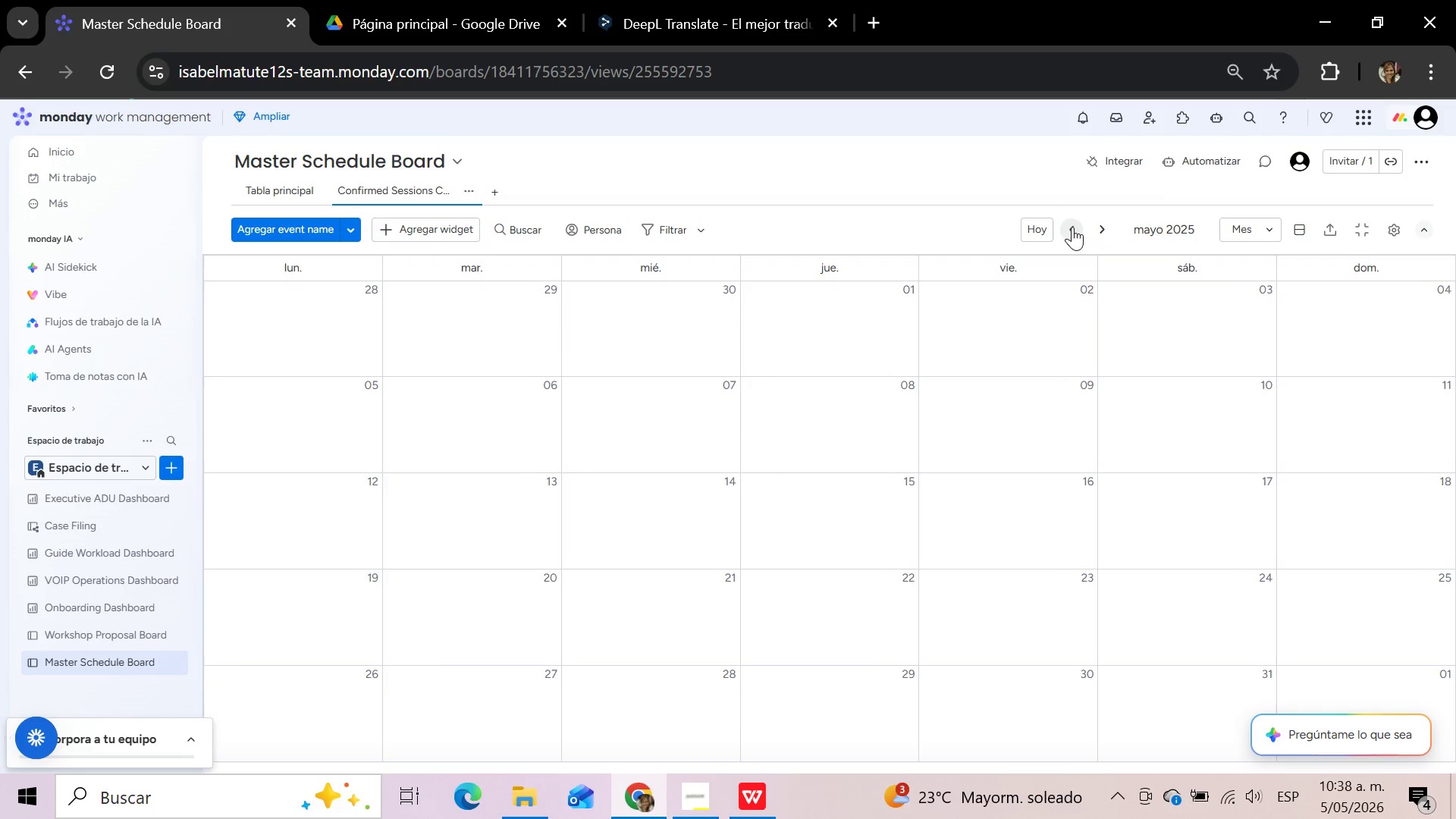 
triple_click([1072, 227])
 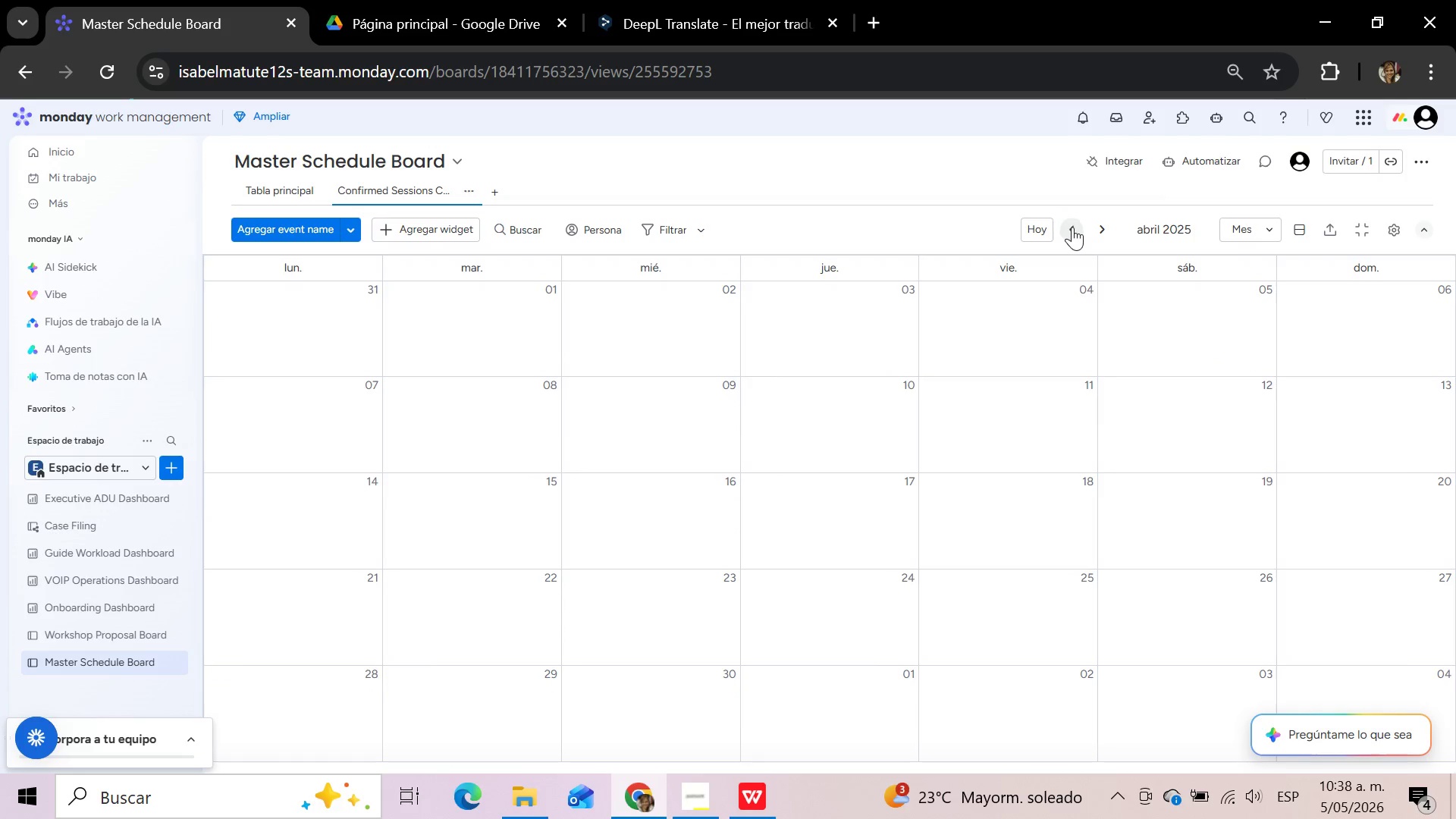 
triple_click([1072, 227])
 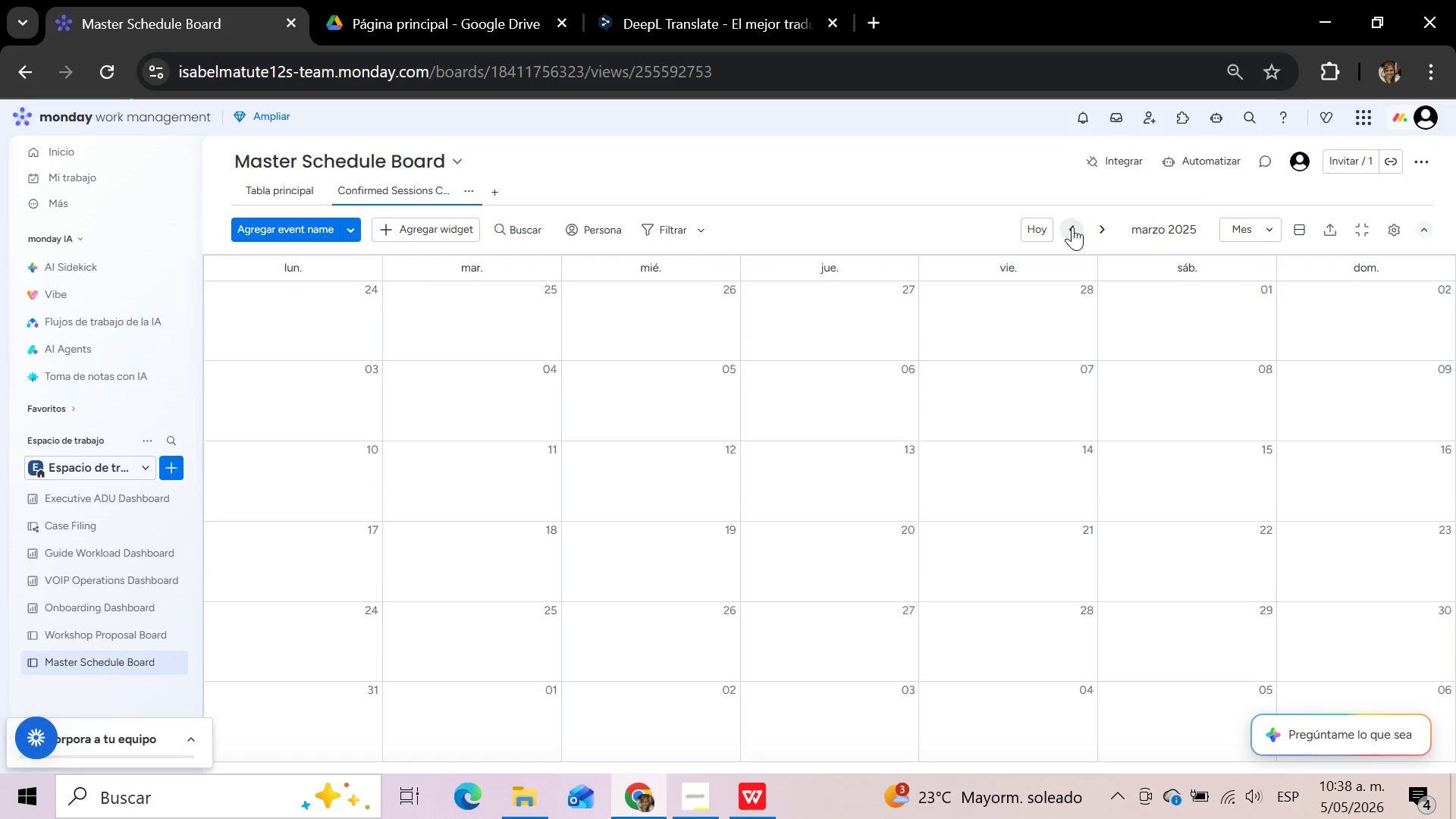 
triple_click([1072, 227])
 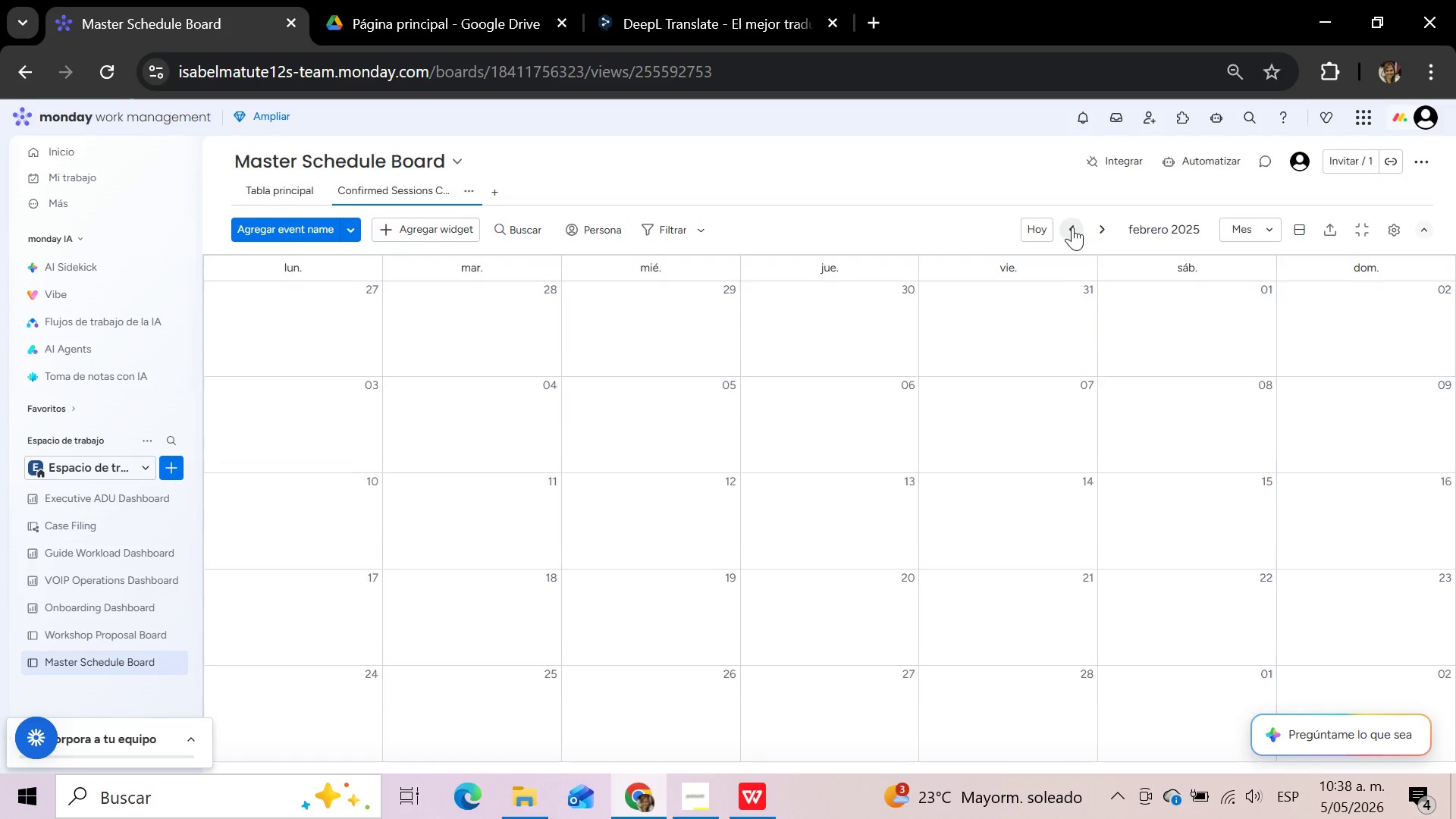 
triple_click([1072, 227])
 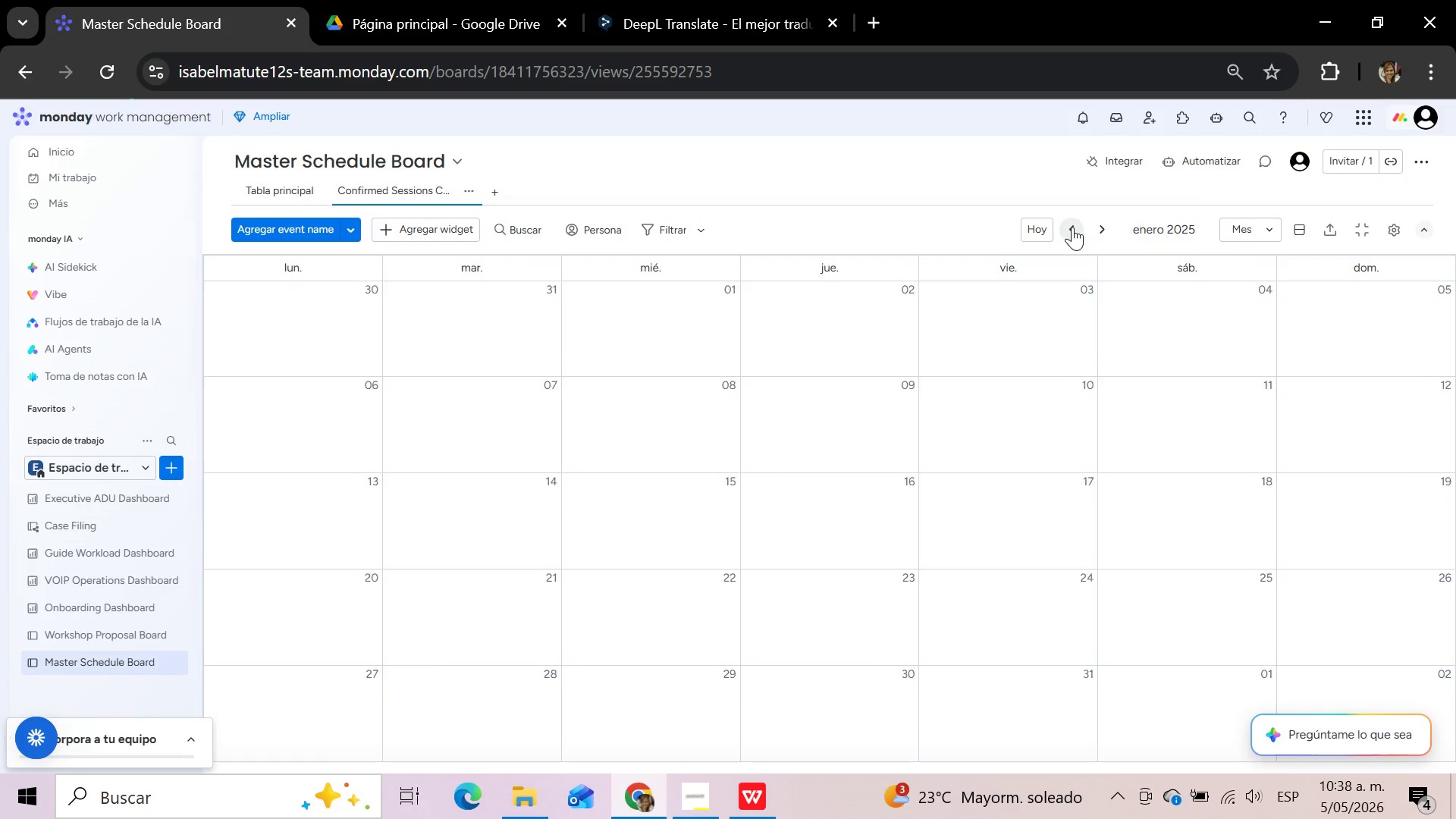 
triple_click([1072, 227])
 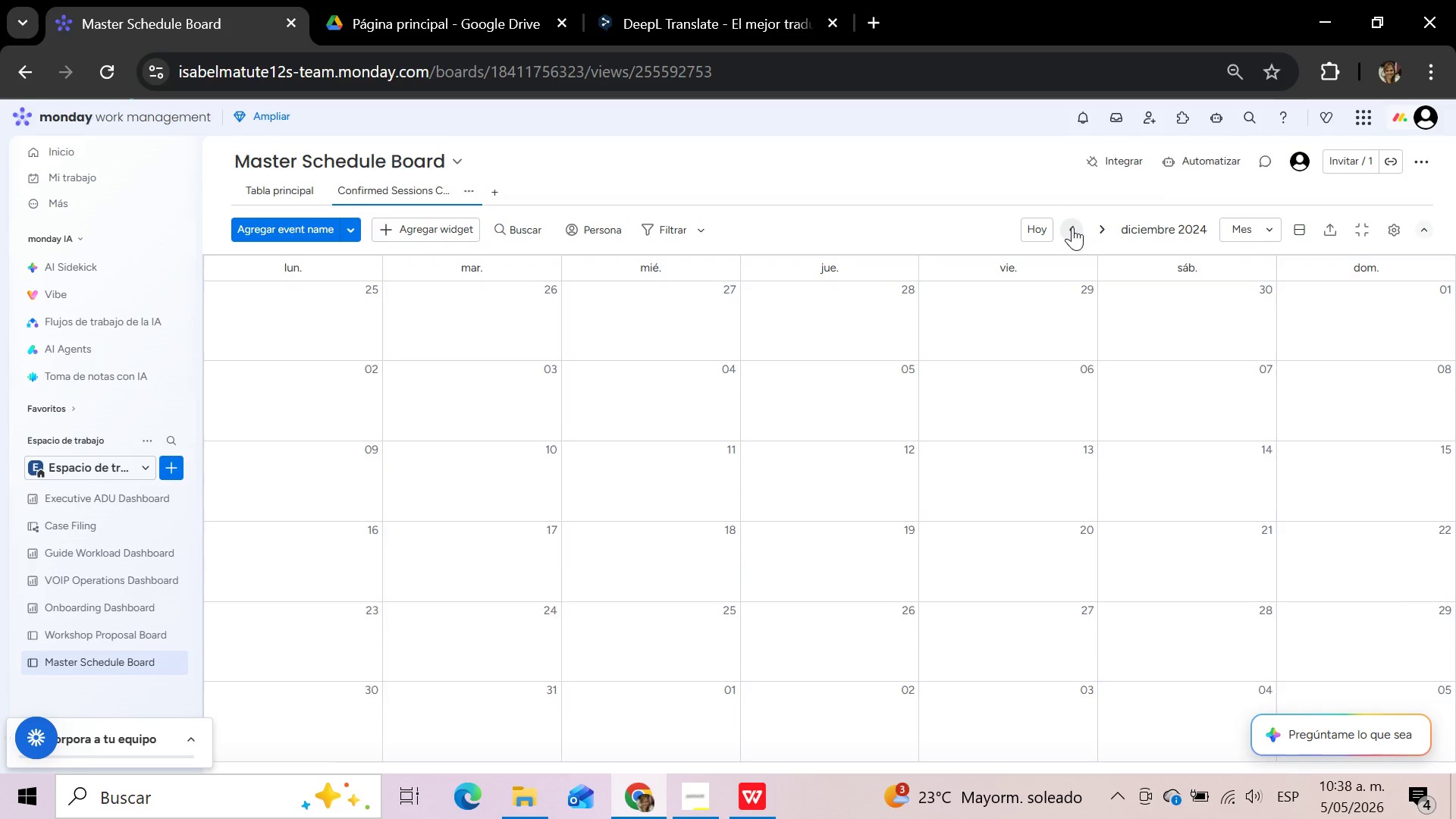 
left_click([1072, 227])
 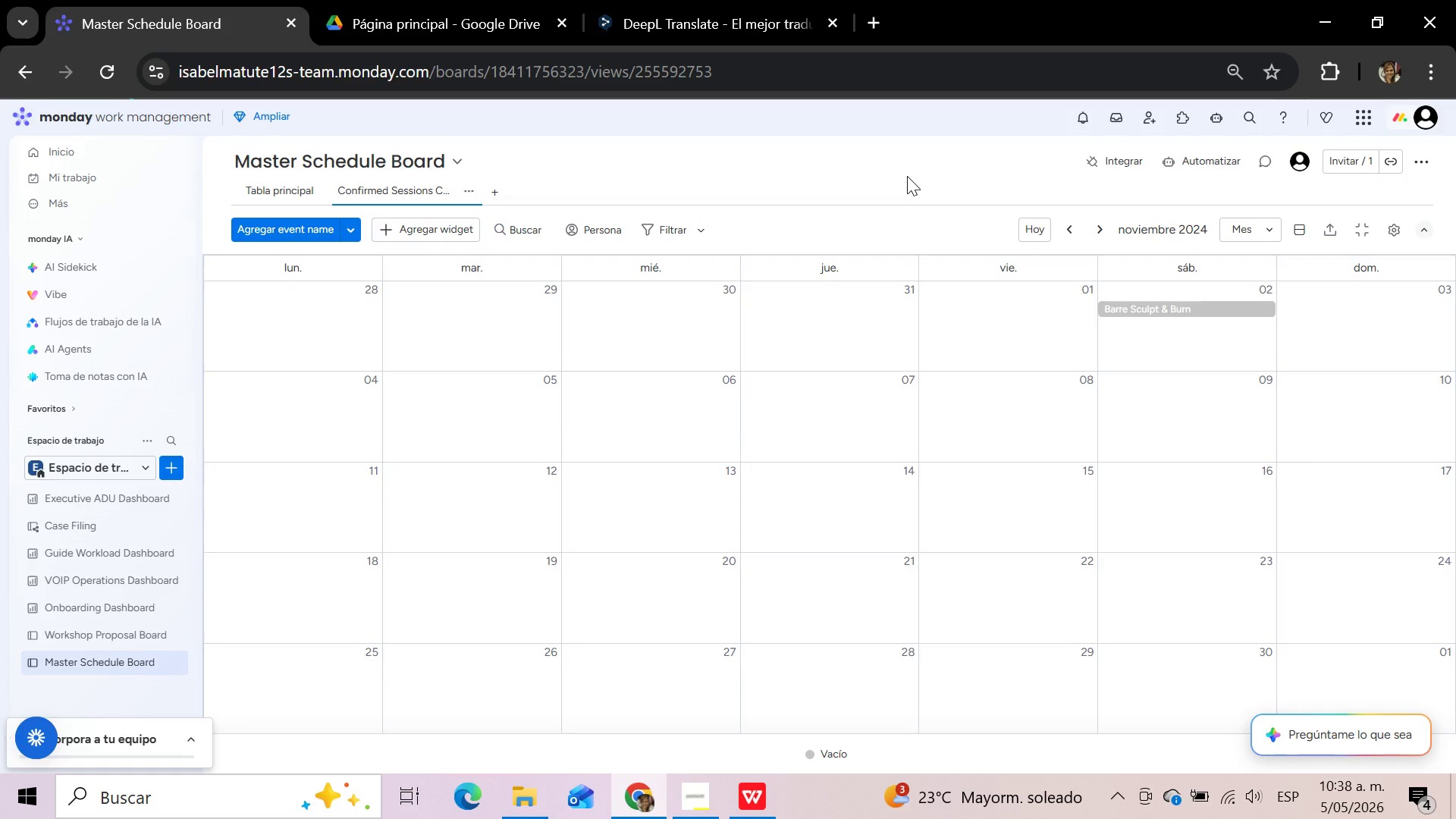 
left_click([907, 176])
 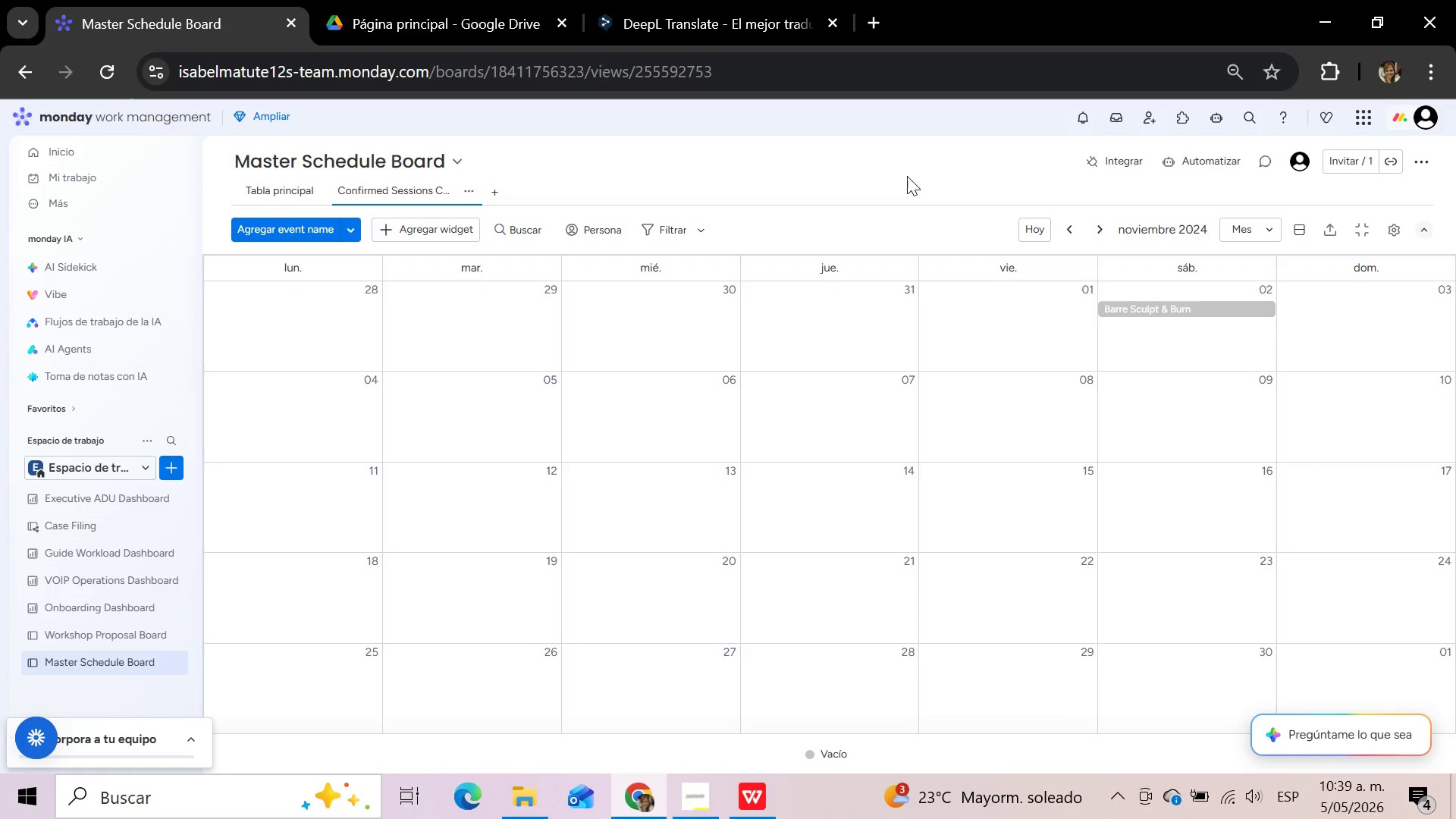 
wait(34.11)
 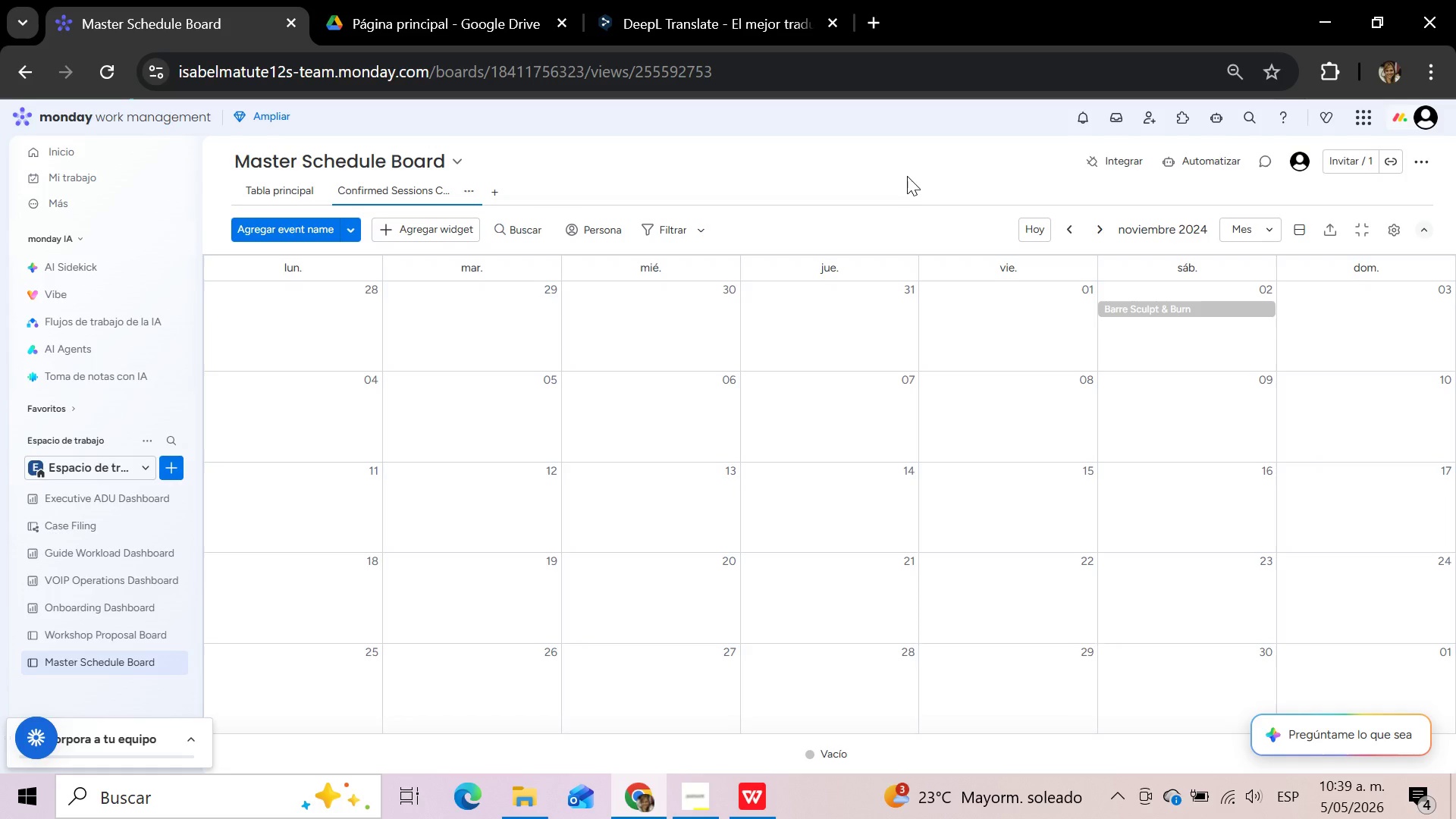 
left_click([495, 189])
 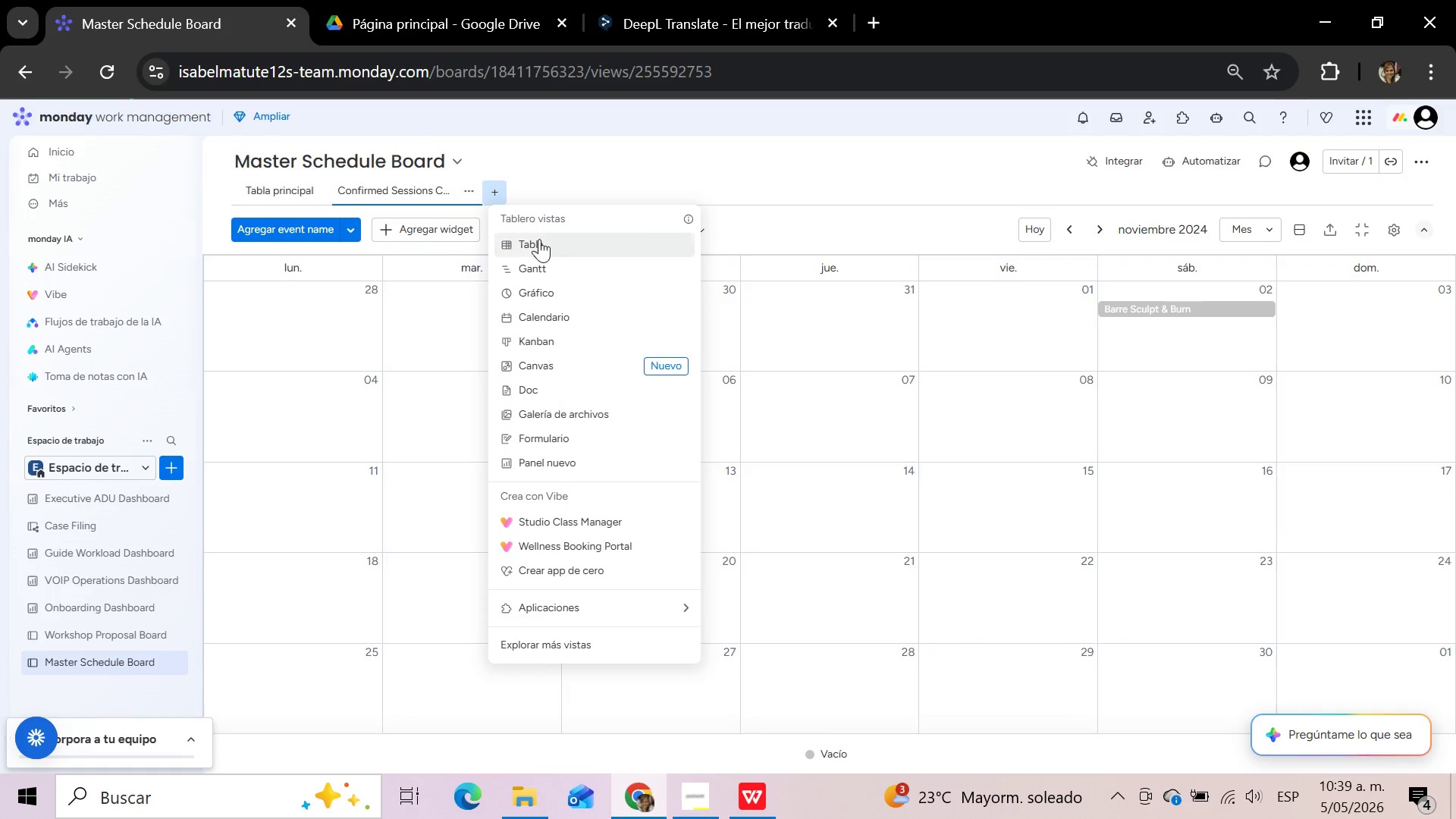 
left_click([539, 240])
 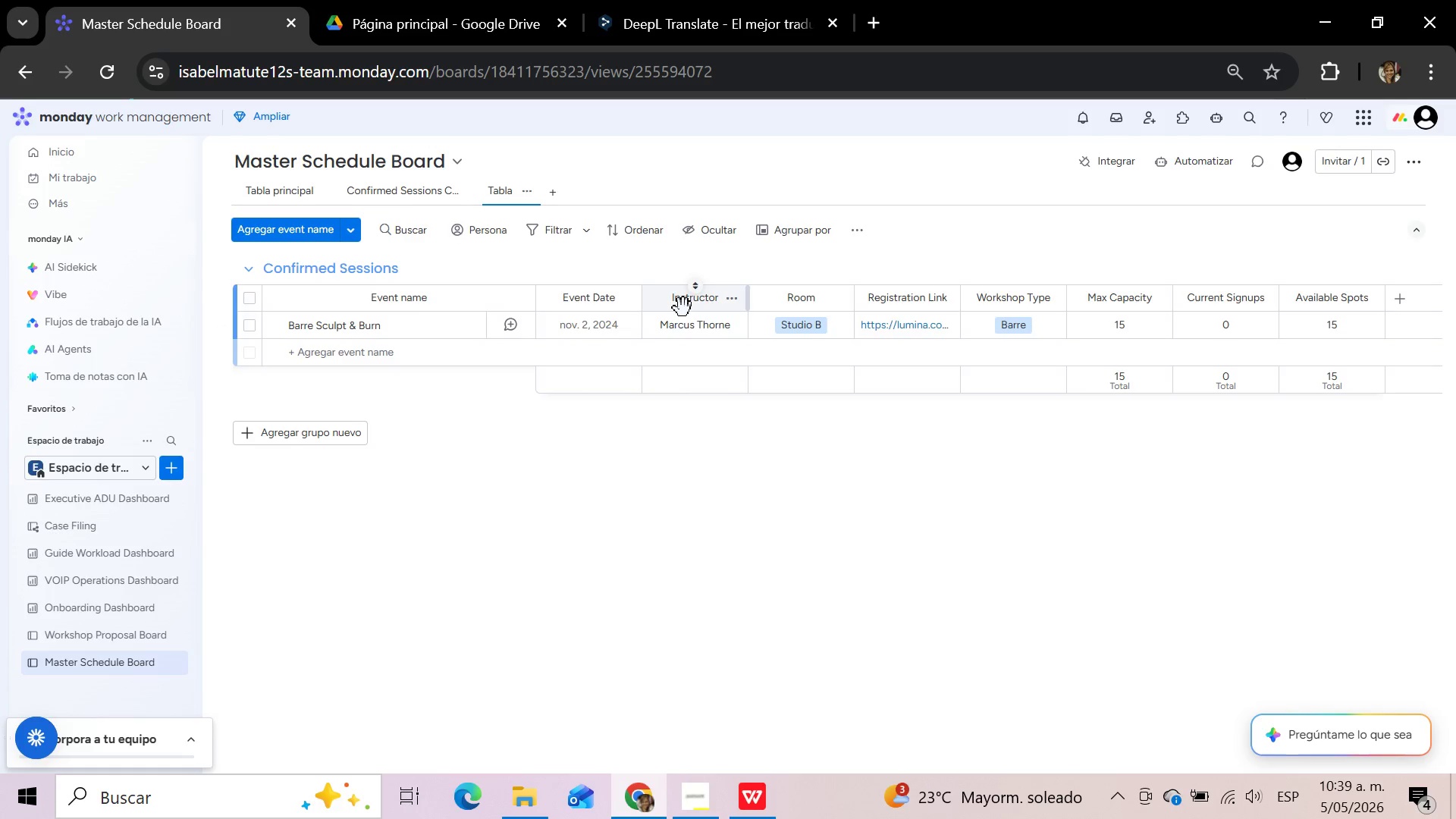 
wait(15.64)
 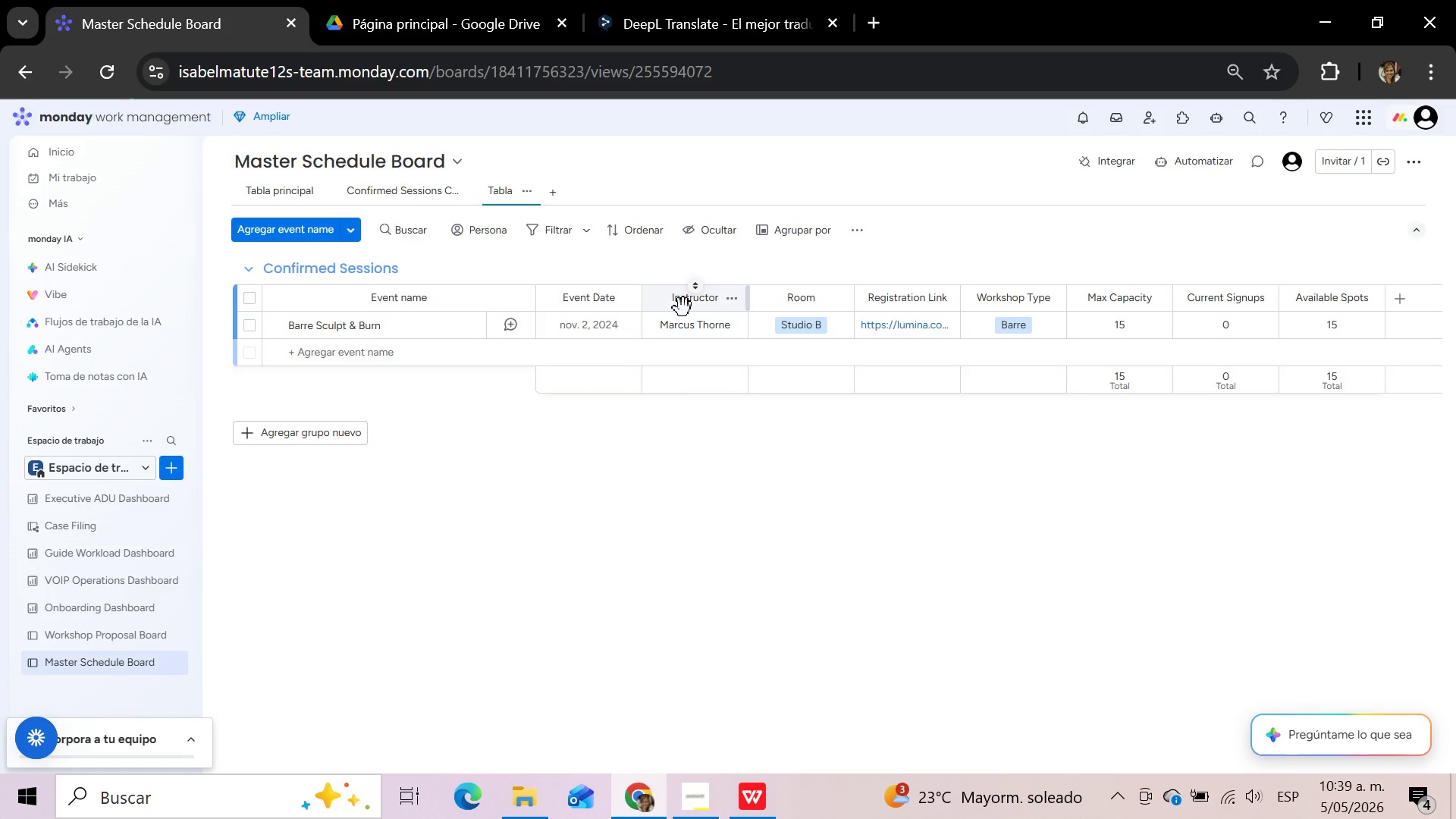 
left_click([733, 296])
 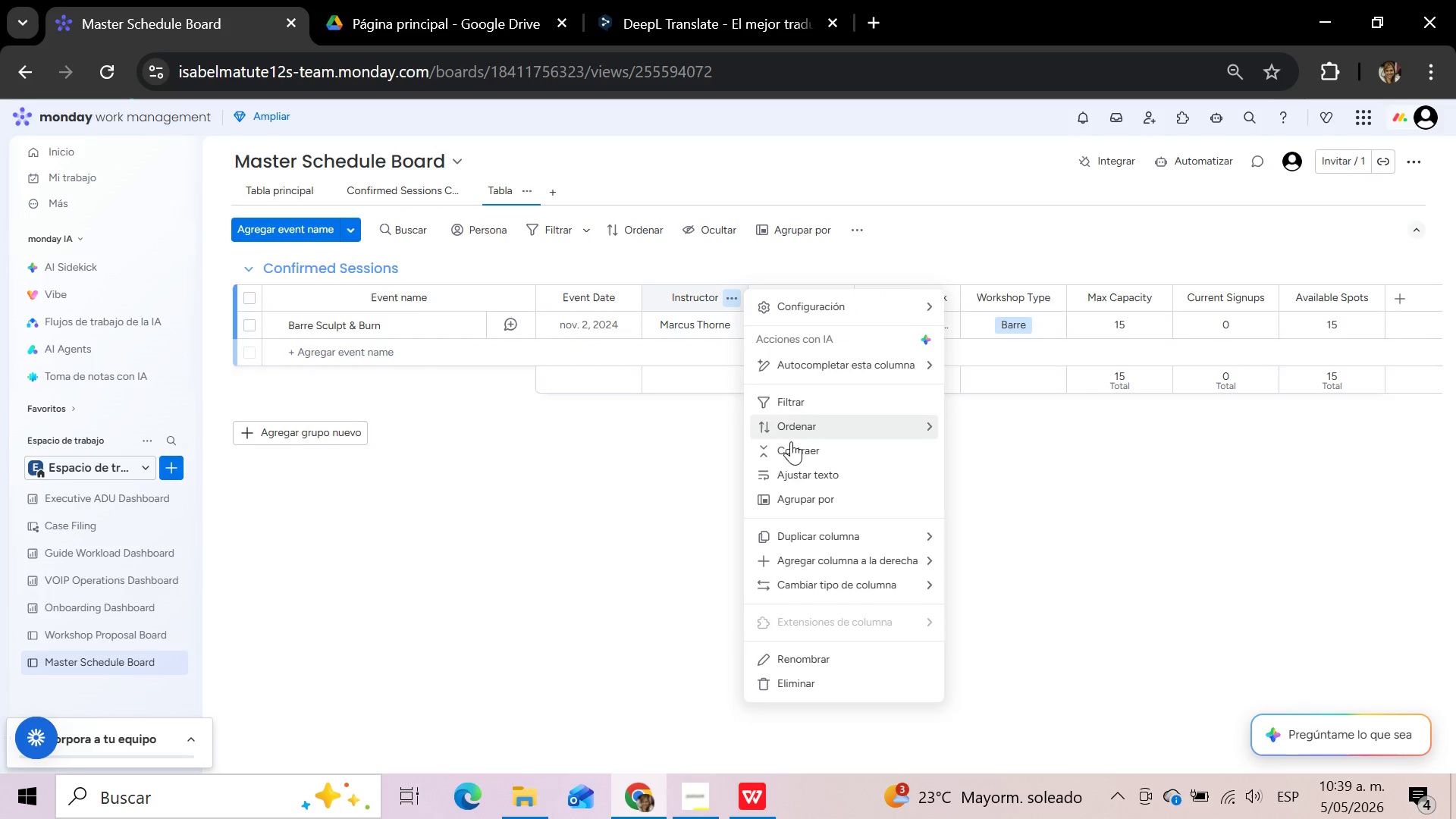 
left_click([794, 456])
 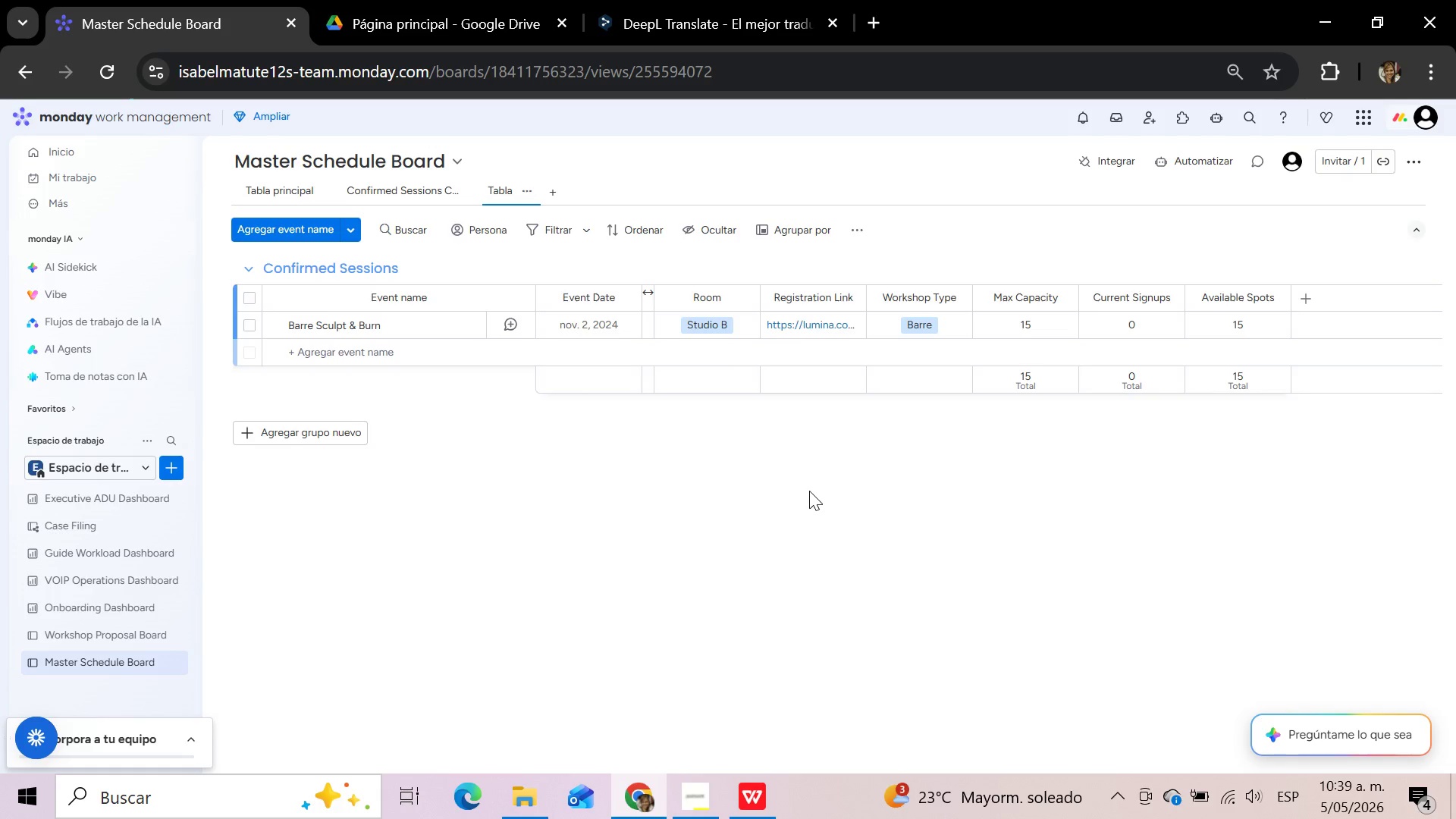 
wait(16.81)
 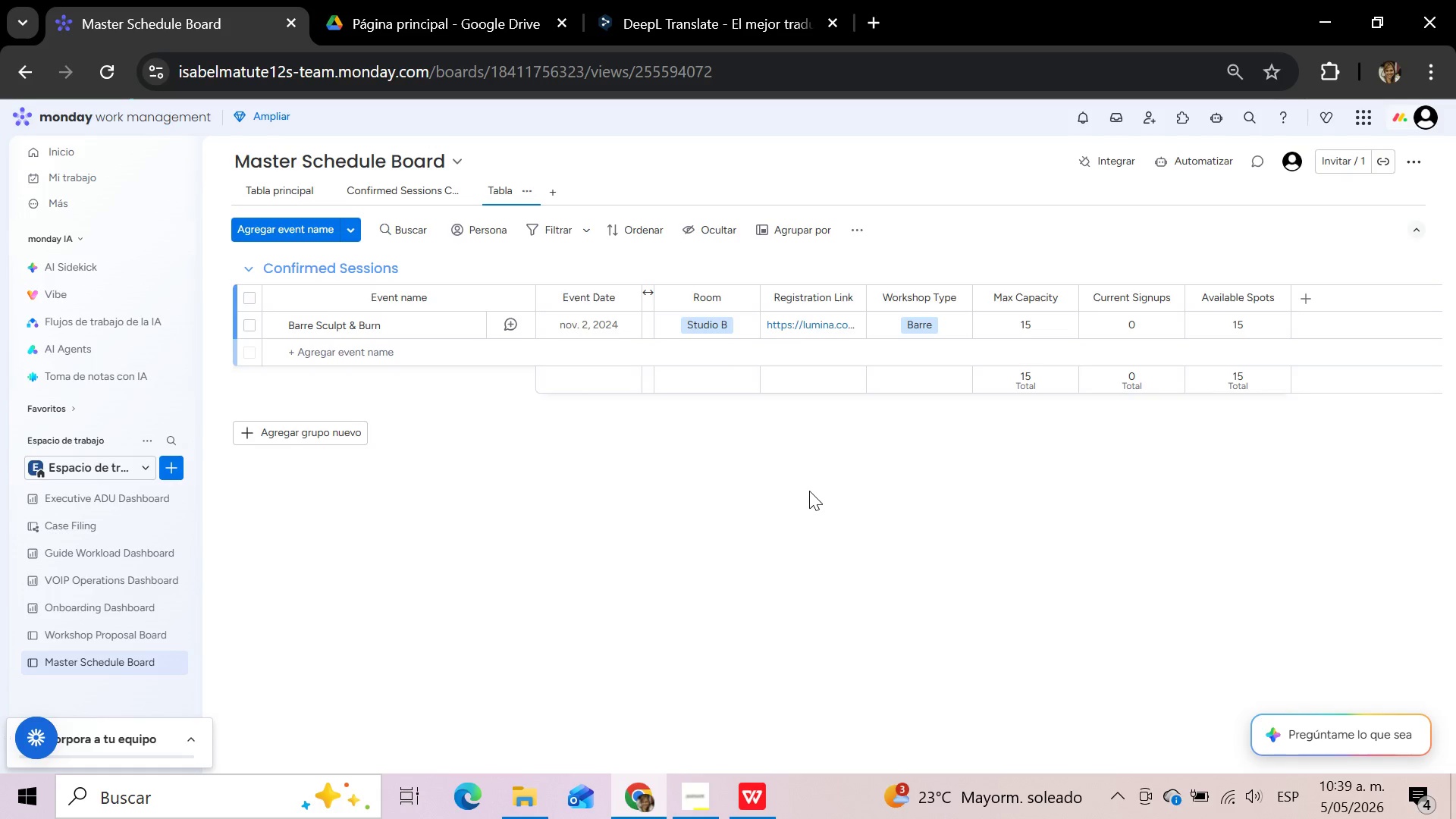 
left_click([855, 296])
 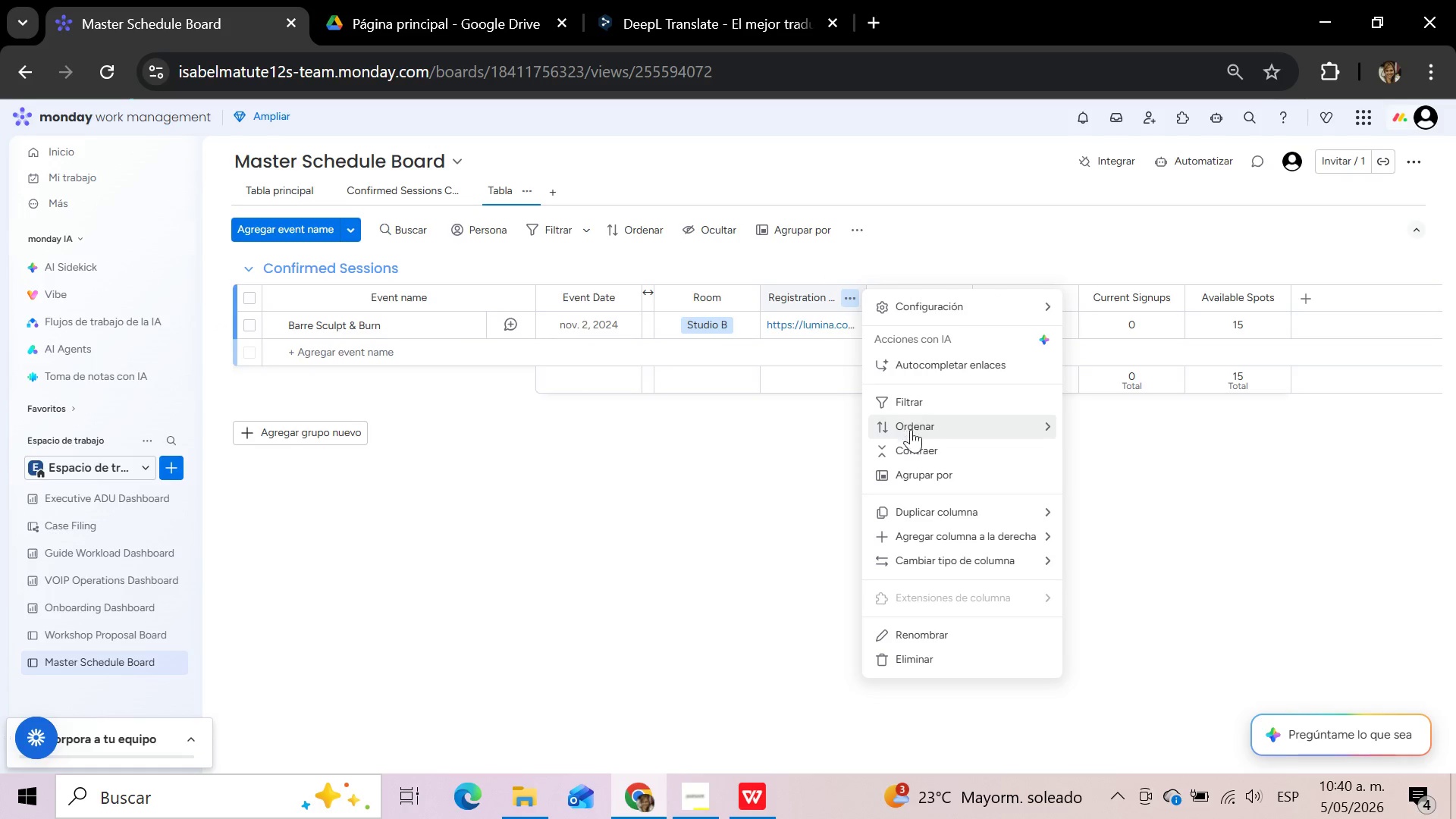 
left_click([914, 444])
 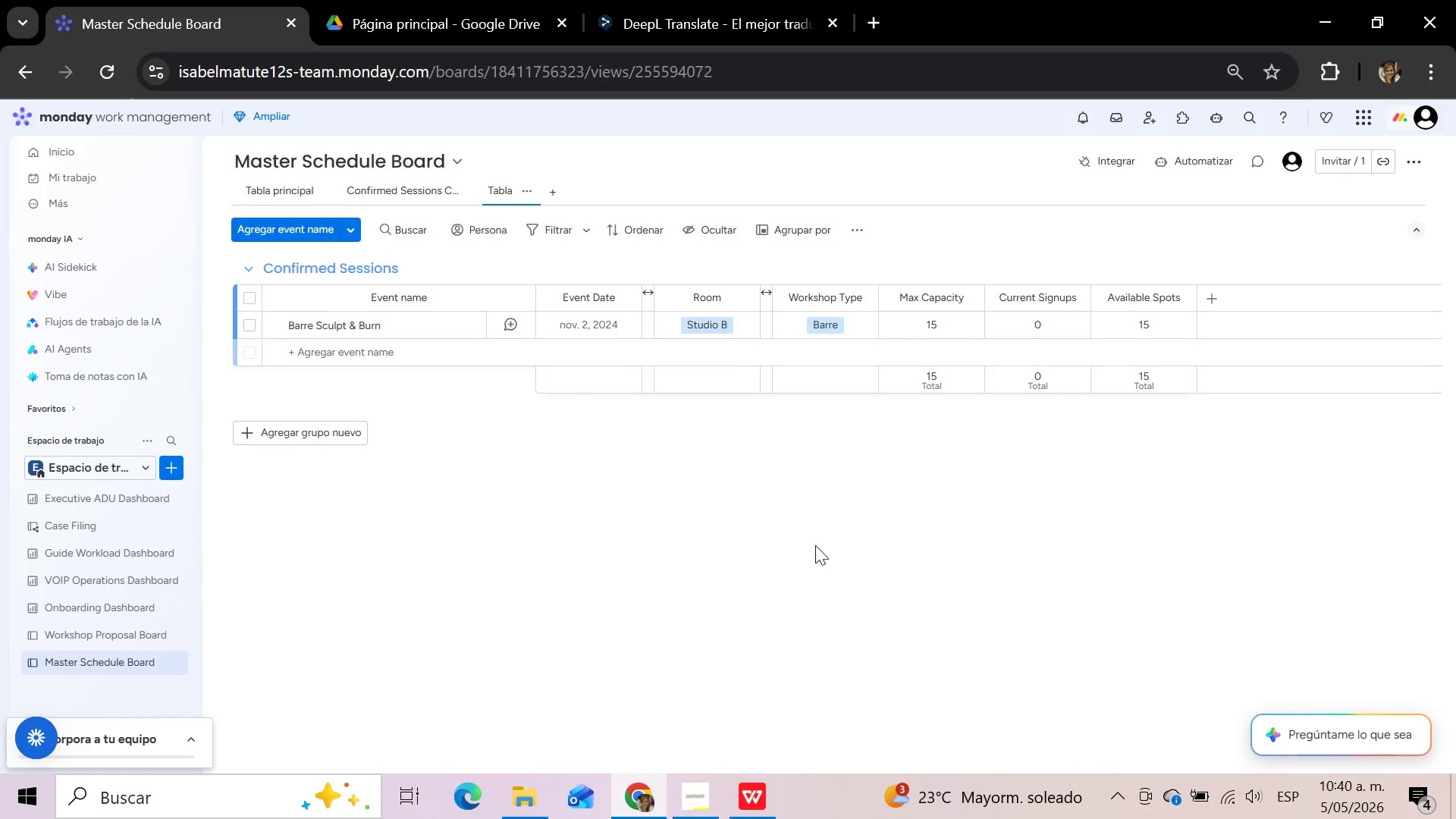 
wait(6.88)
 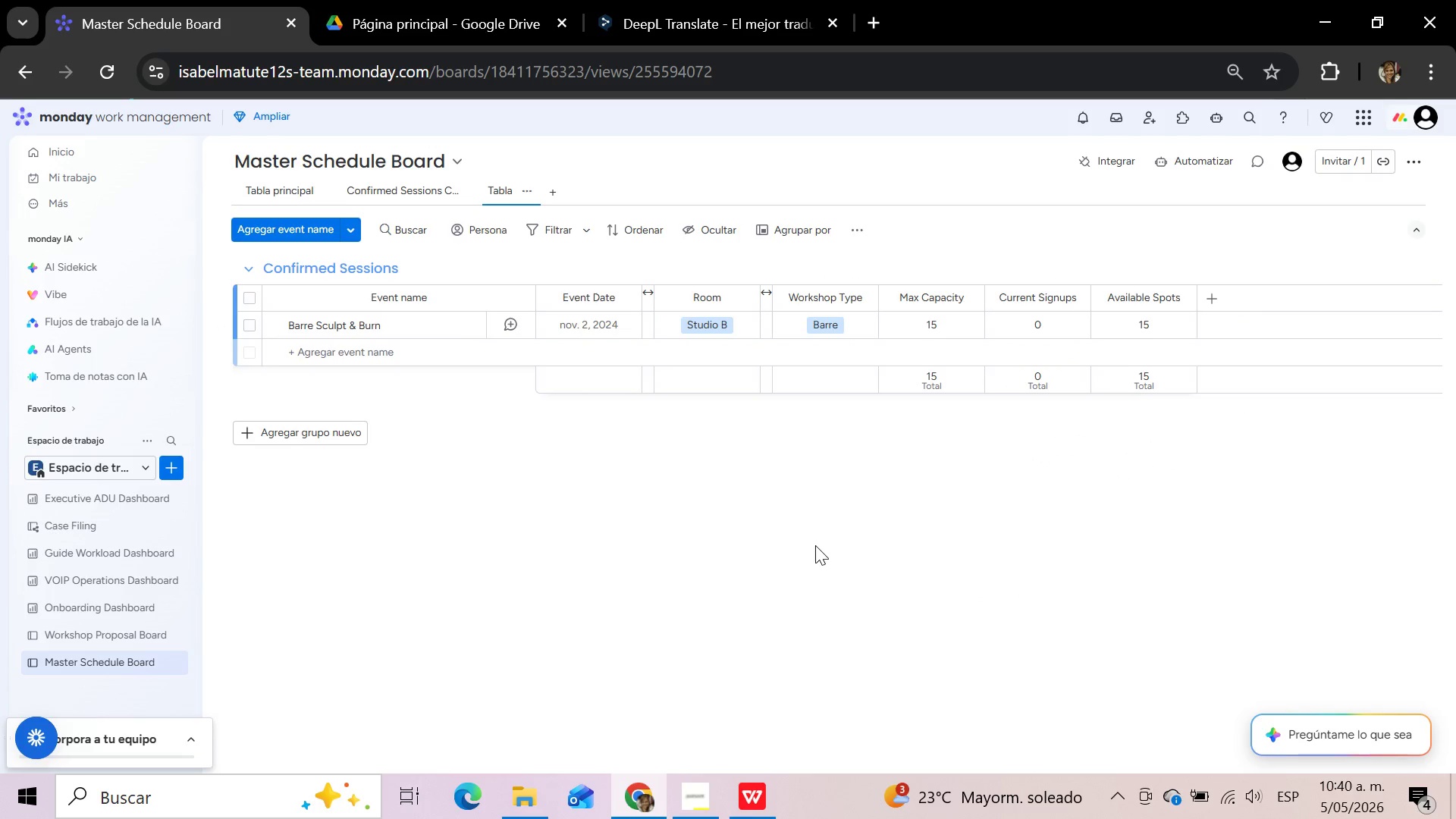 
left_click([869, 298])
 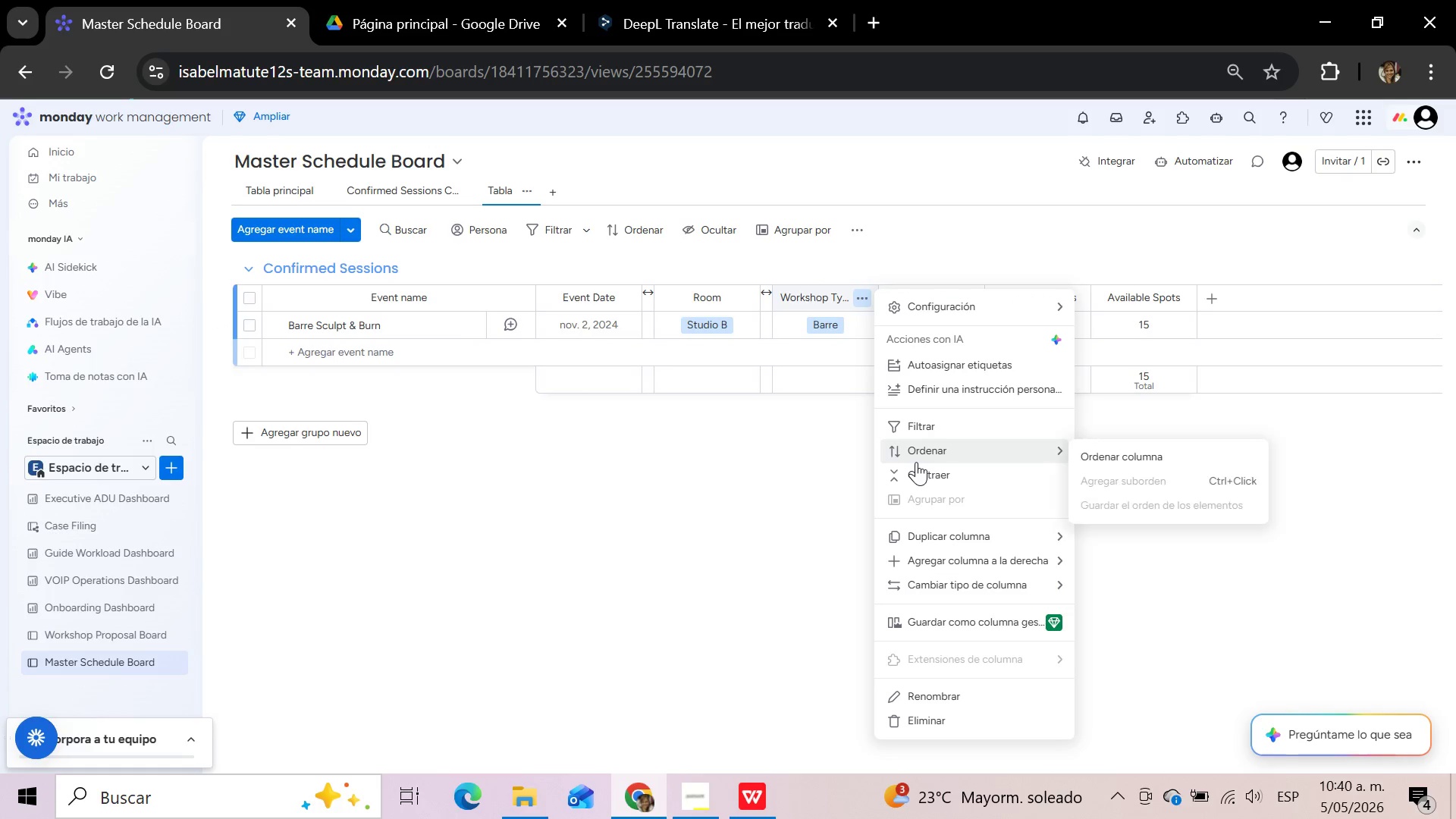 
left_click([916, 469])
 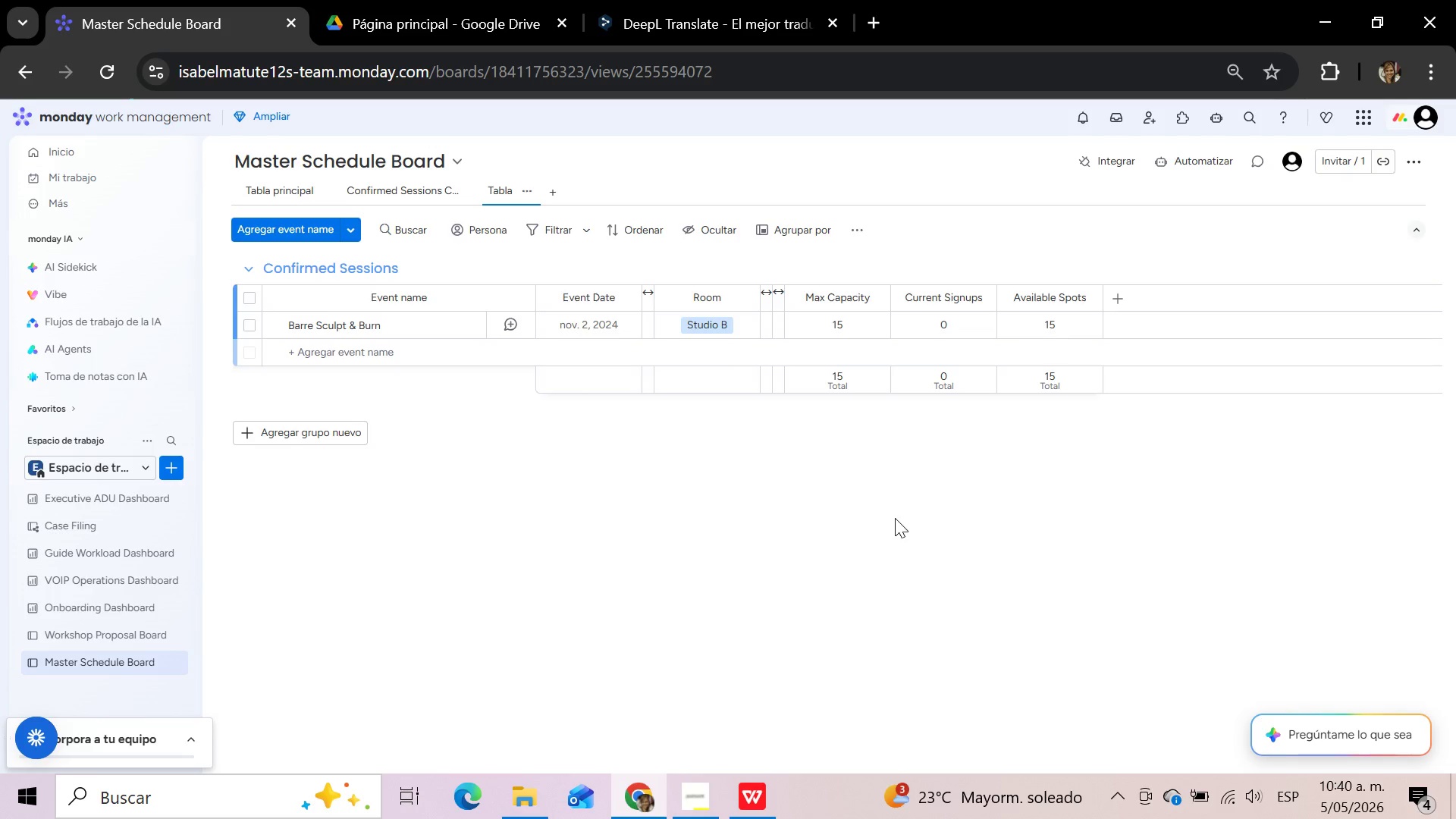 
wait(7.89)
 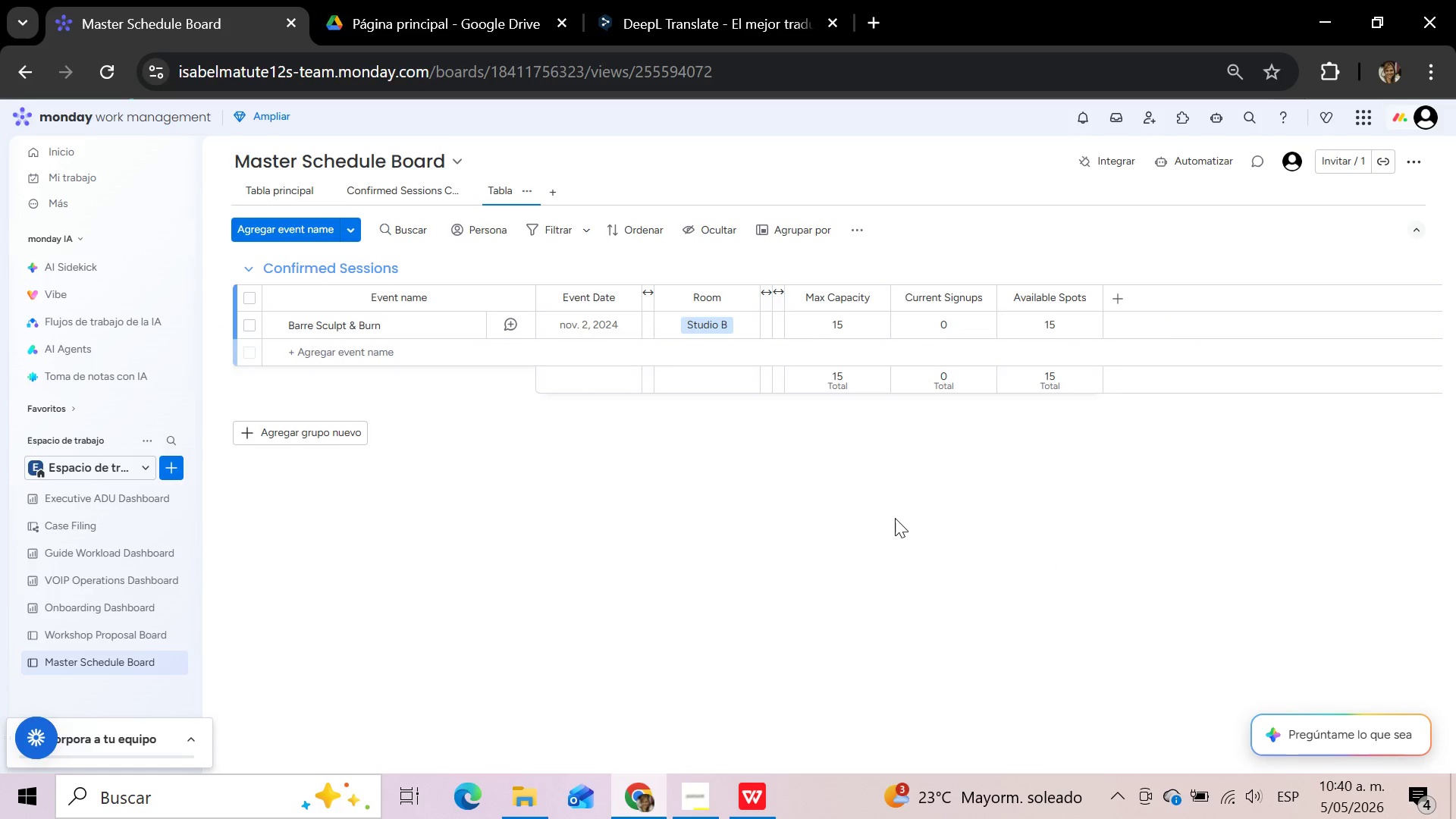 
left_click([895, 518])
 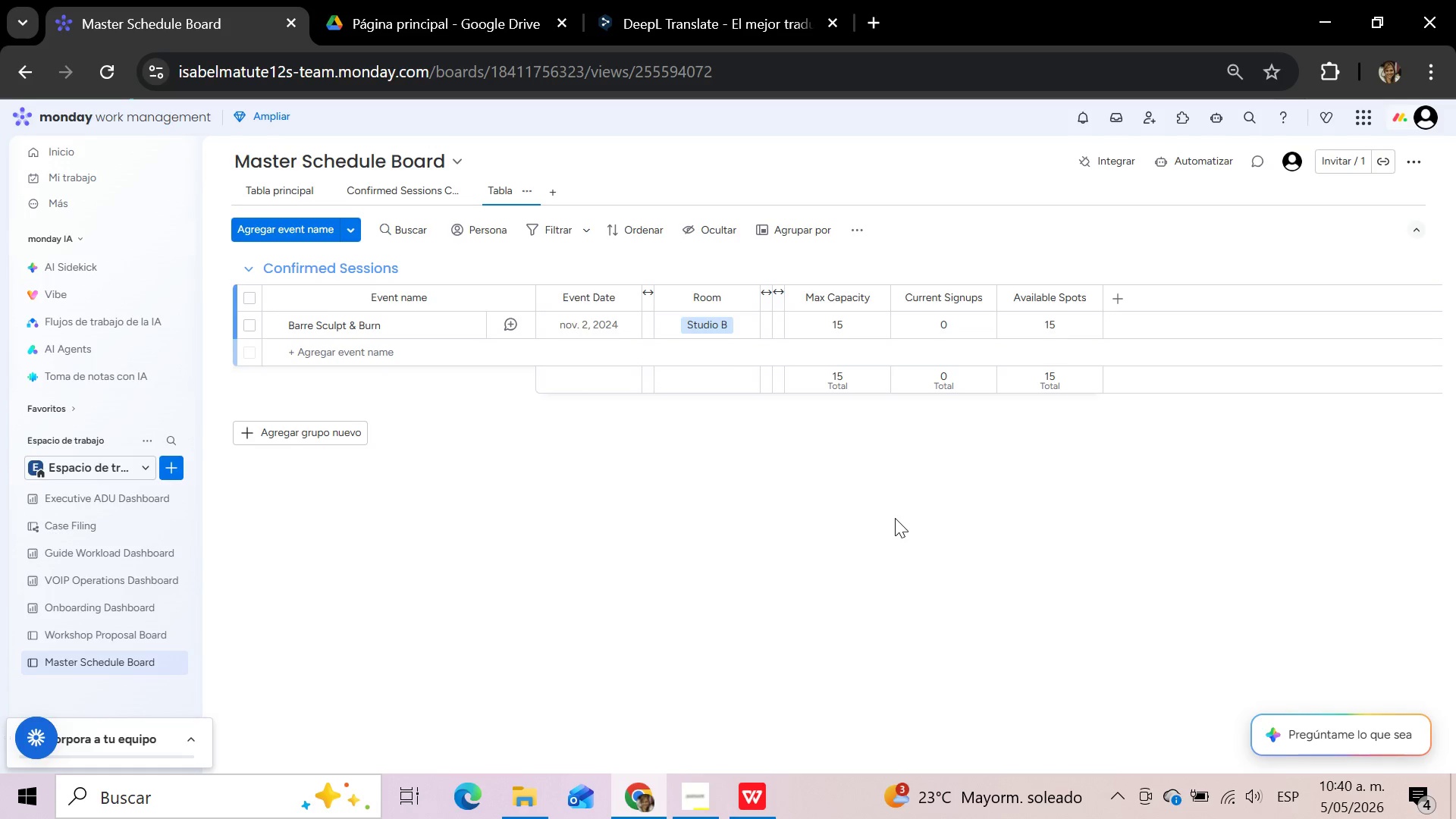 
scroll: coordinate [895, 518], scroll_direction: down, amount: 2.0
 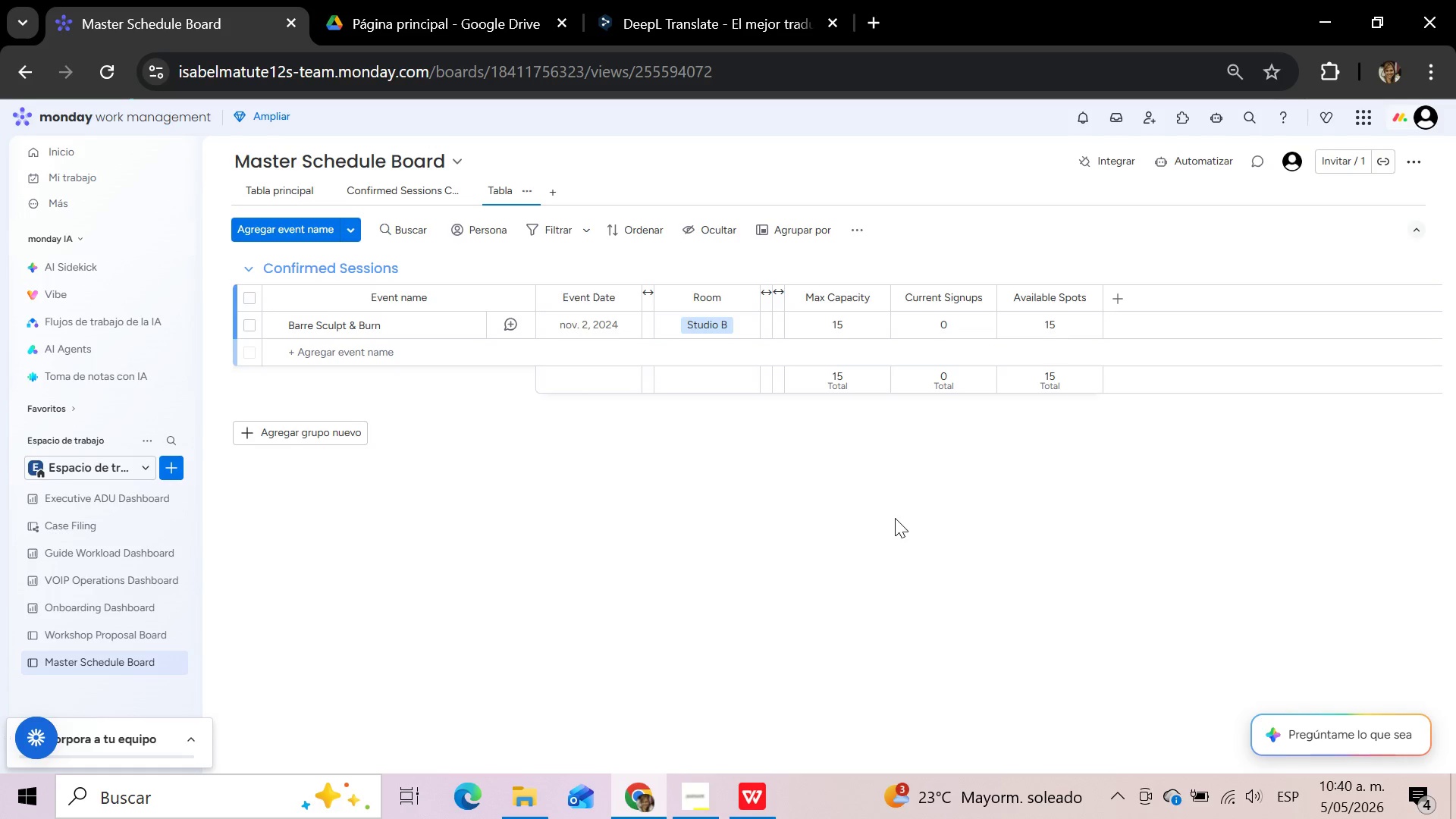 
scroll: coordinate [895, 518], scroll_direction: up, amount: 4.0
 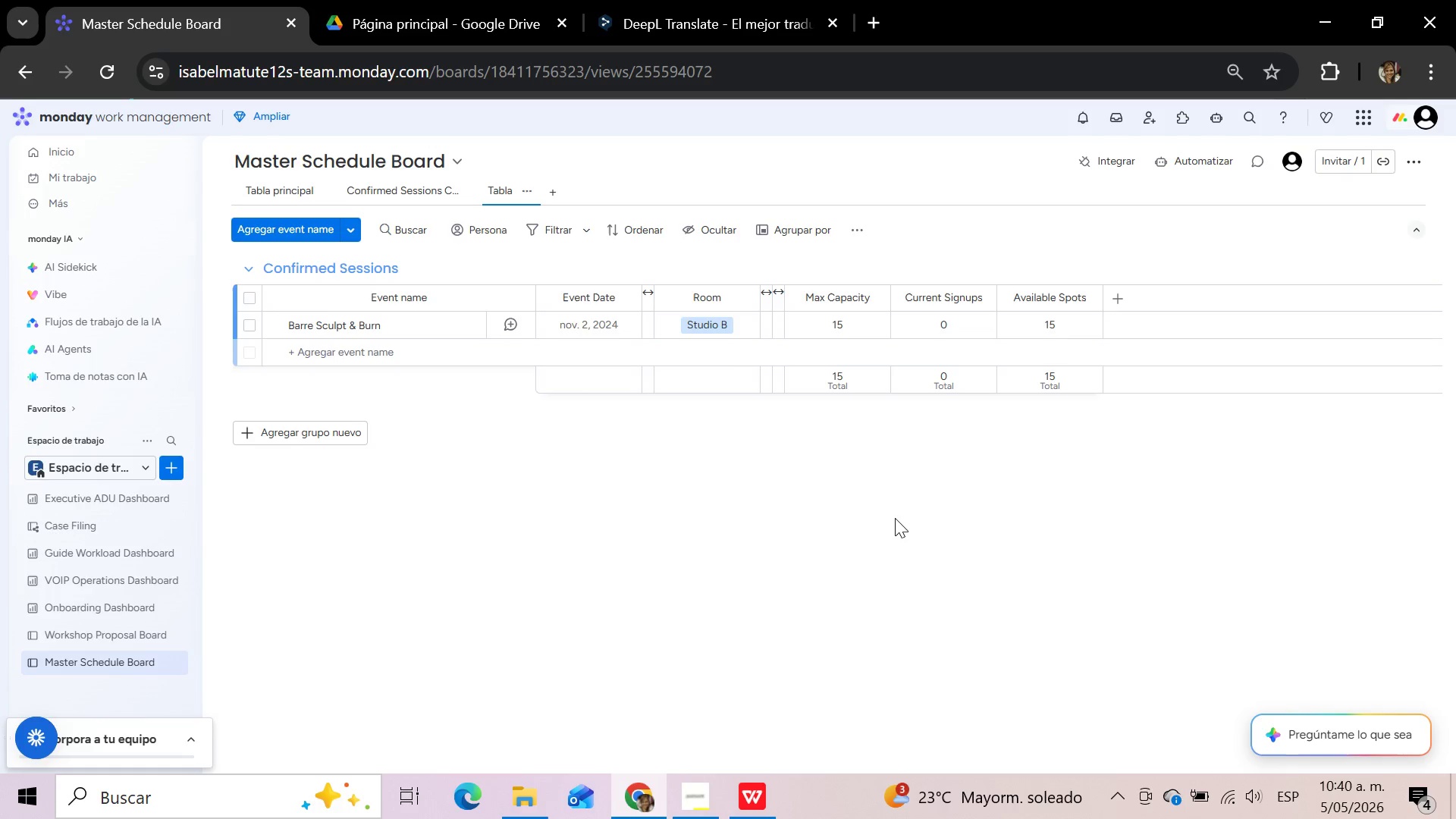 
wait(18.9)
 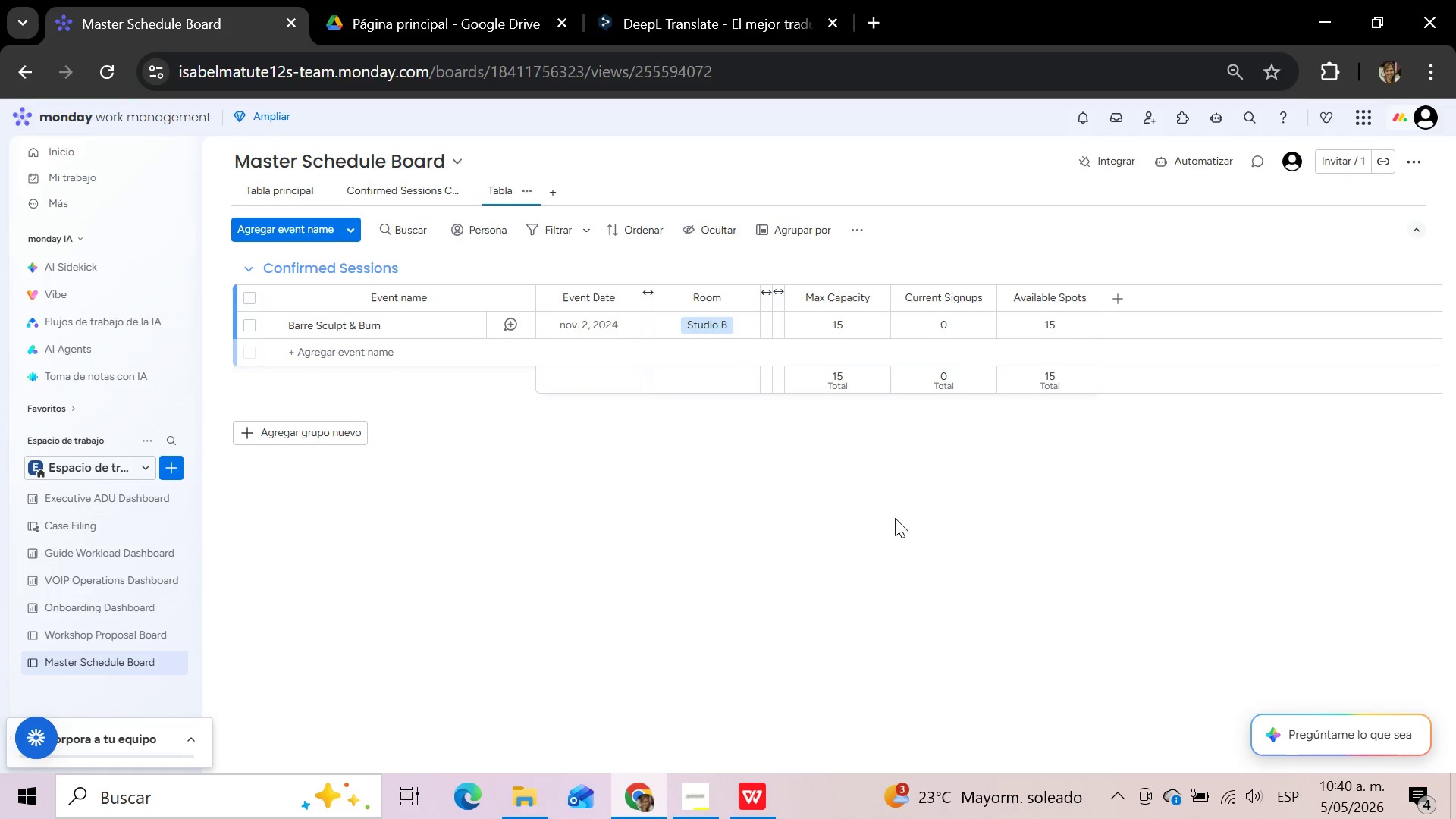 
left_click([532, 188])
 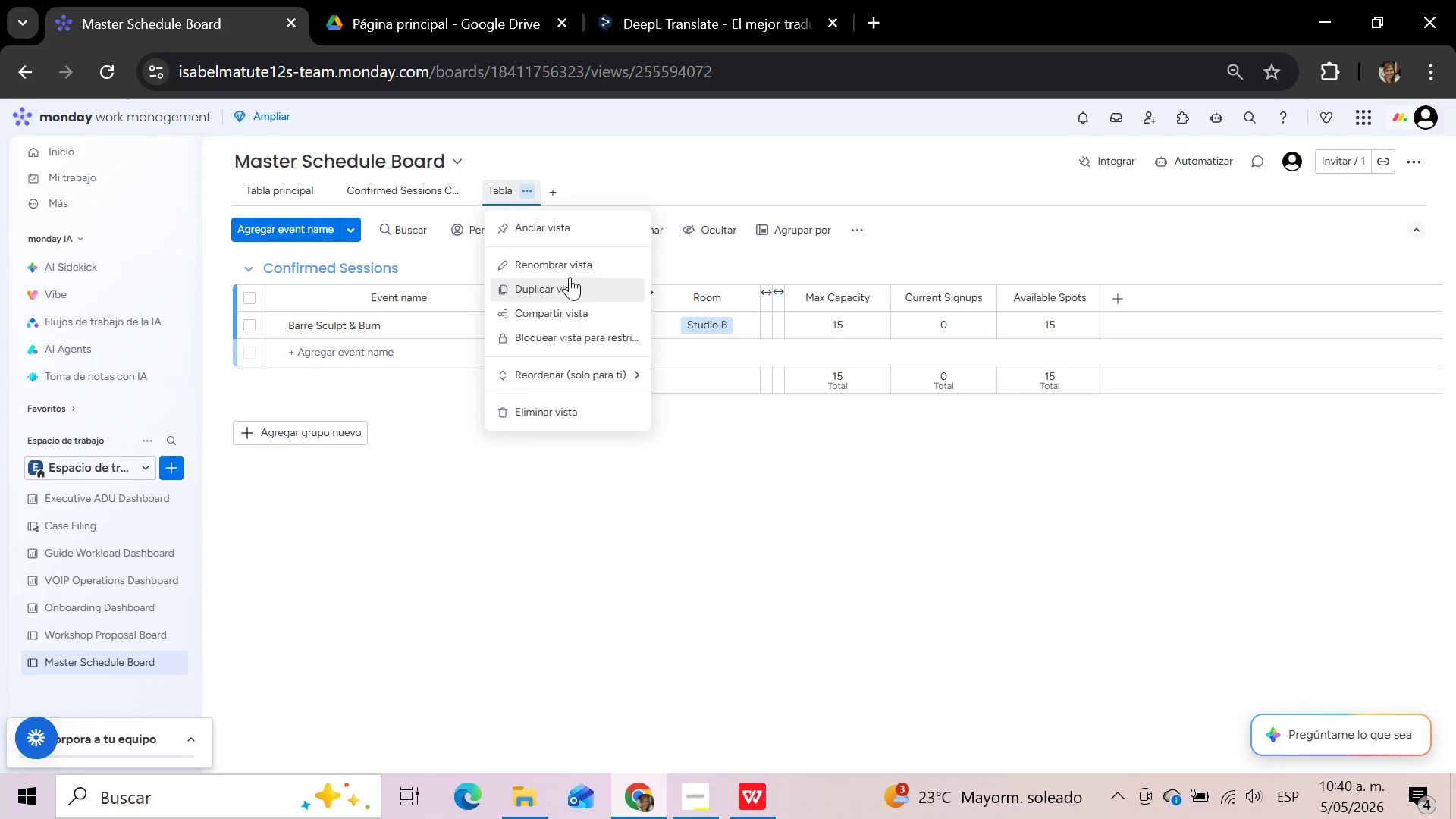 
left_click([570, 268])
 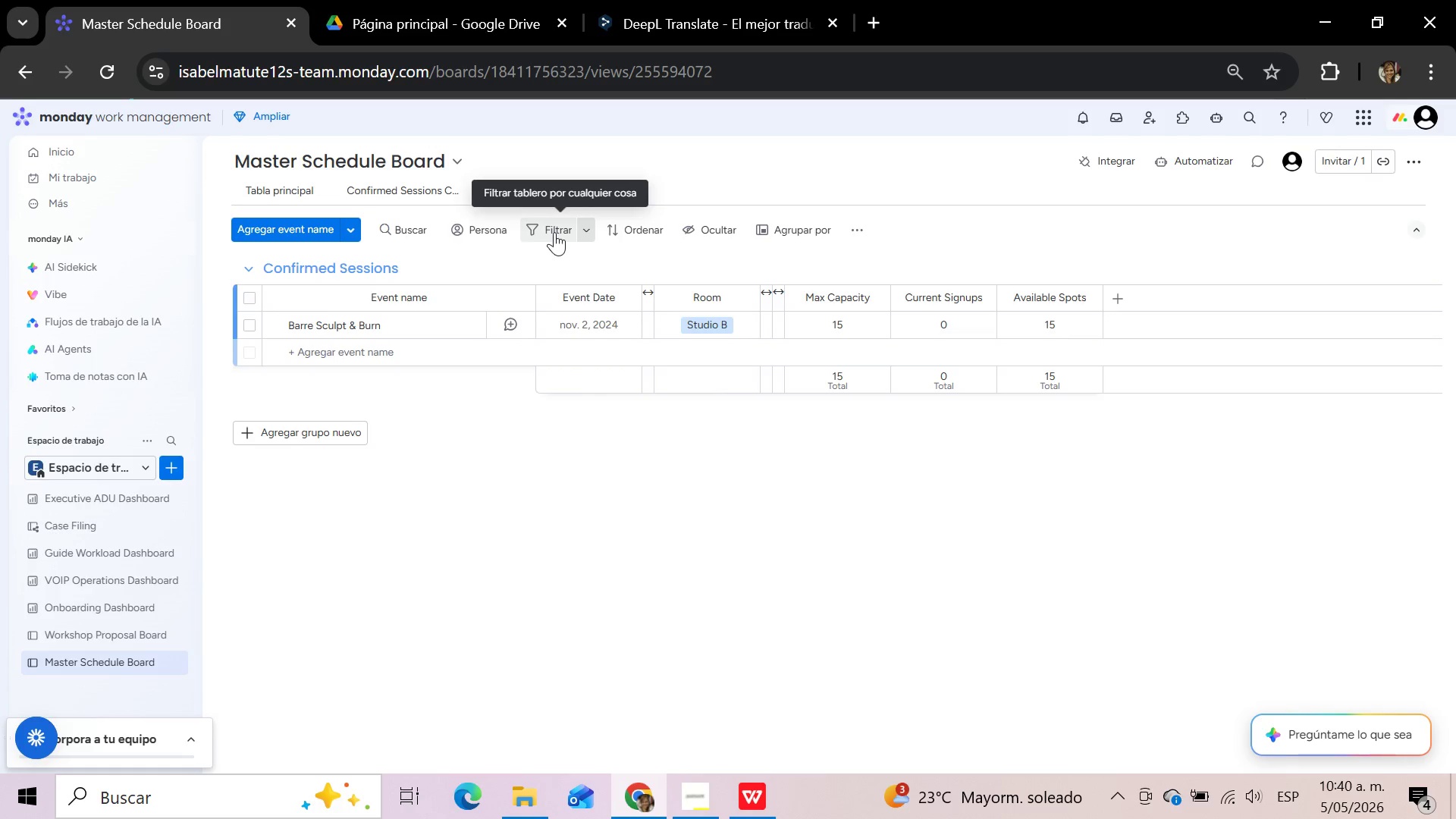 
hold_key(key=Backspace, duration=1.06)
 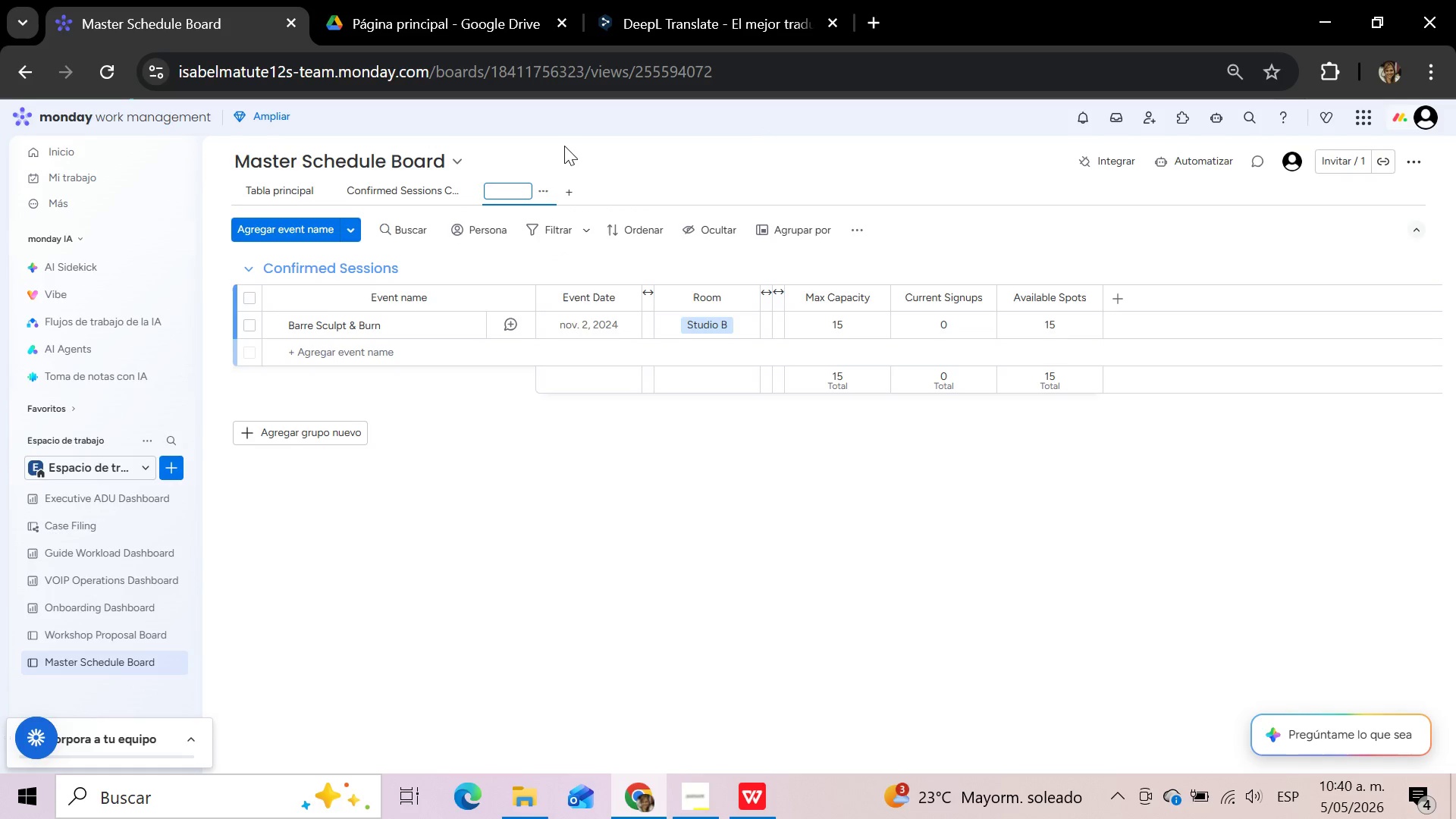 
type(Capacity Managemet)
 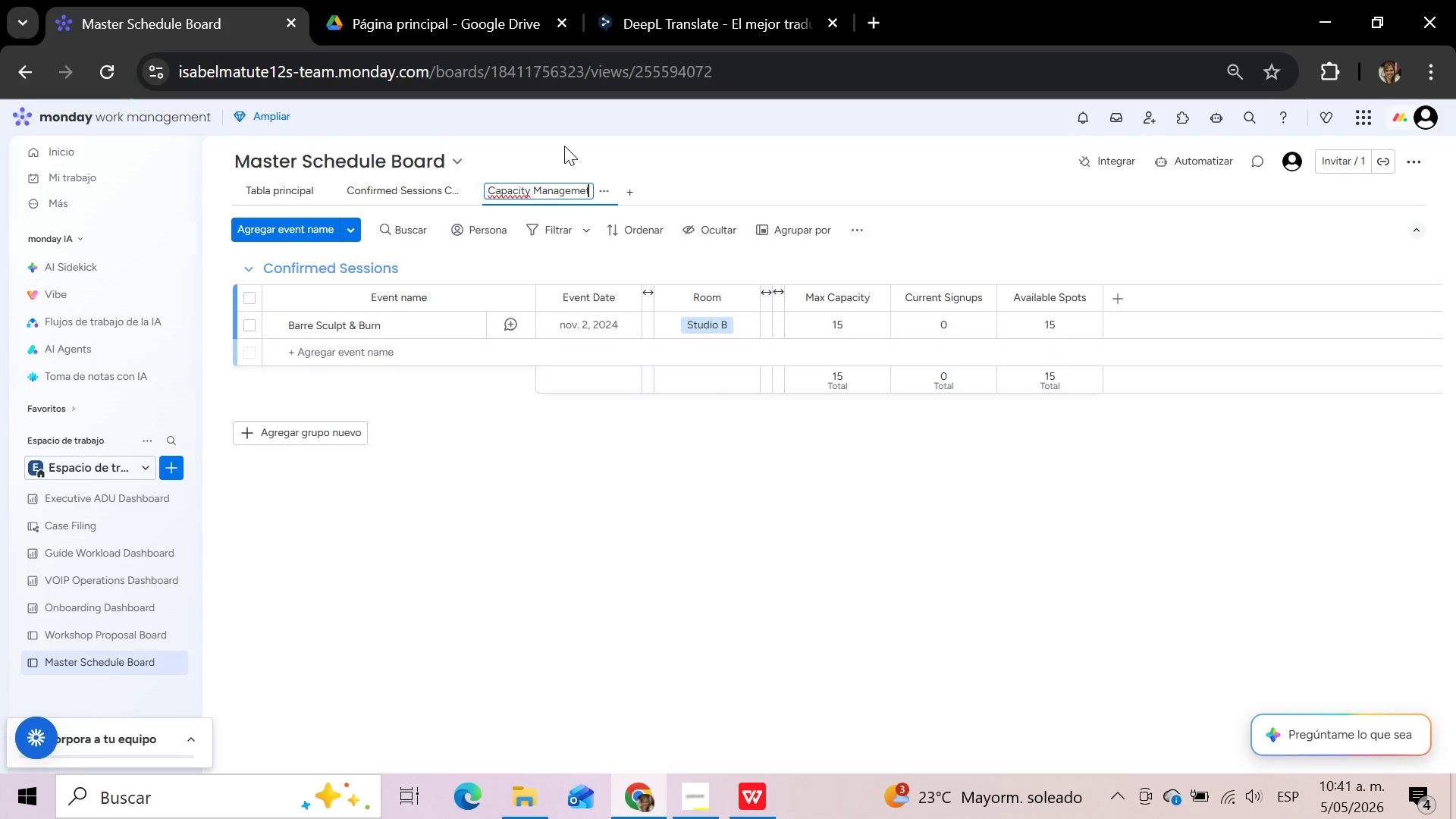 
key(Backspace)
type(nt)
 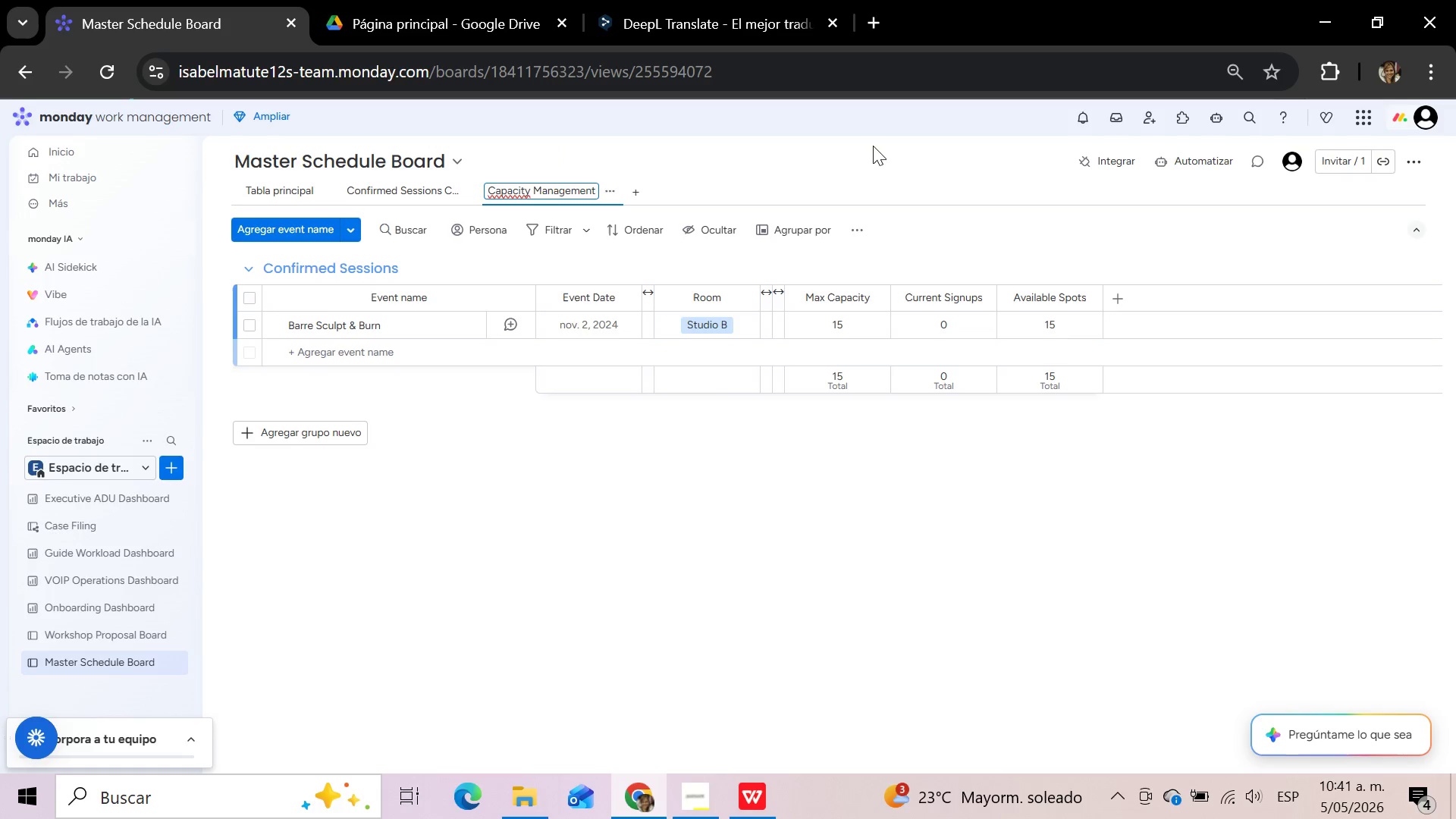 
left_click([849, 170])
 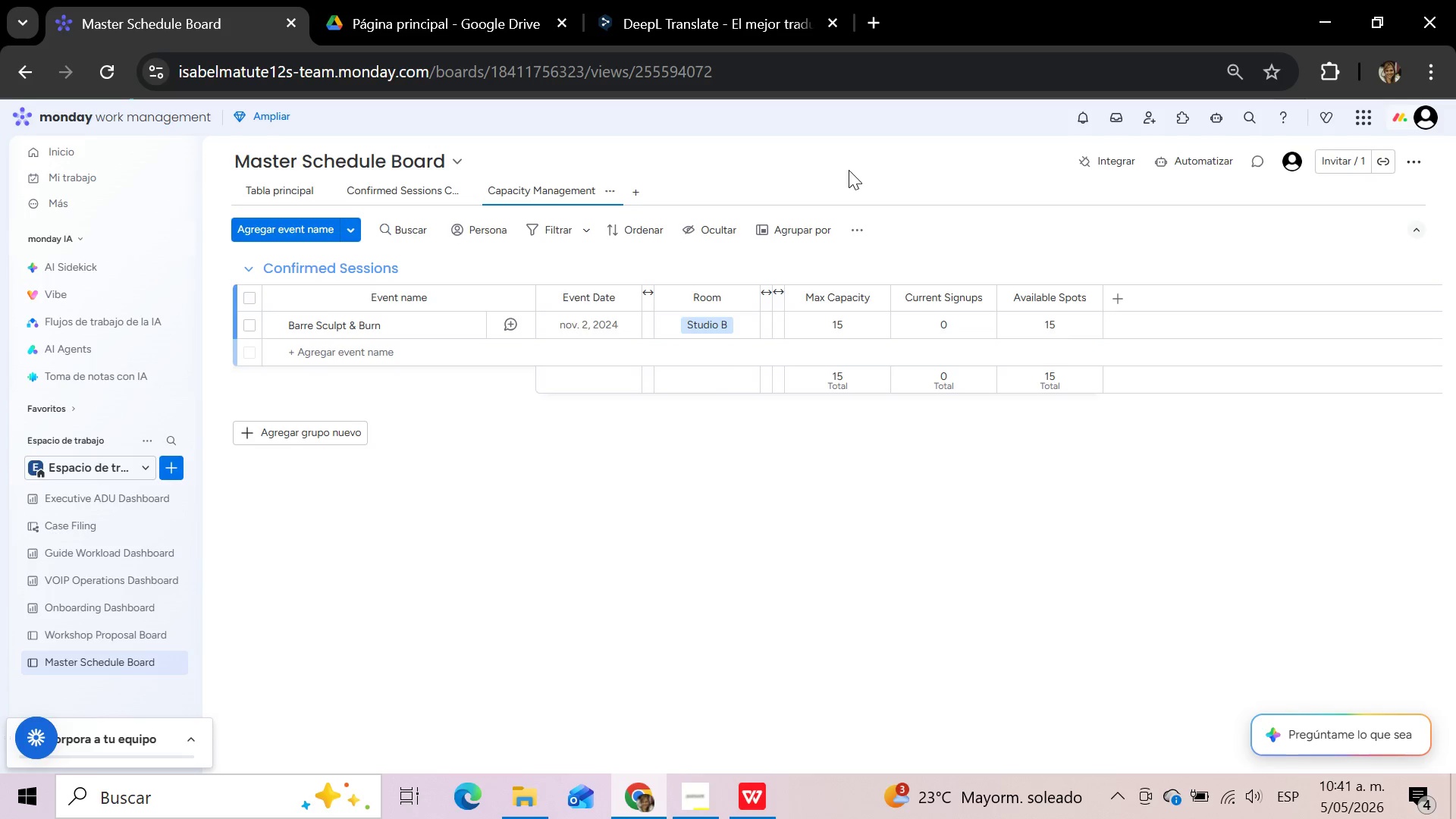 
wait(8.69)
 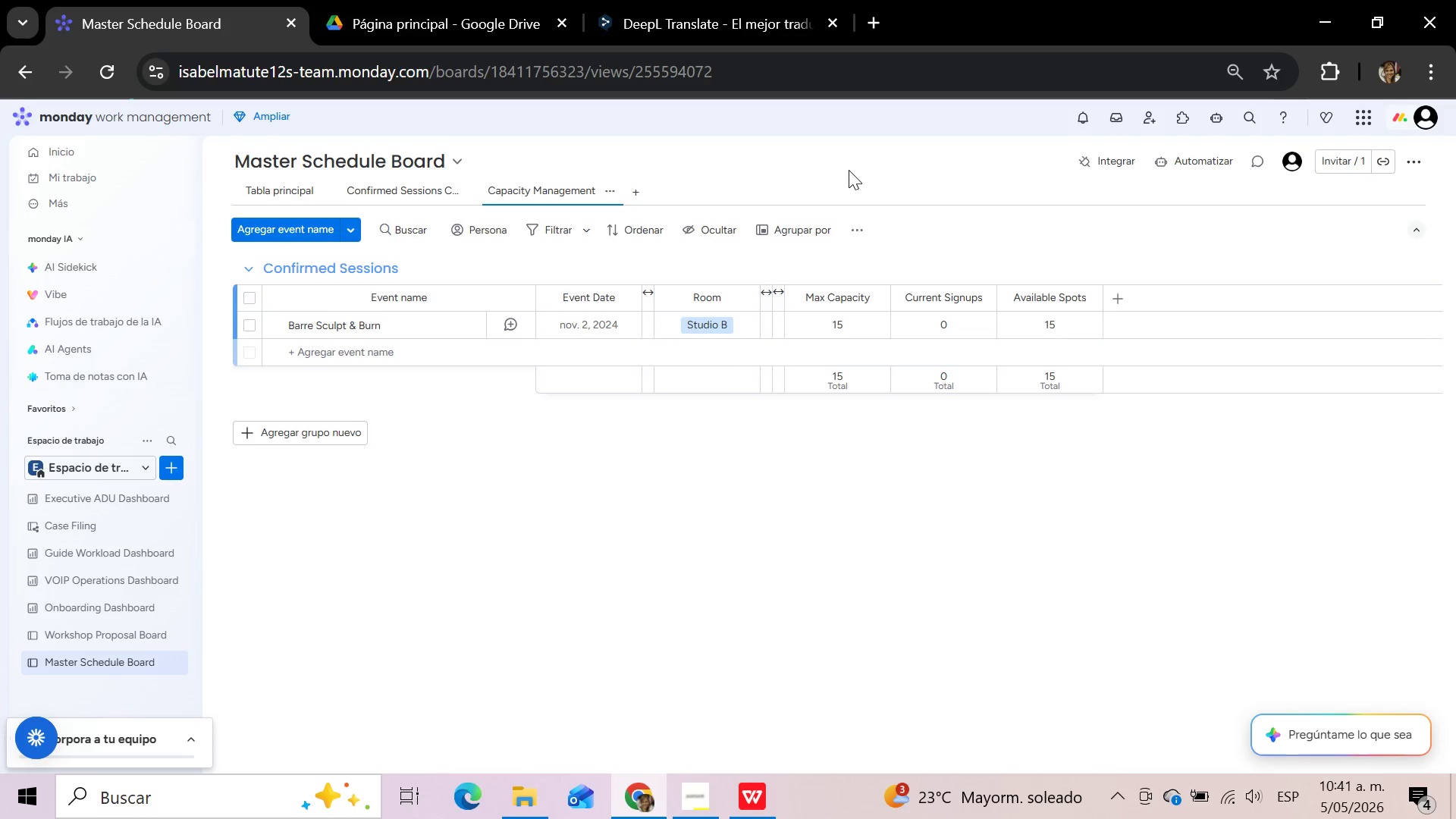 
left_click([545, 523])
 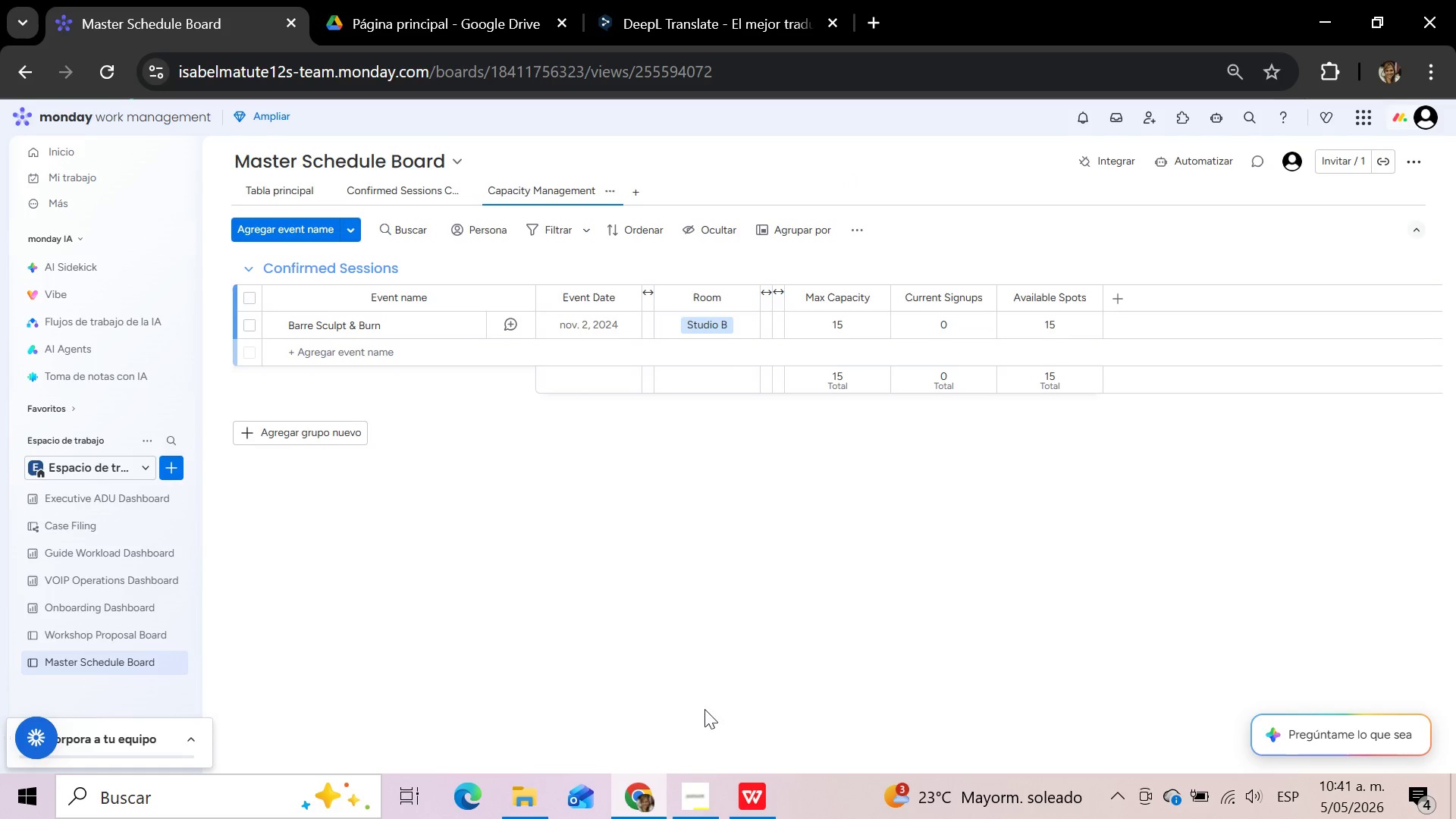 
left_click([699, 797])